 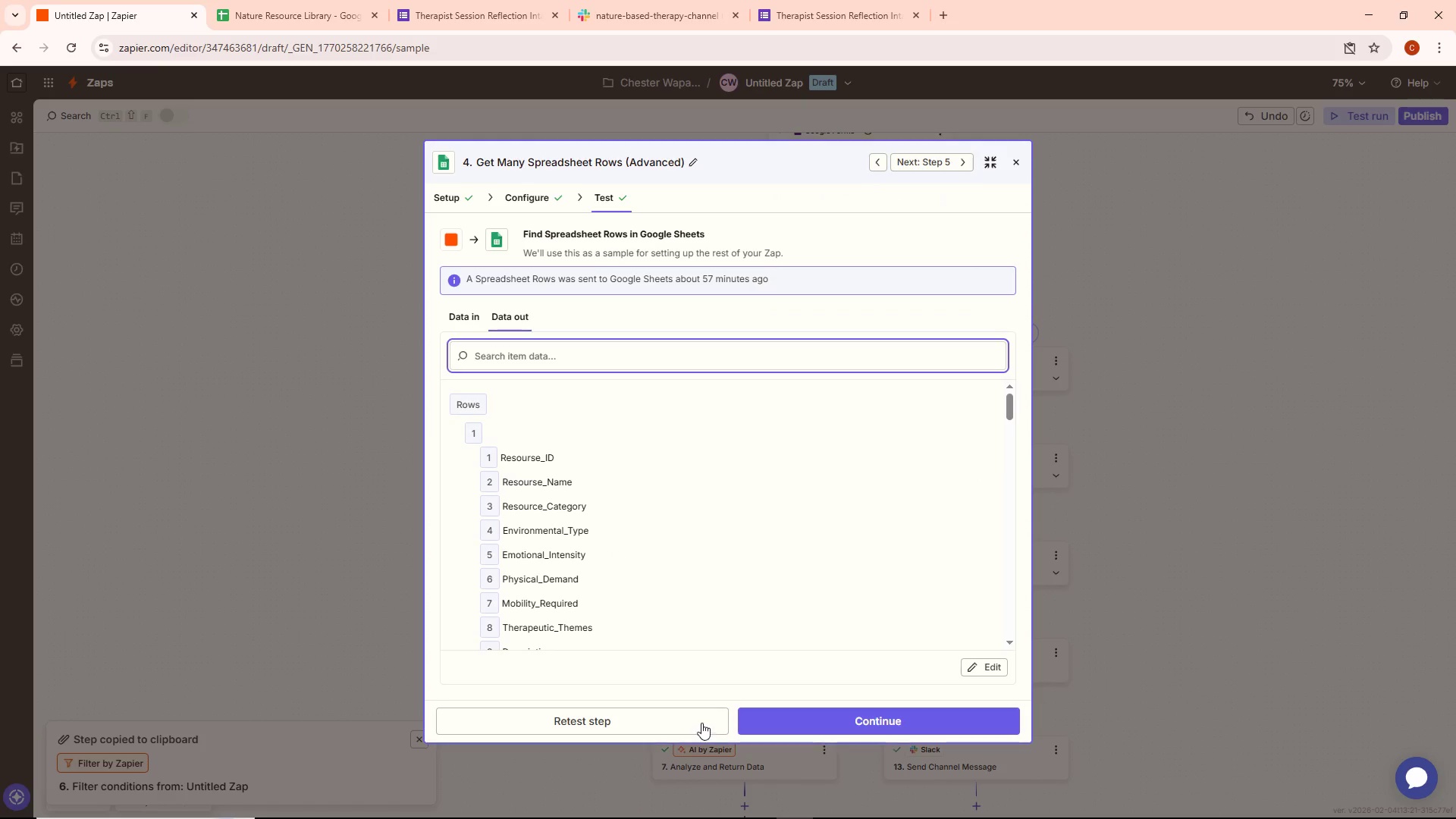 
left_click([759, 725])
 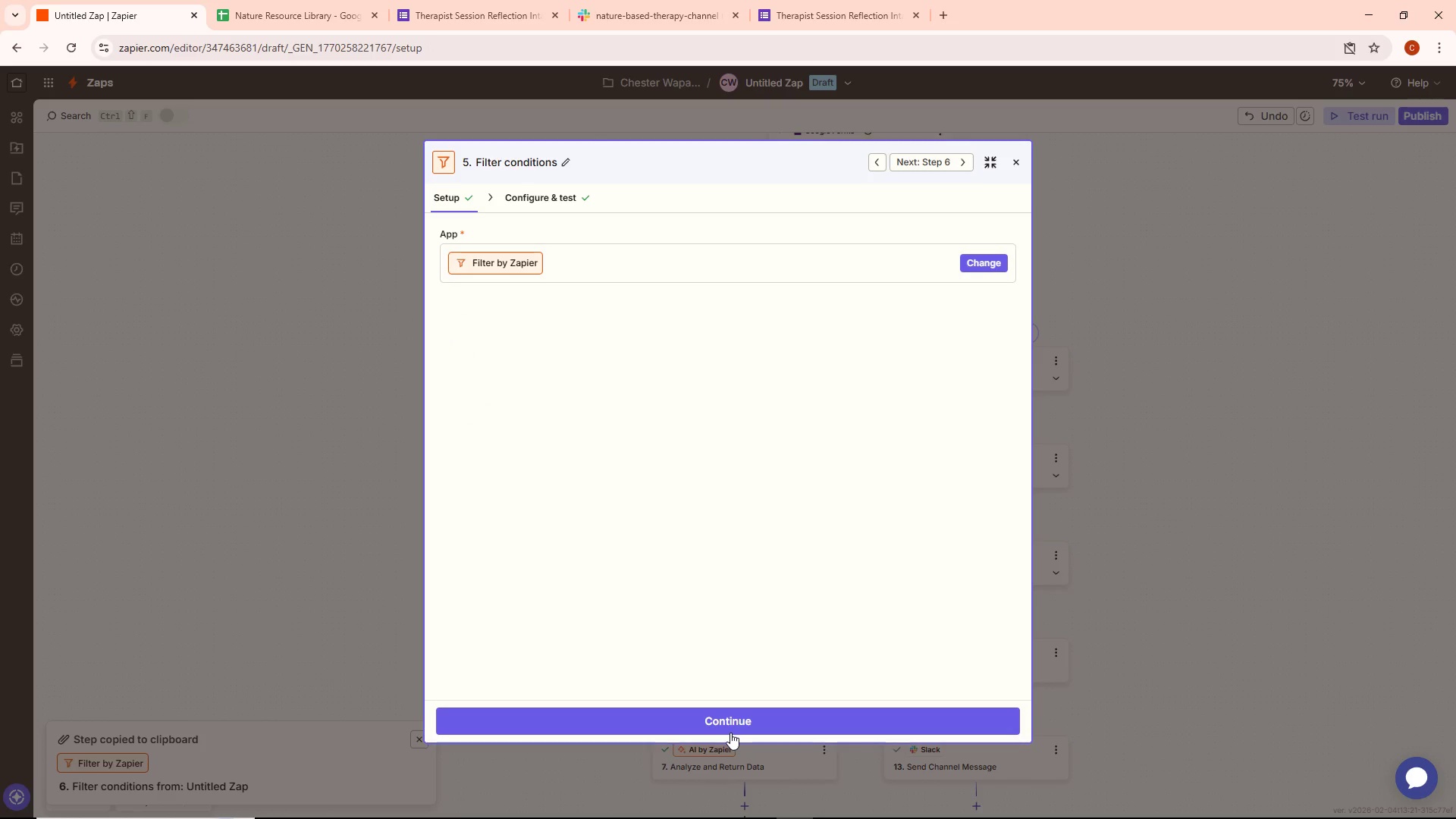 
left_click([728, 715])
 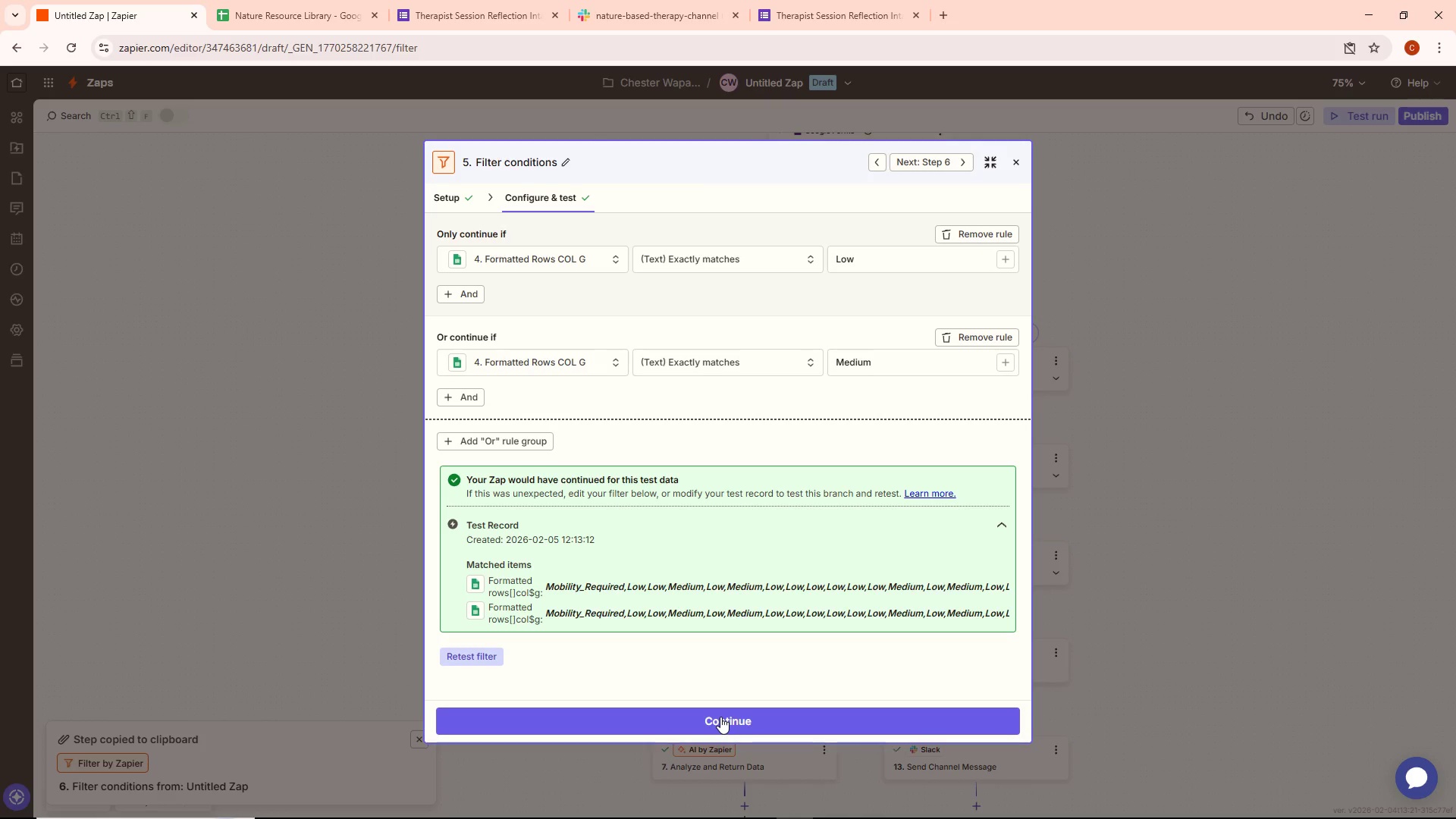 
left_click([720, 717])
 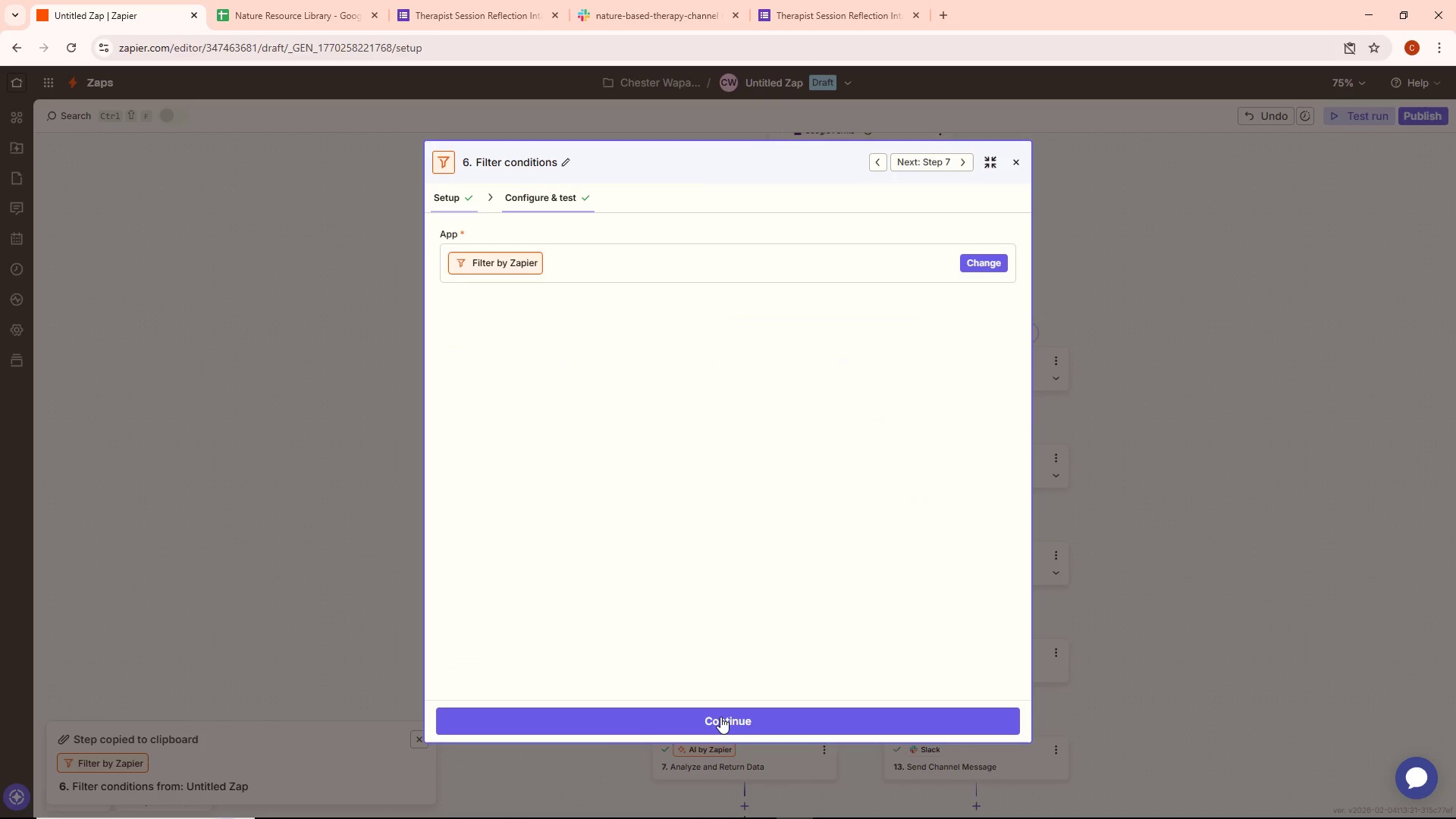 
left_click([720, 717])
 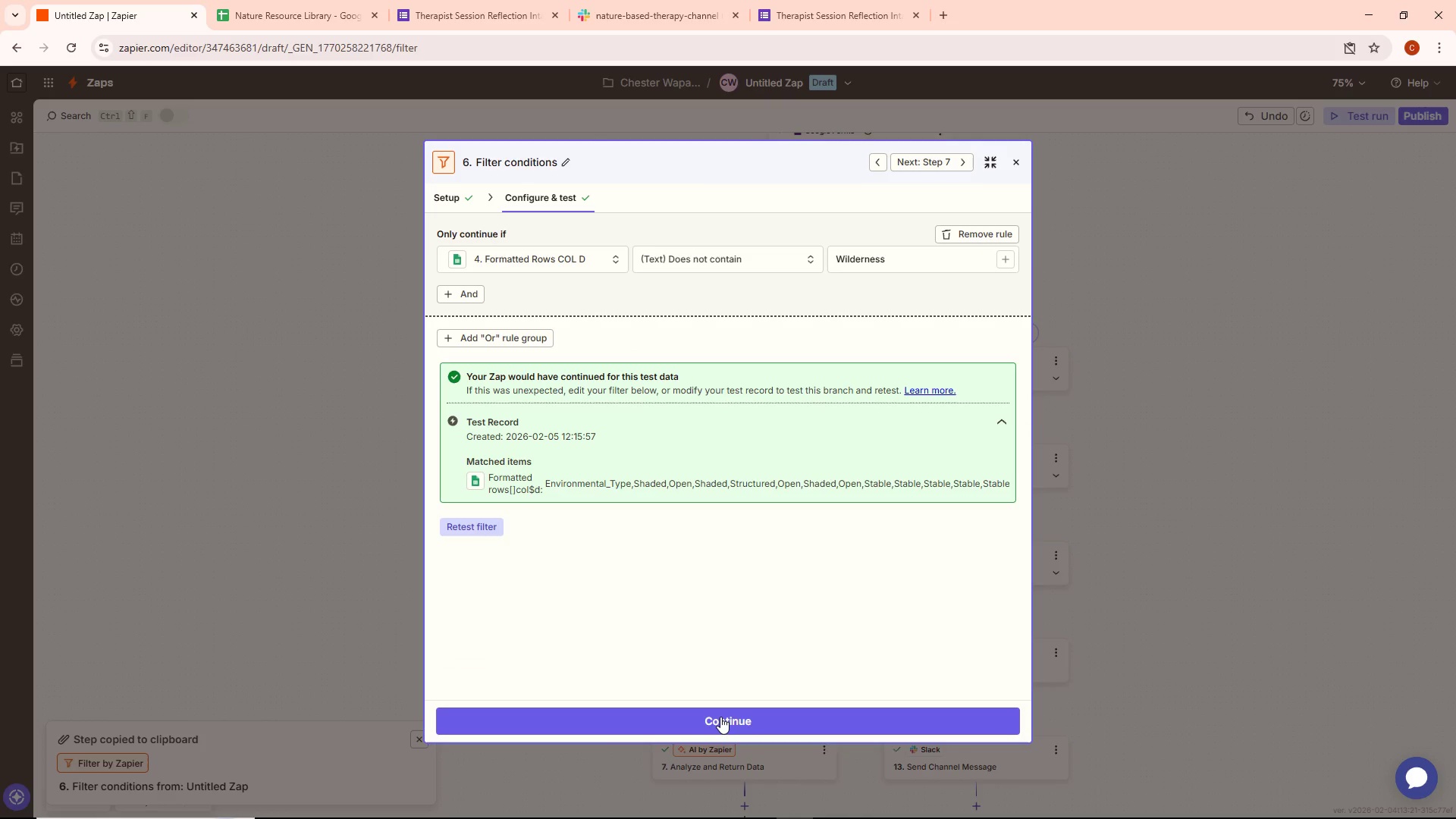 
left_click([720, 717])
 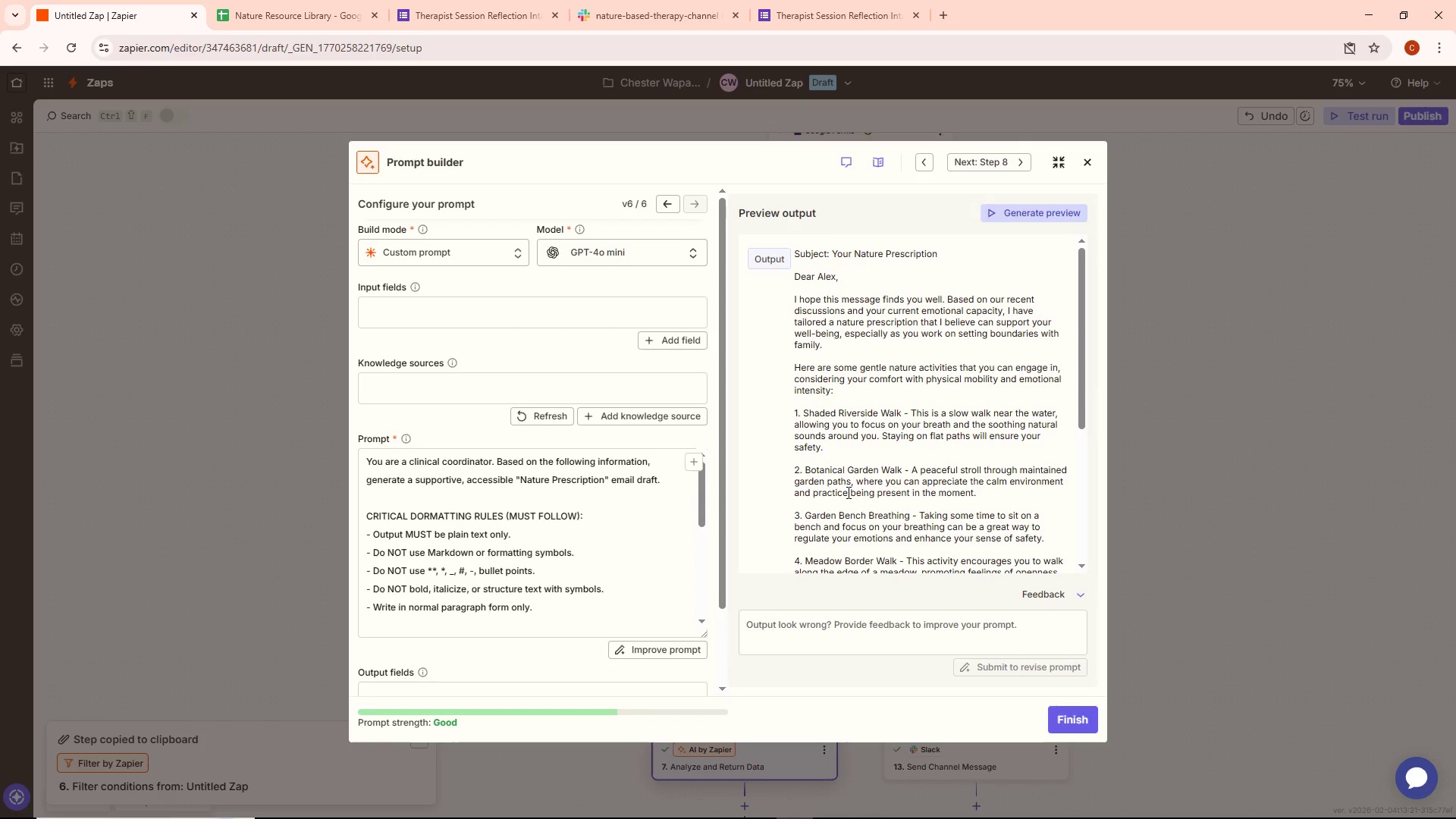 
wait(28.02)
 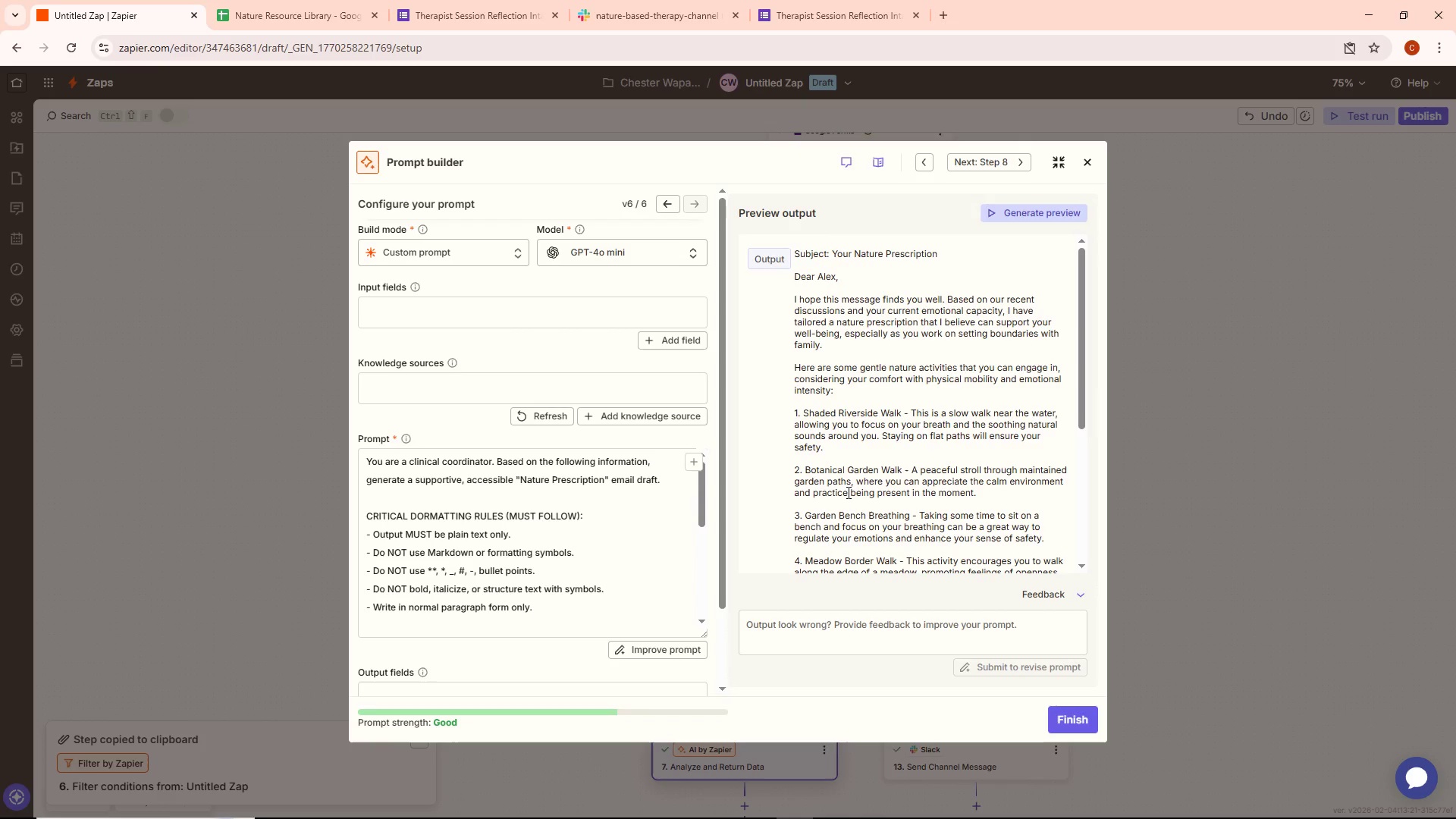 
scroll: coordinate [935, 513], scroll_direction: down, amount: 3.0
 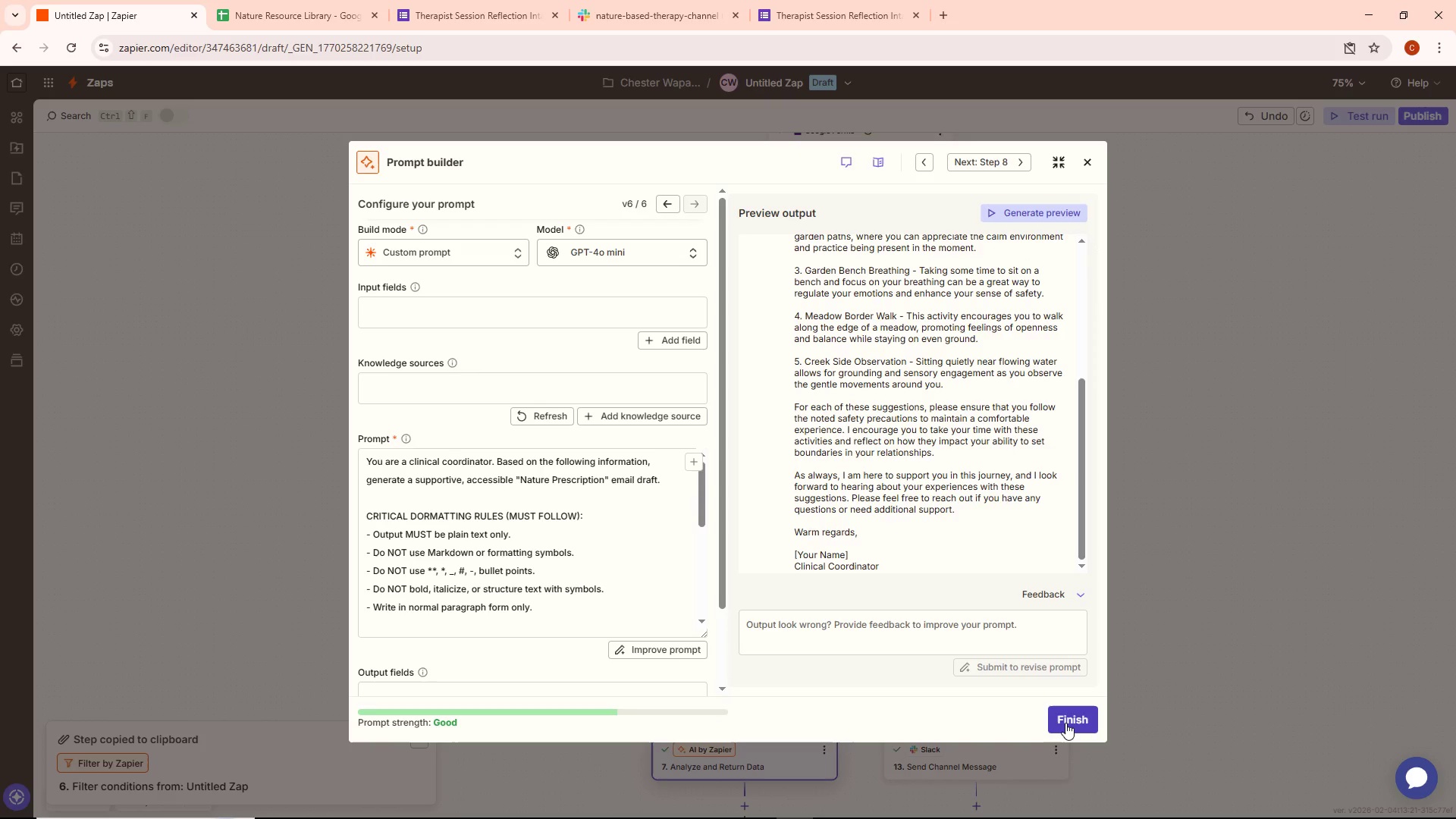 
left_click([1065, 723])
 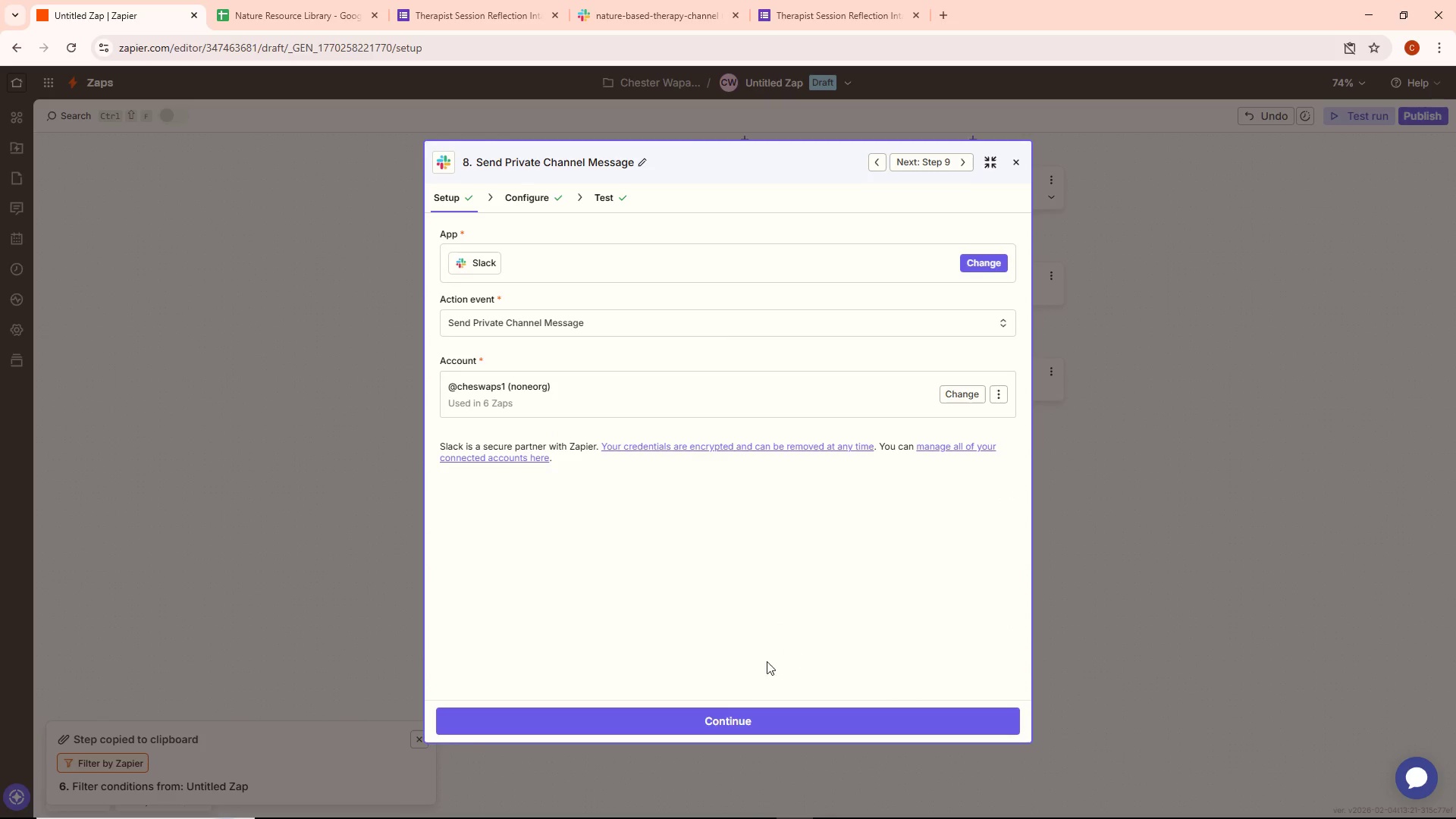 
left_click([743, 721])
 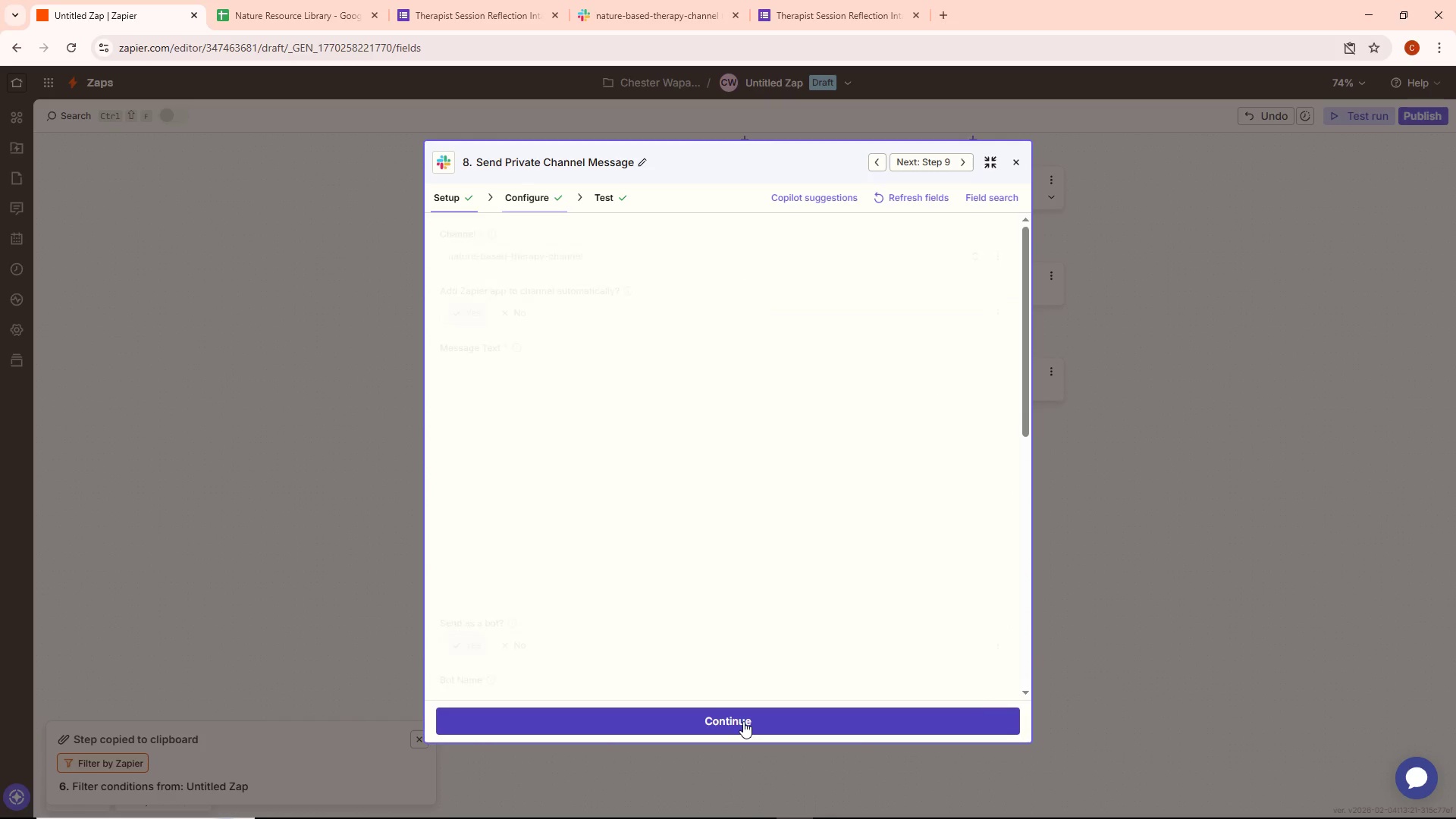 
left_click([743, 721])
 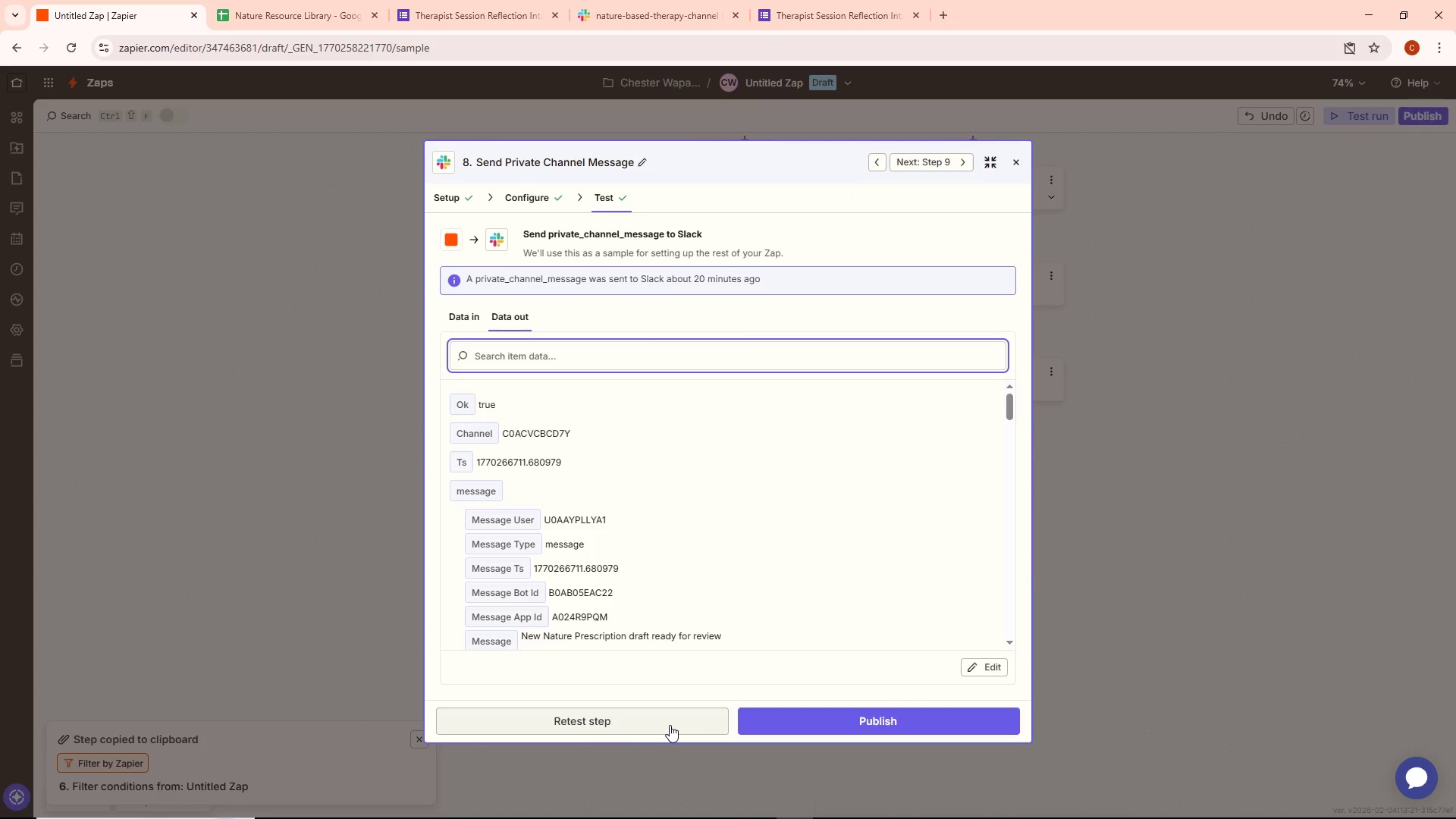 
left_click([670, 725])
 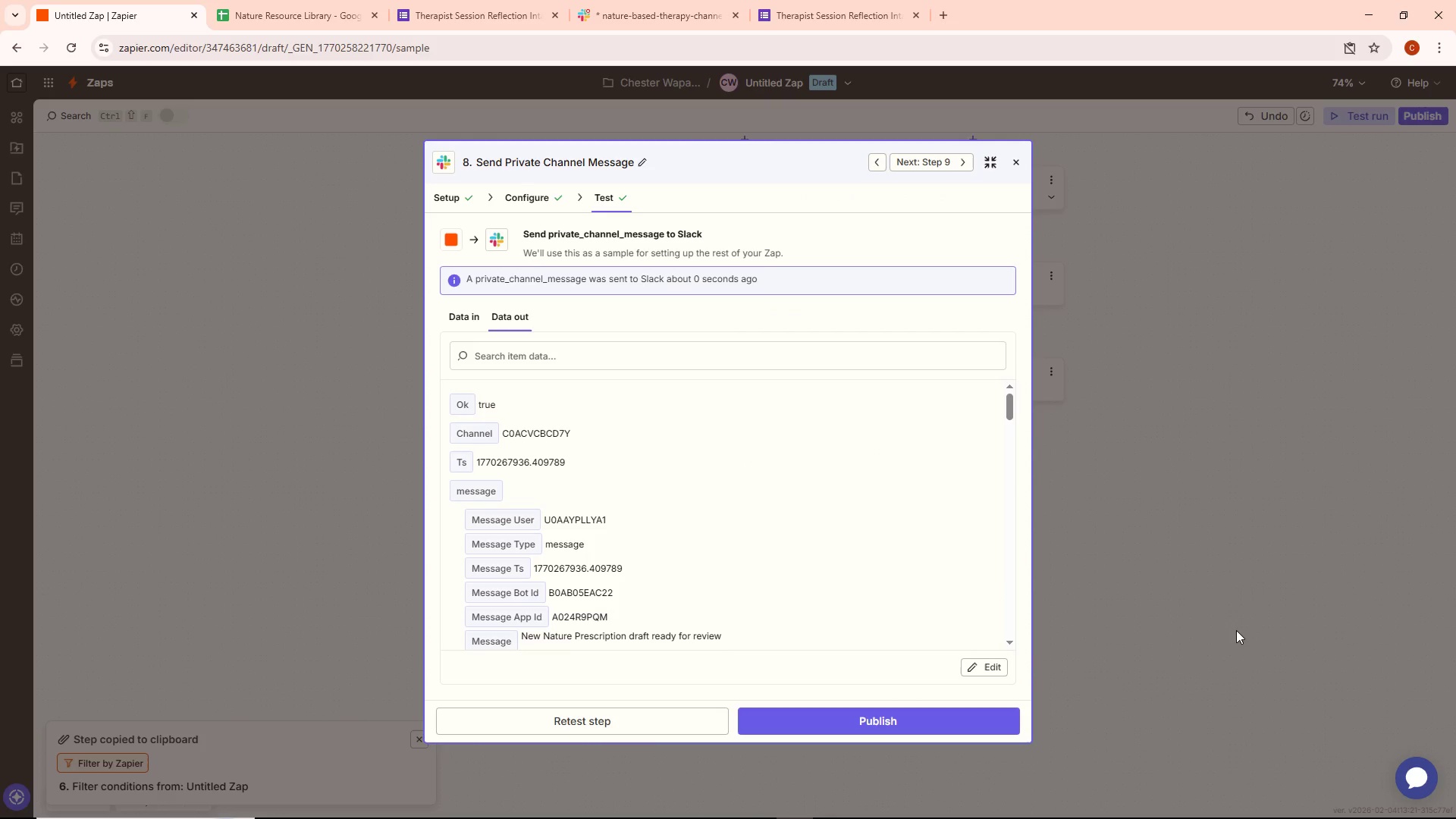 
wait(5.97)
 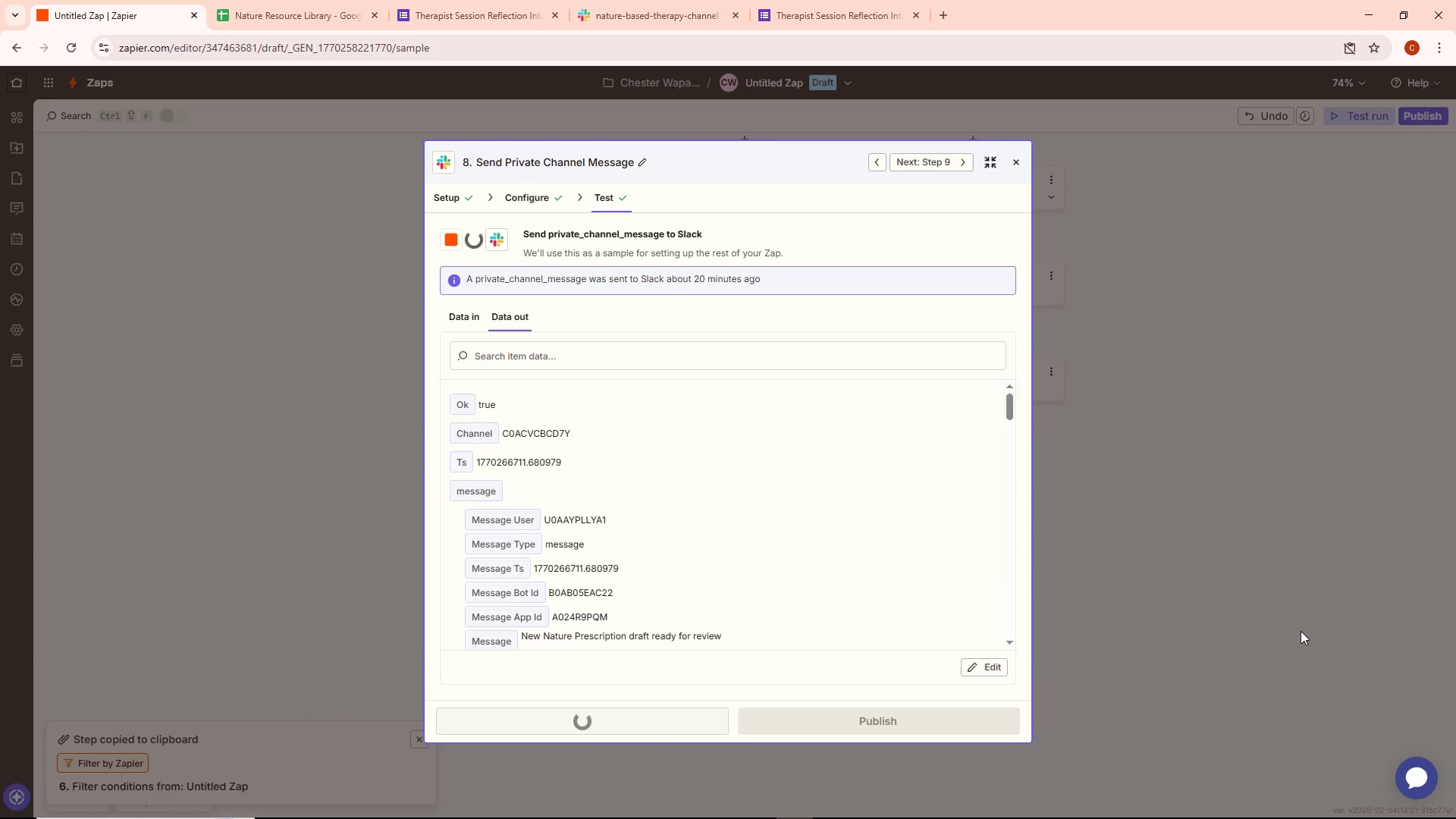 
left_click([644, 4])
 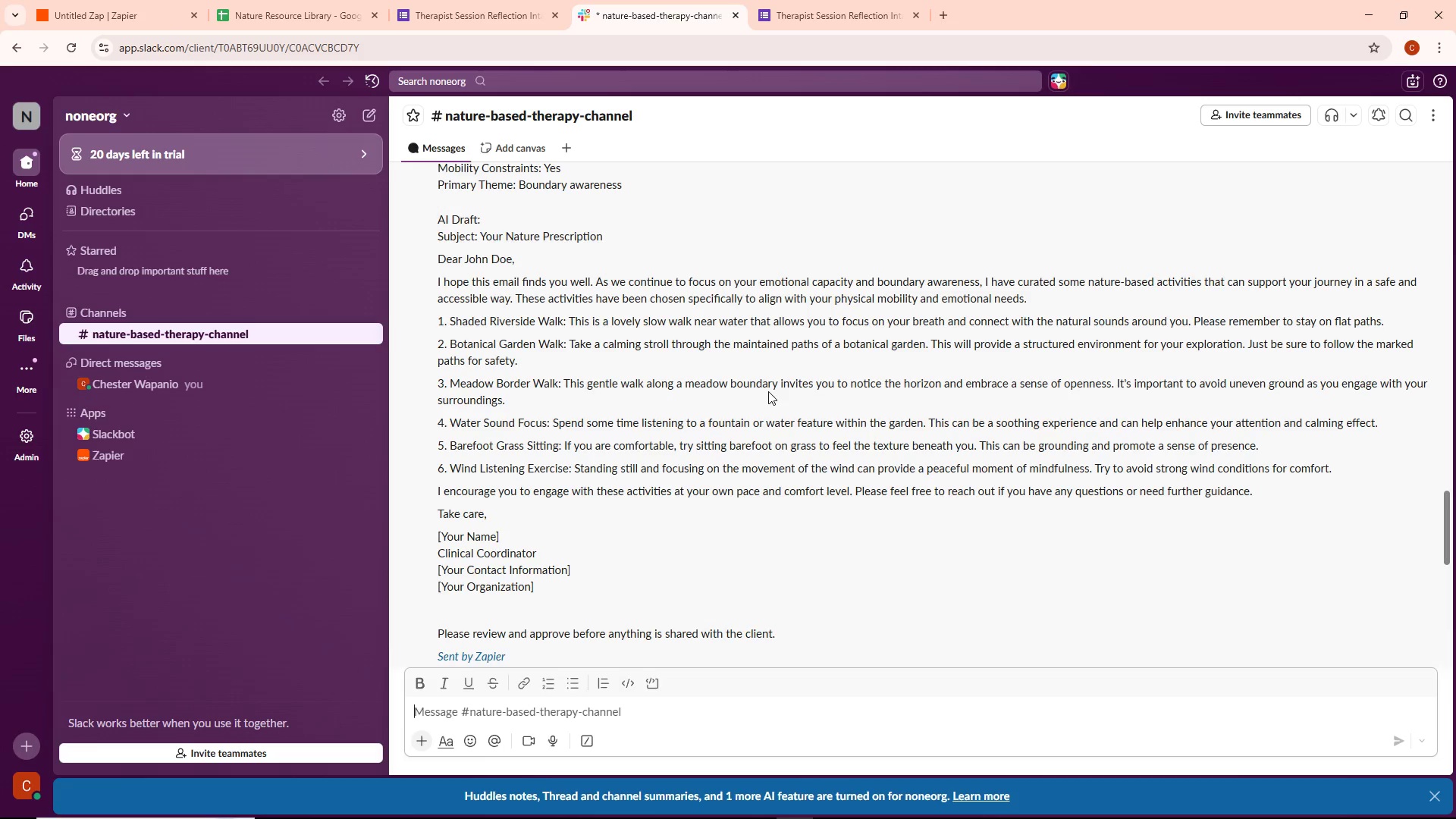 
scroll: coordinate [770, 394], scroll_direction: down, amount: 12.0
 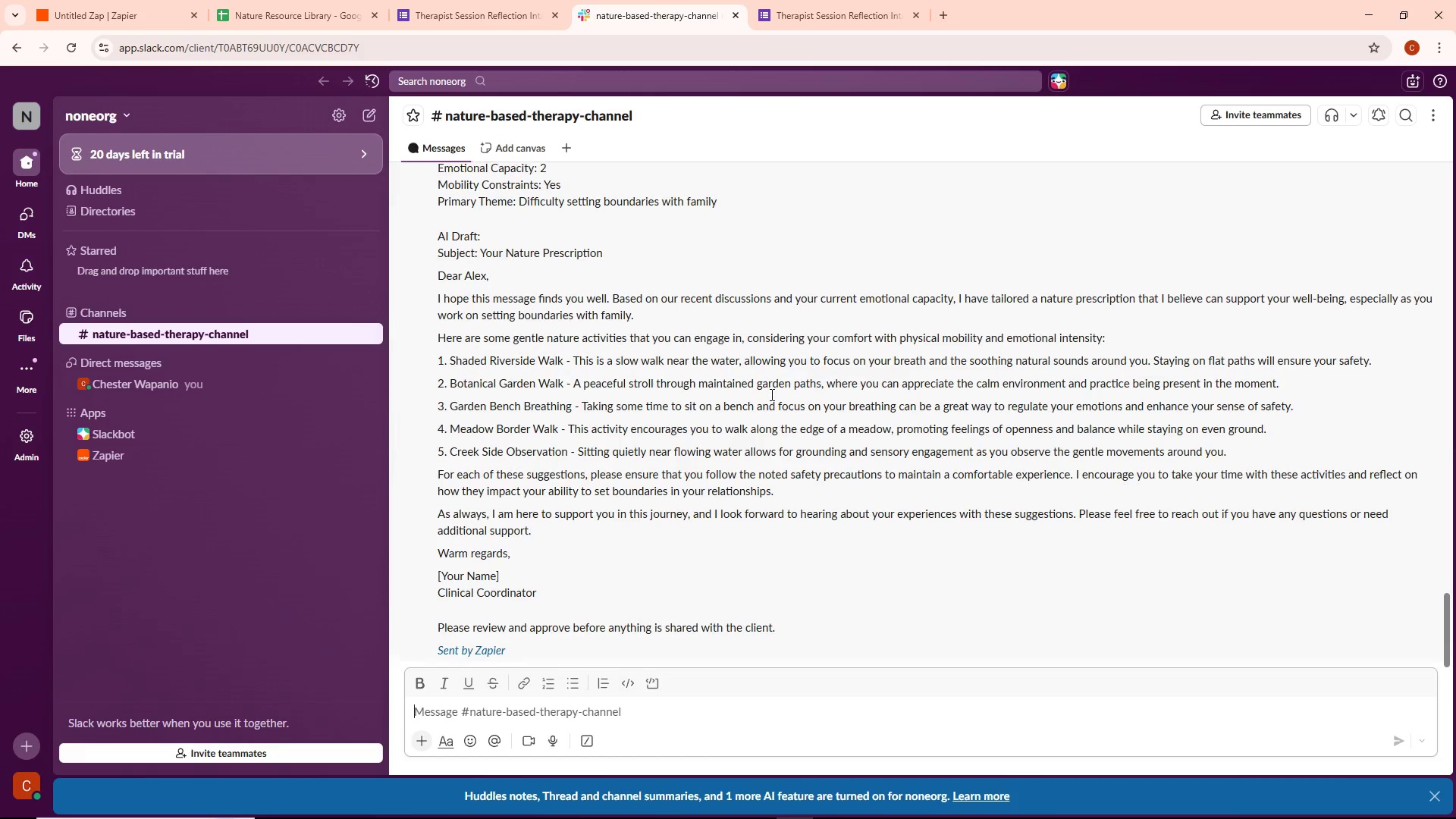 
scroll: coordinate [770, 394], scroll_direction: up, amount: 1.0
 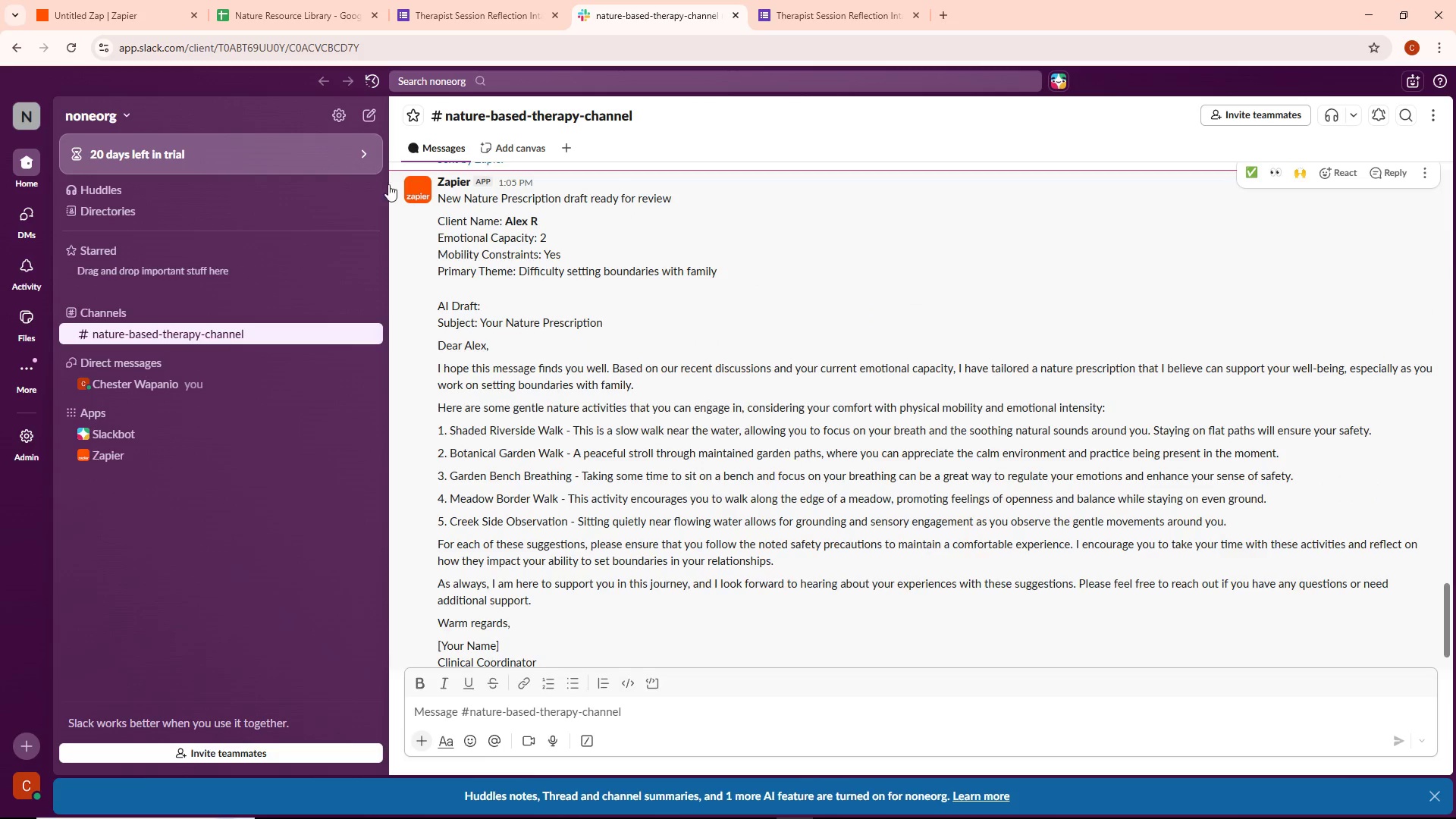 
left_click([84, 0])
 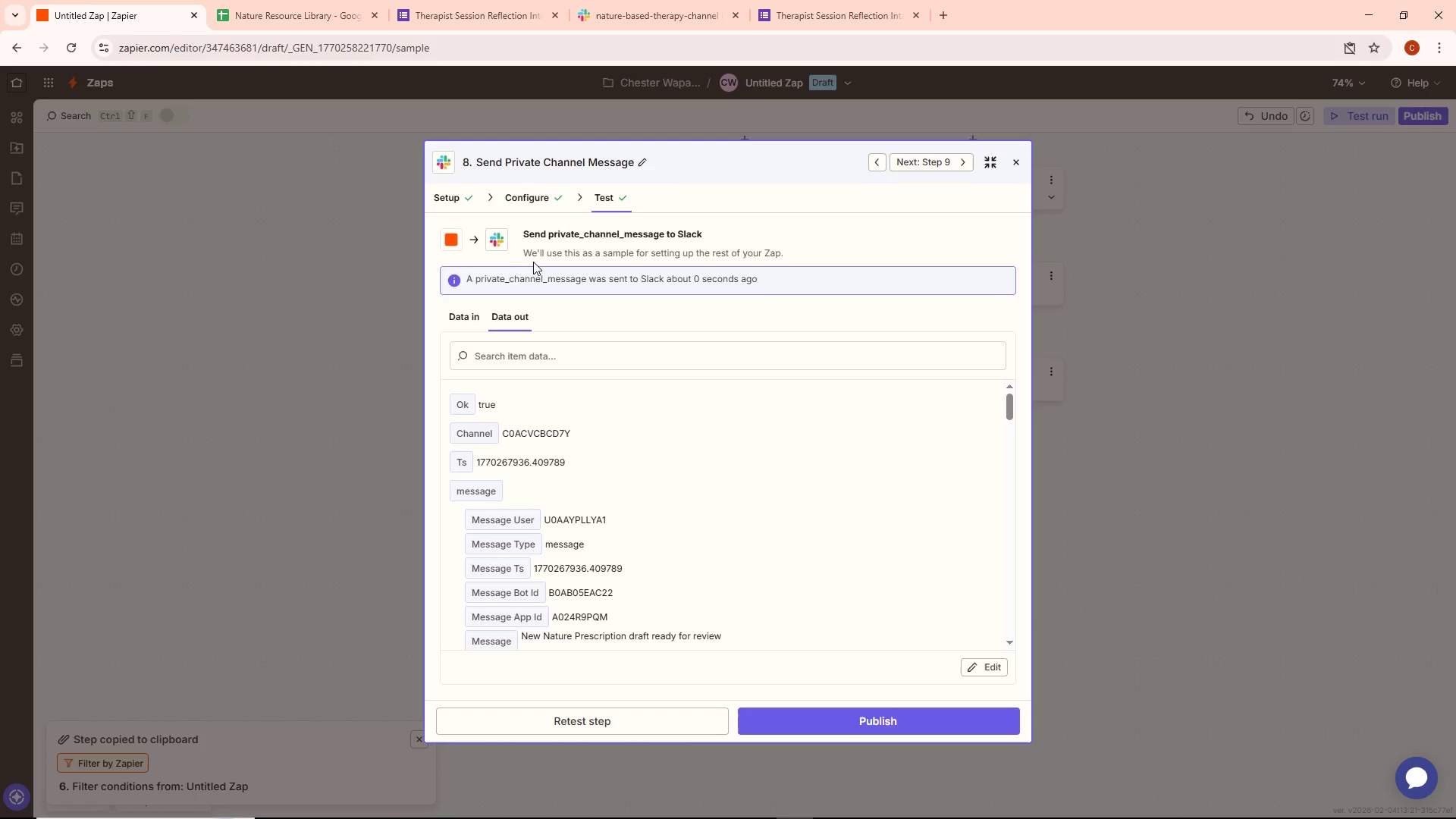 
left_click([344, 315])
 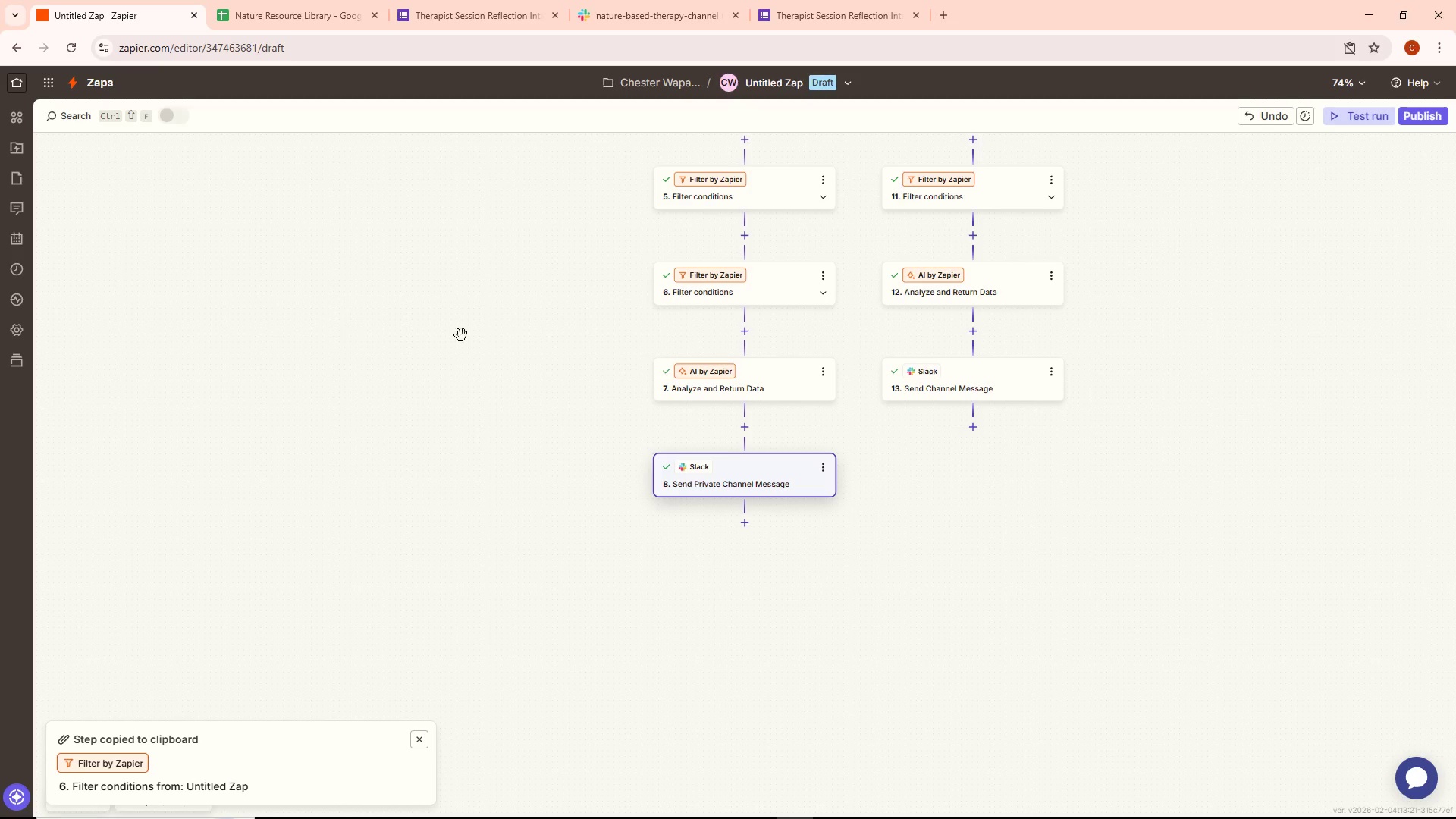 
scroll: coordinate [552, 324], scroll_direction: up, amount: 14.0
 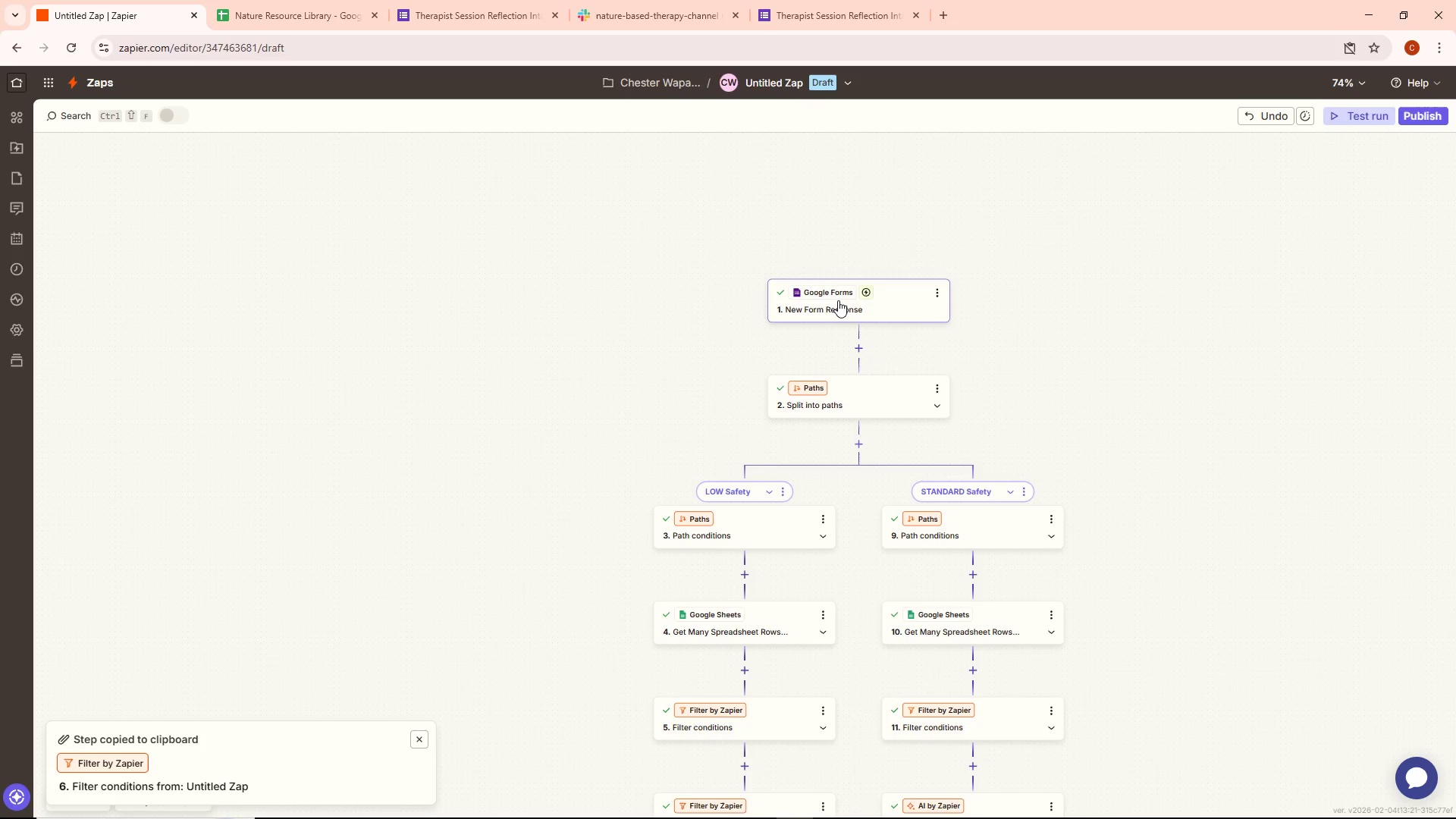 
double_click([838, 300])
 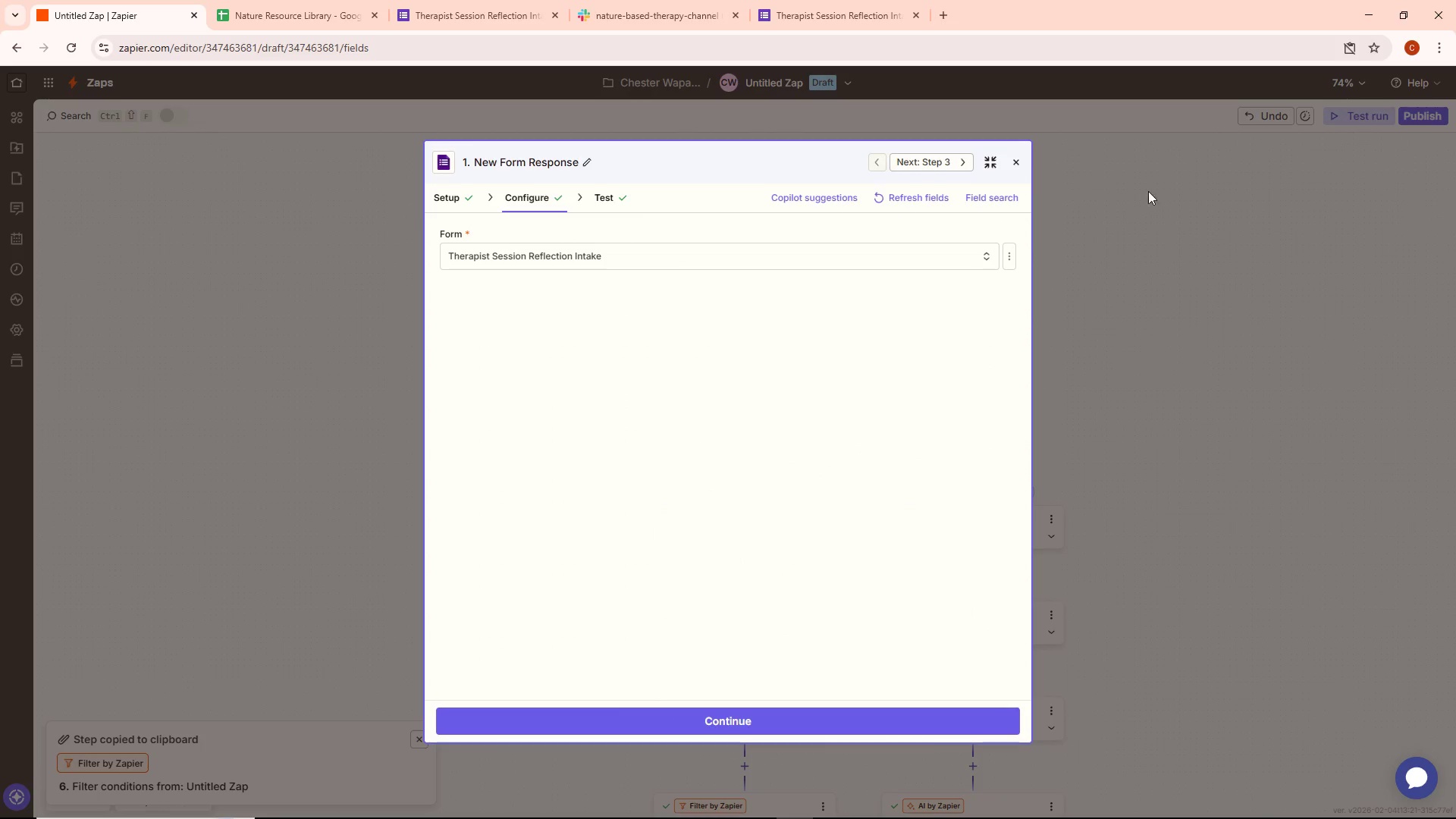 
double_click([834, 0])
 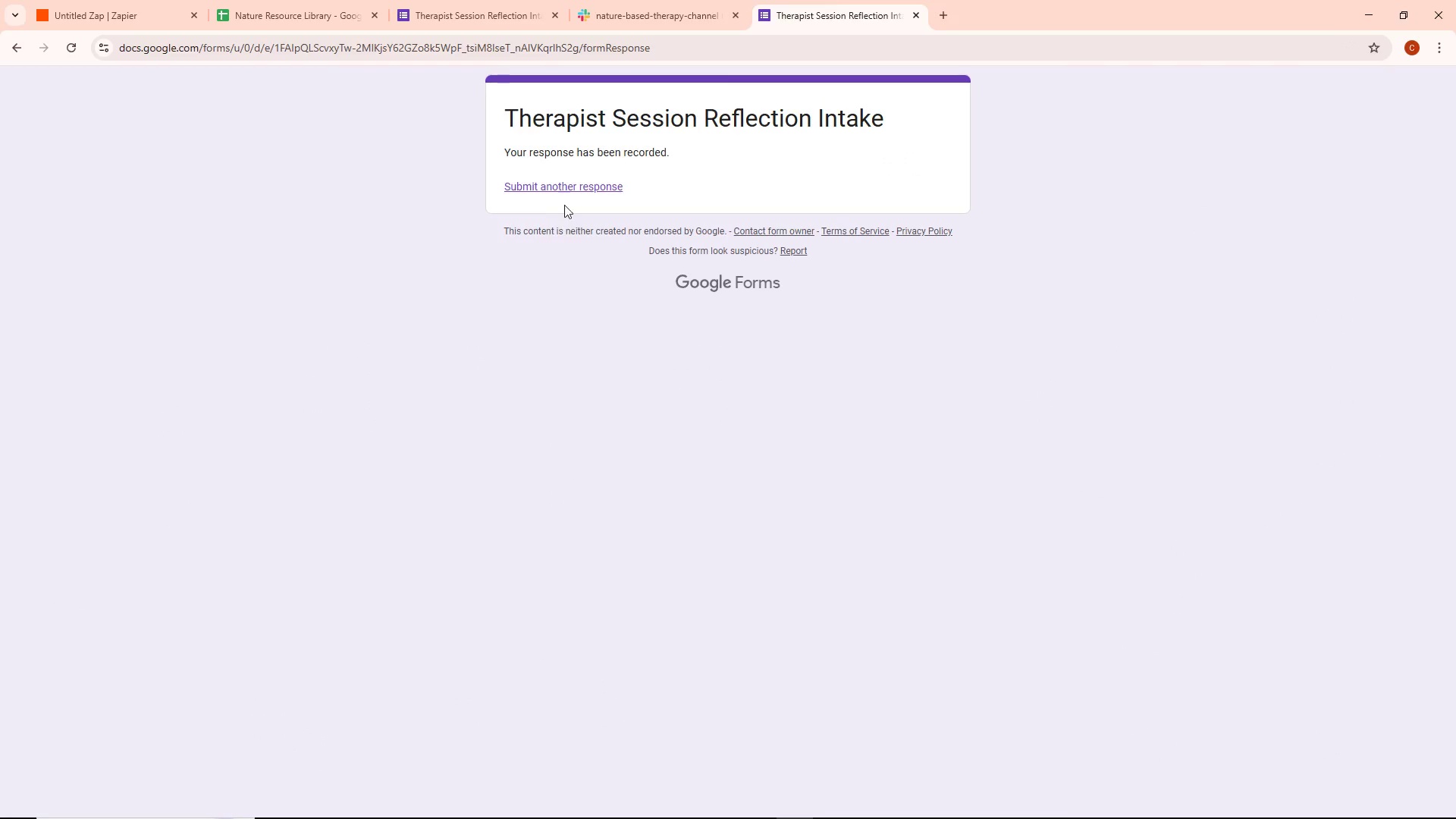 
left_click([568, 187])
 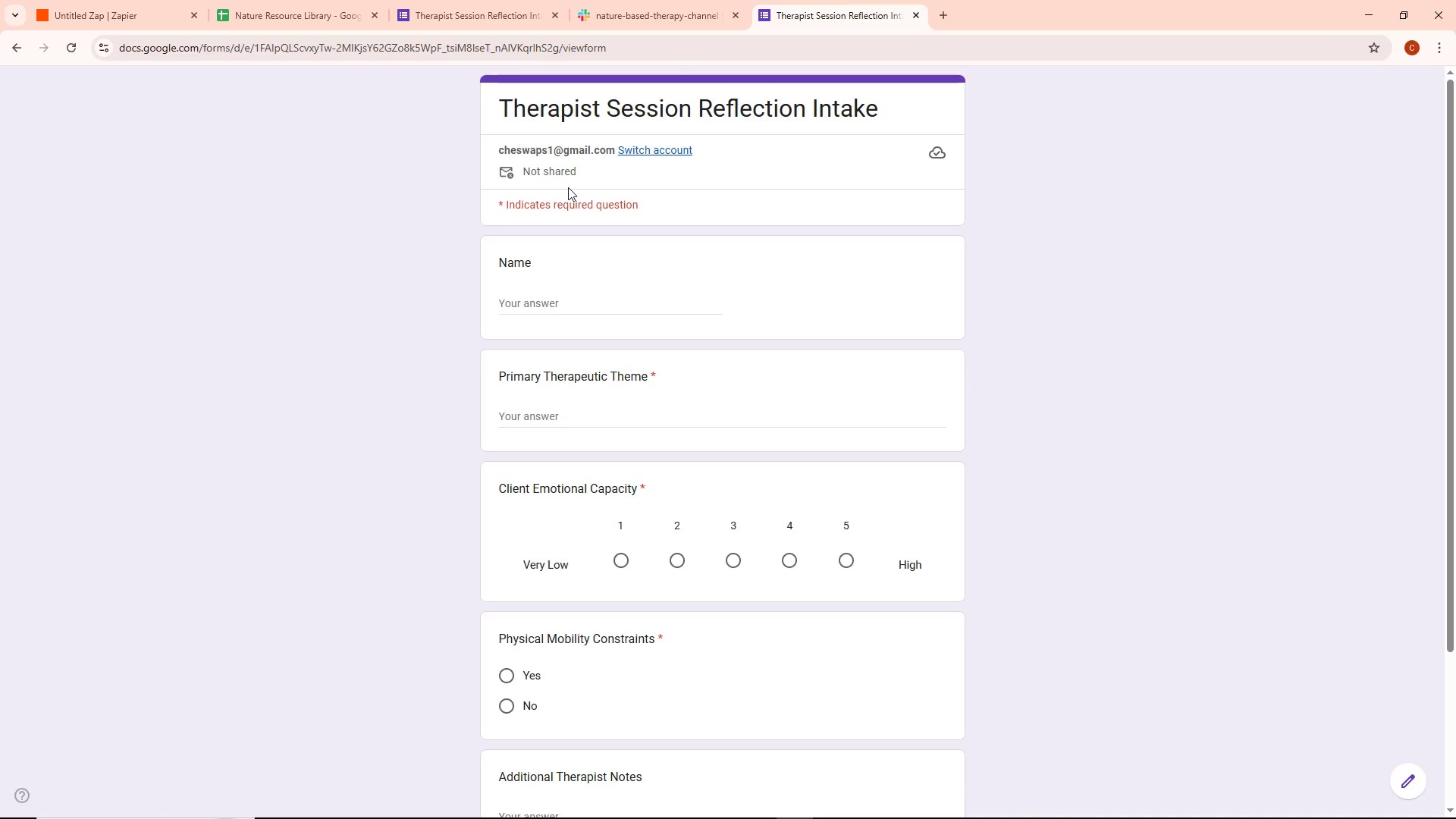 
wait(10.08)
 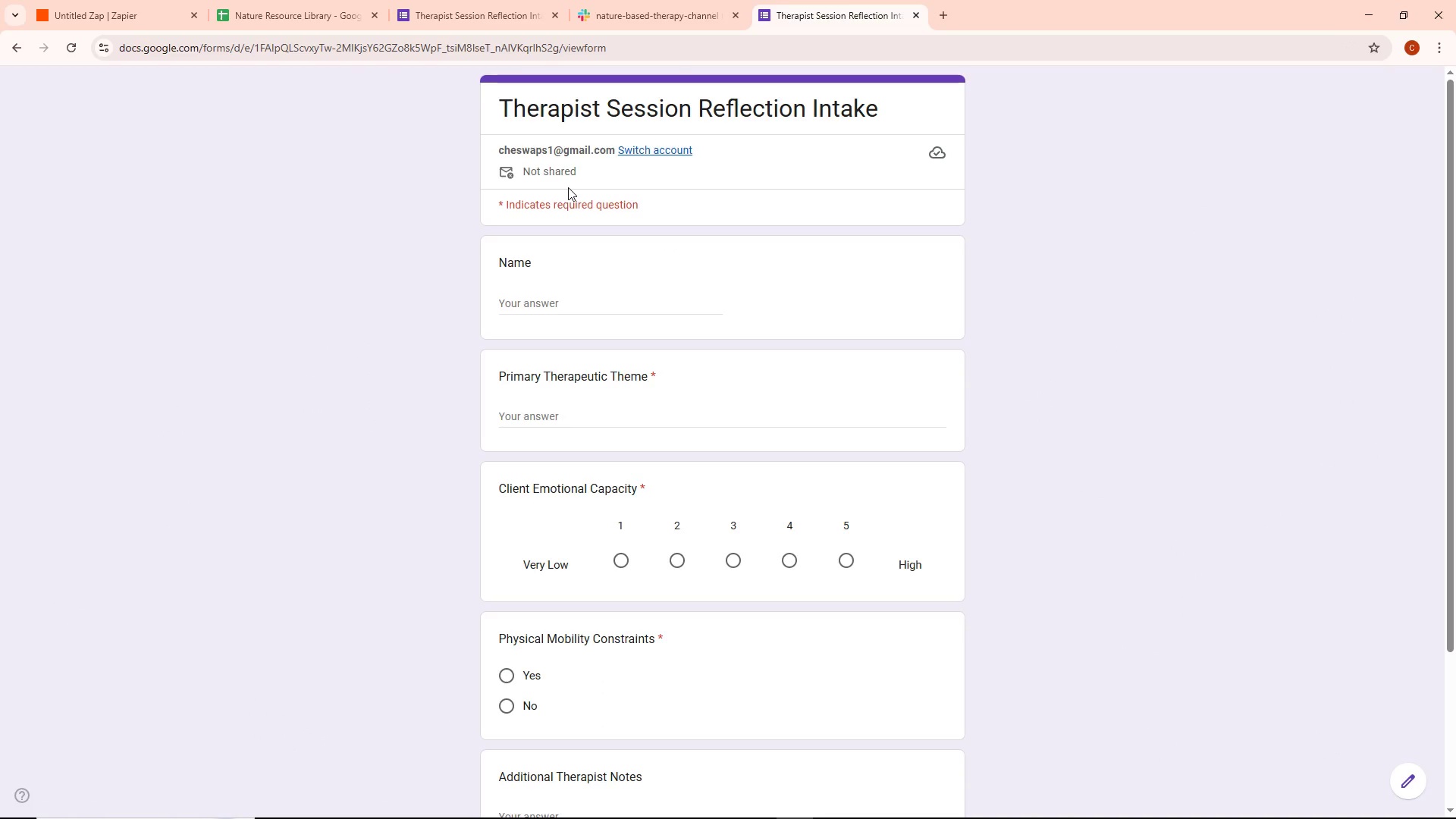 
type(Test)
 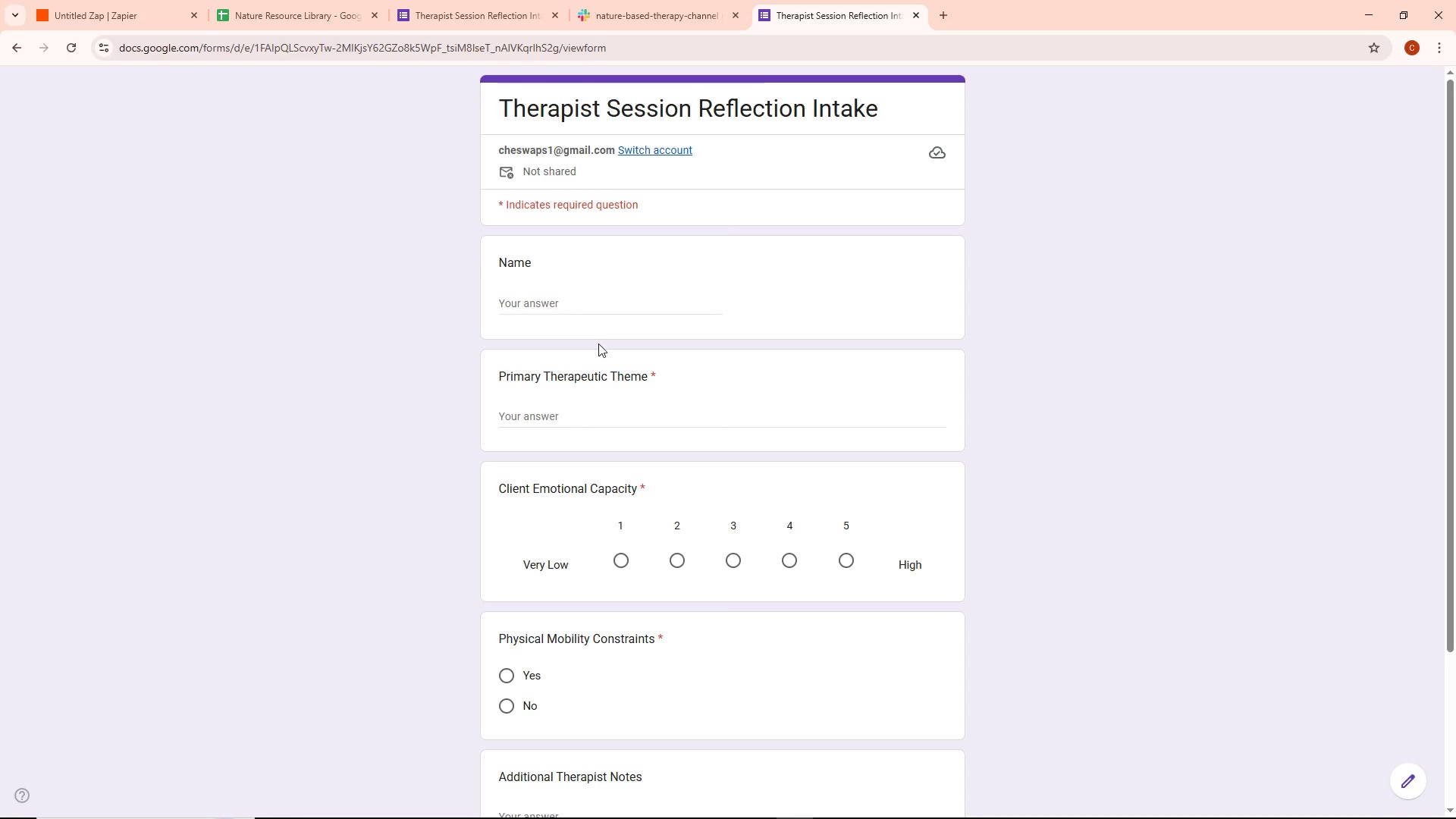 
left_click([583, 310])
 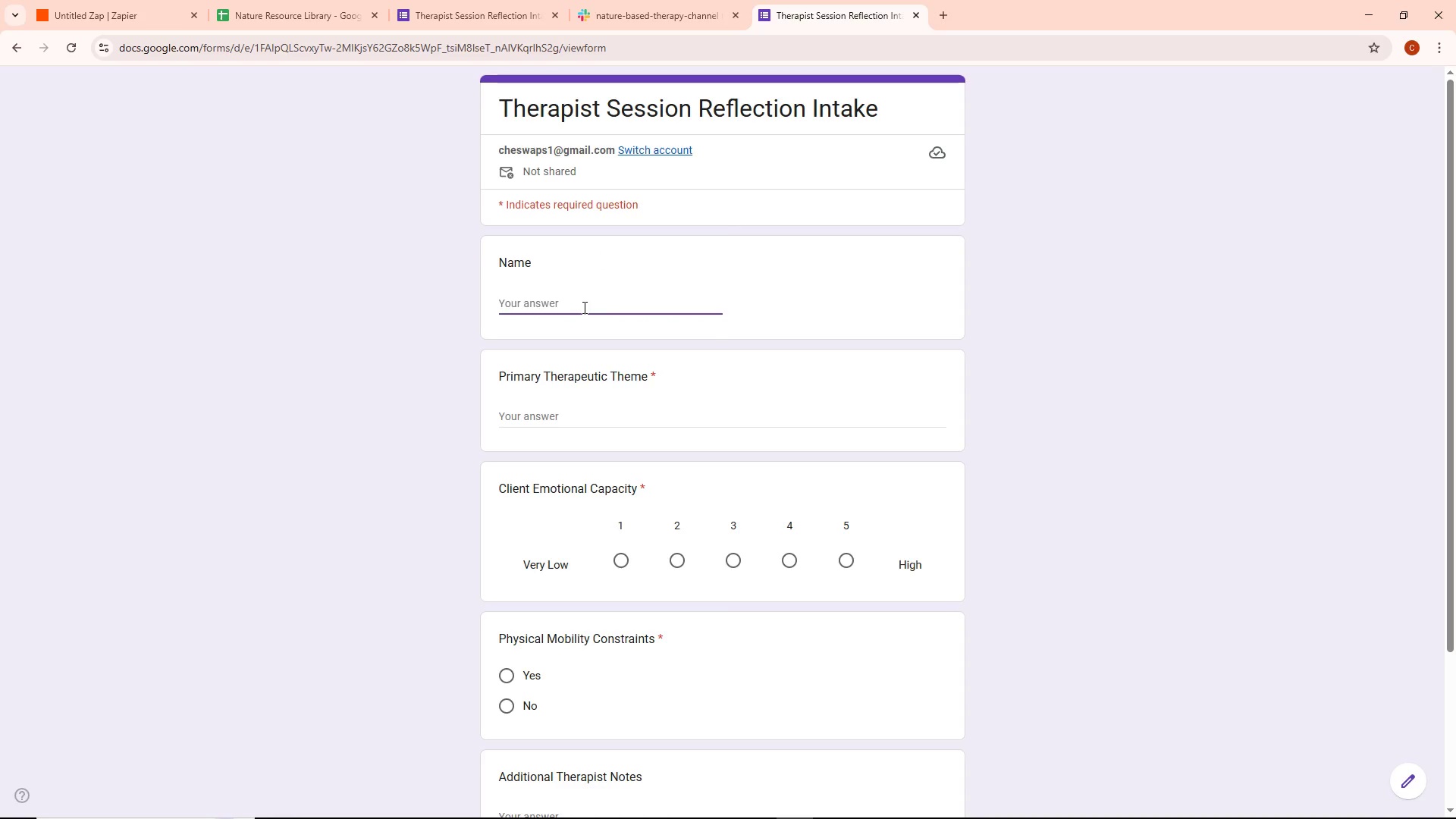 
type(Maya L)
 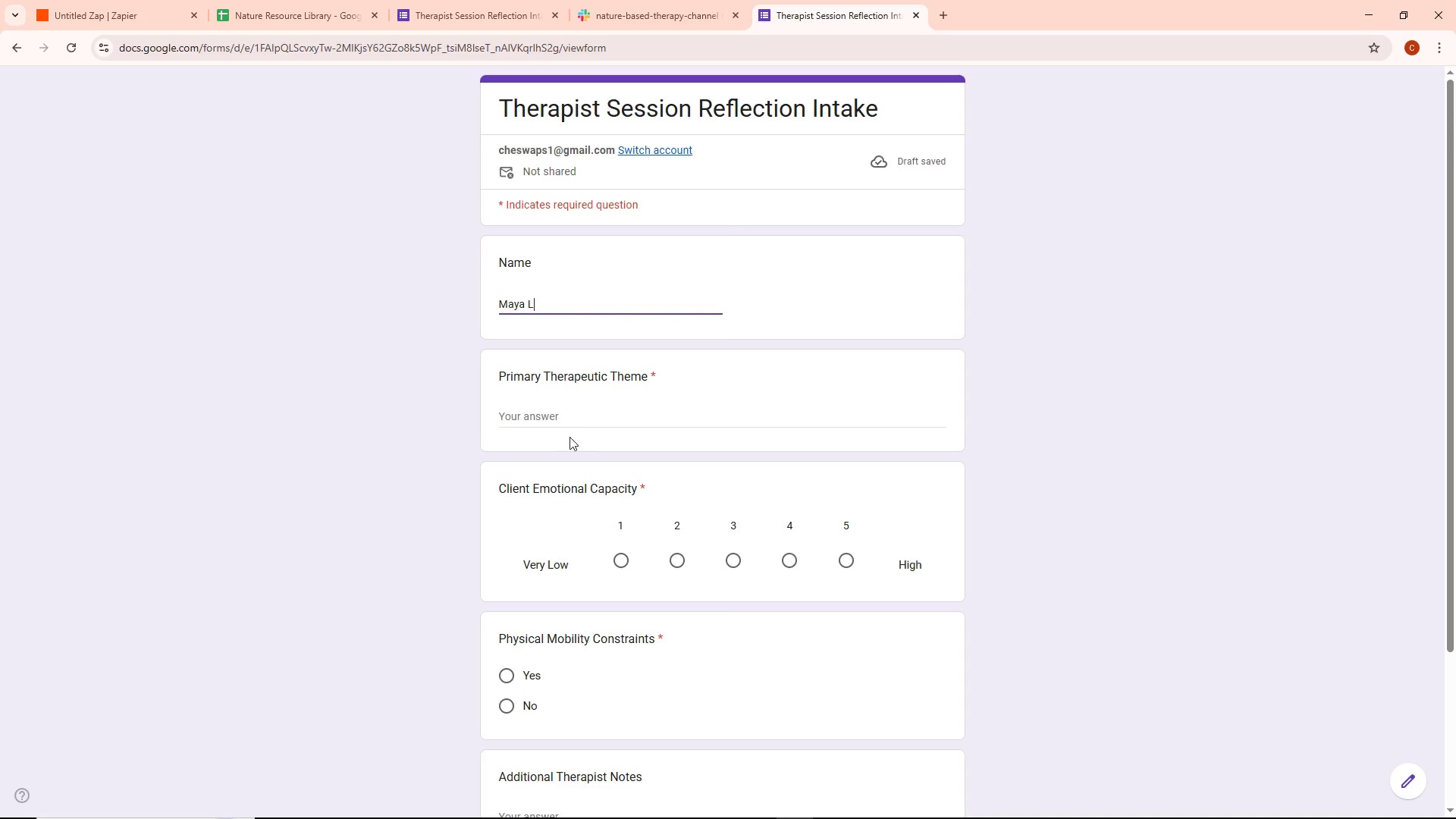 
left_click([565, 422])
 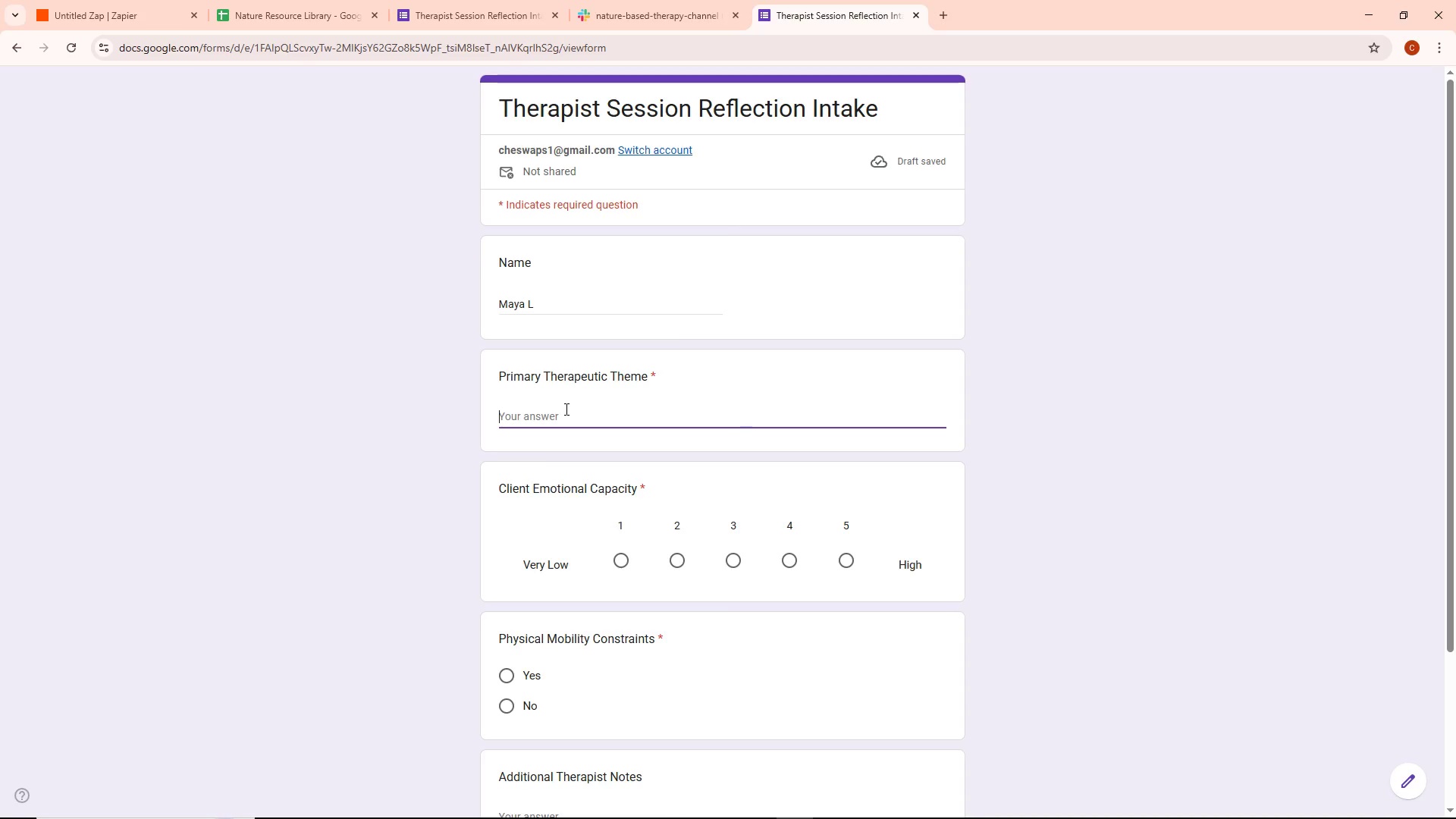 
key(Shift+ShiftLeft)
 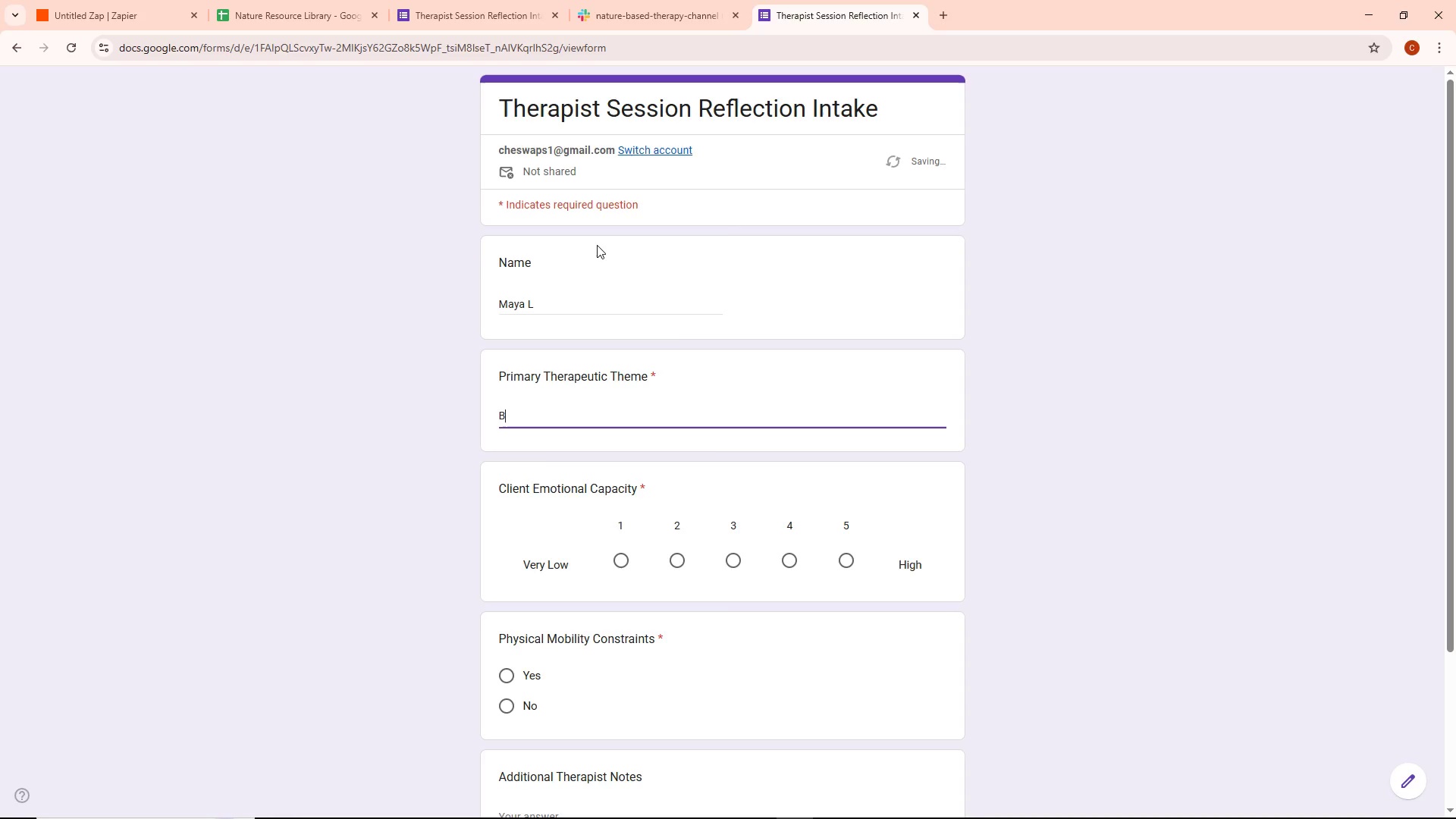 
type(Burnout and emoi)
key(Backspace)
type(tional exg)
key(Backspace)
type(haustion from work)
 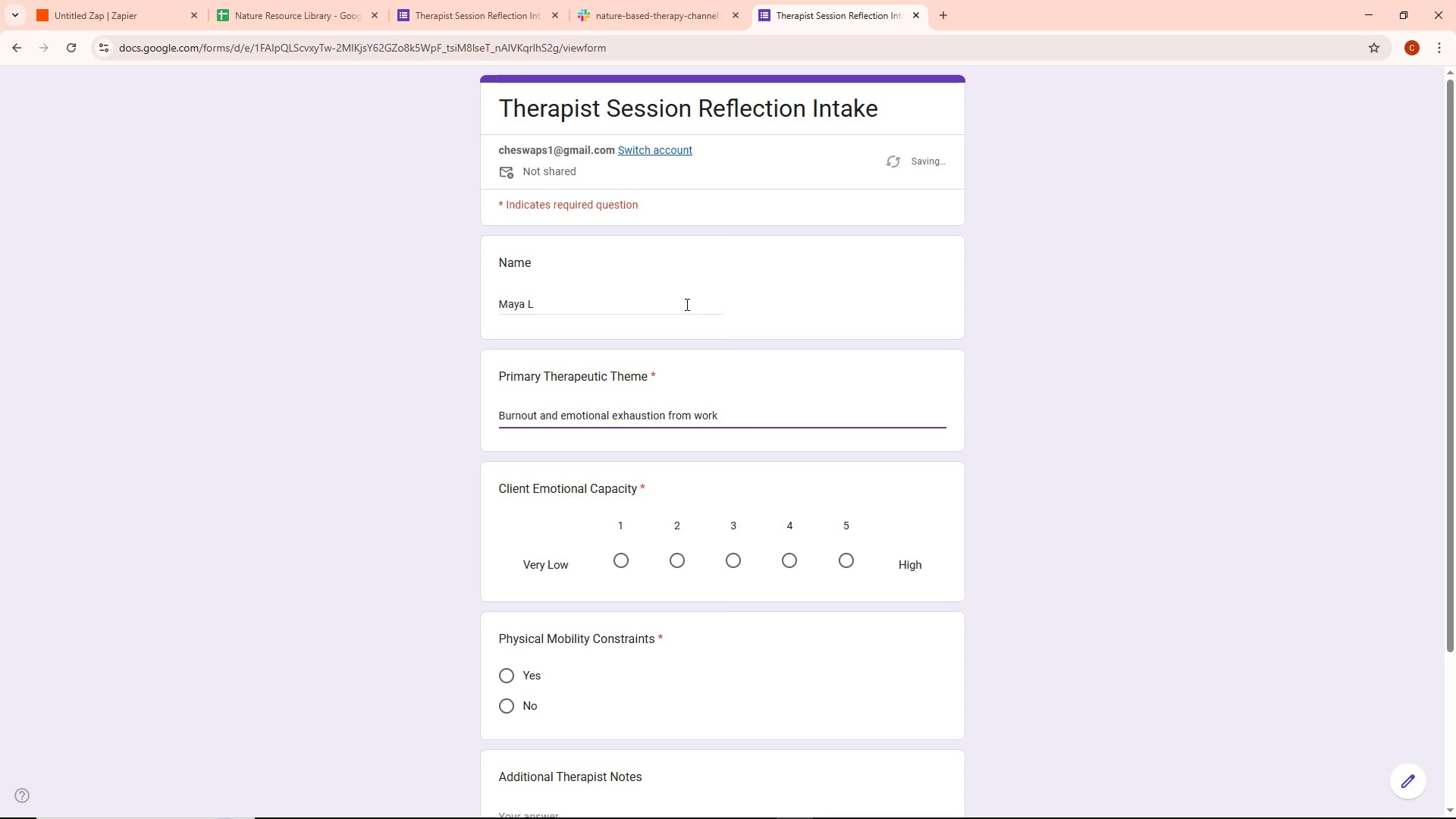 
left_click([789, 556])
 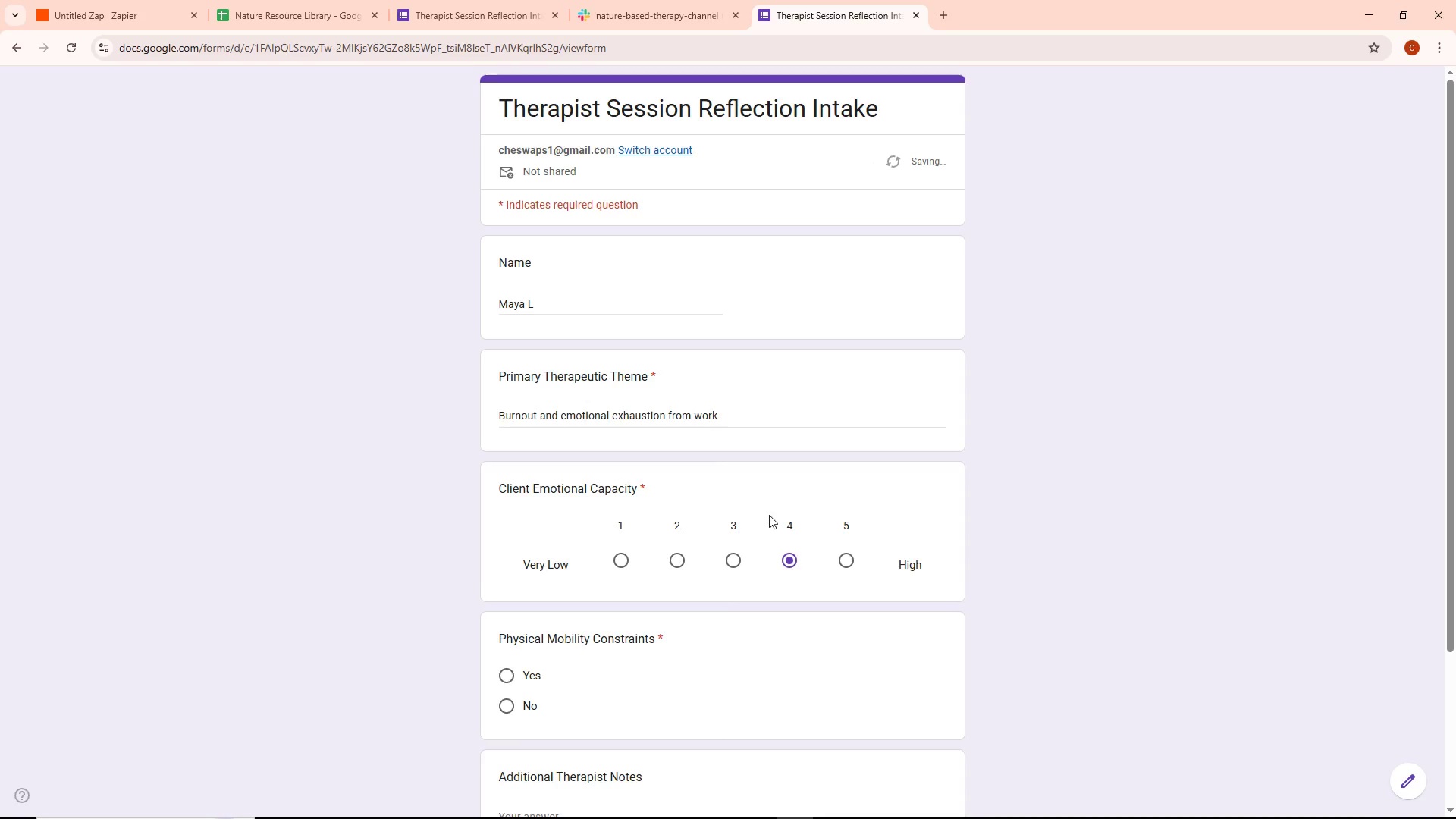 
scroll: coordinate [759, 525], scroll_direction: down, amount: 2.0
 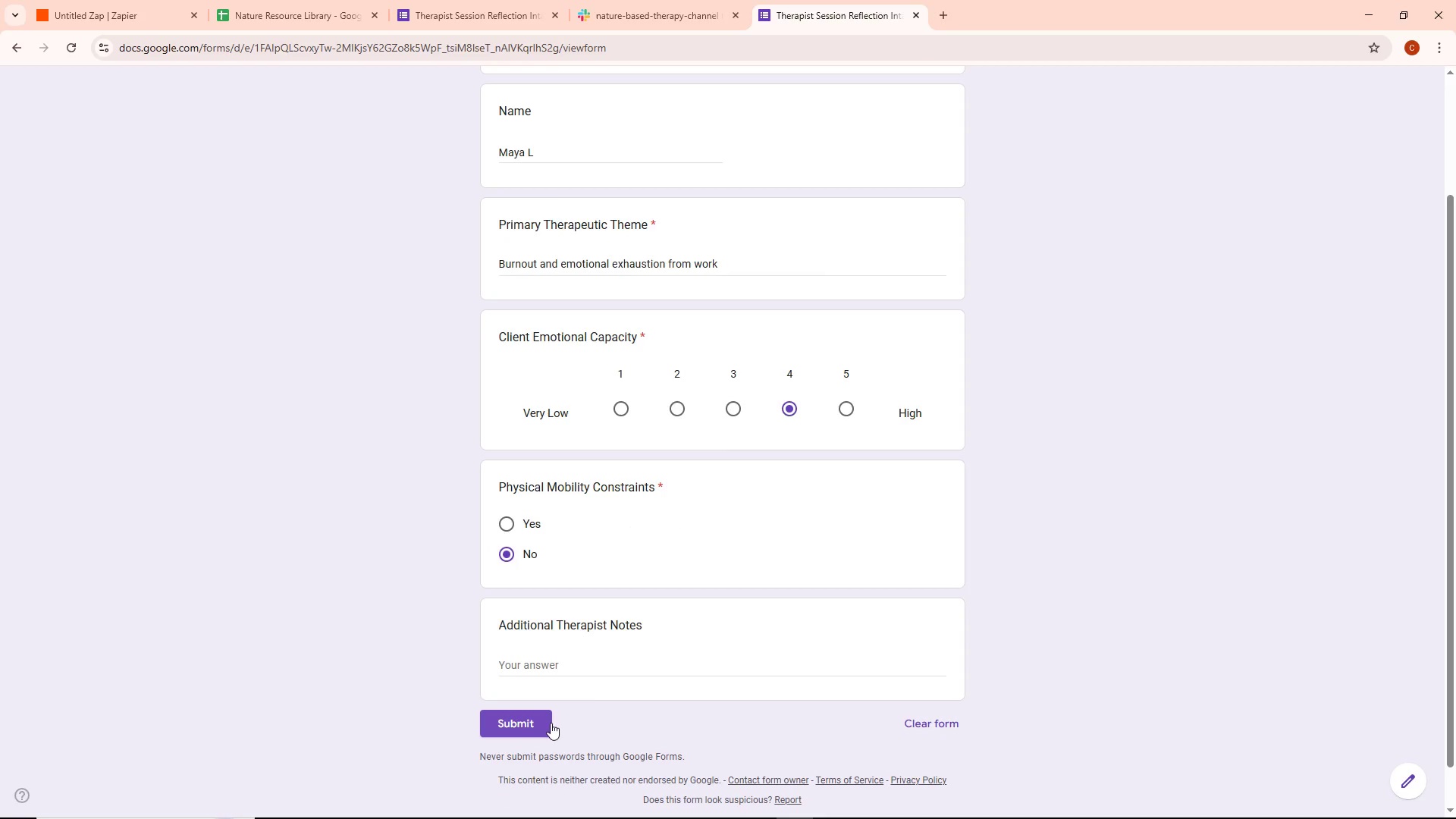 
left_click([538, 723])
 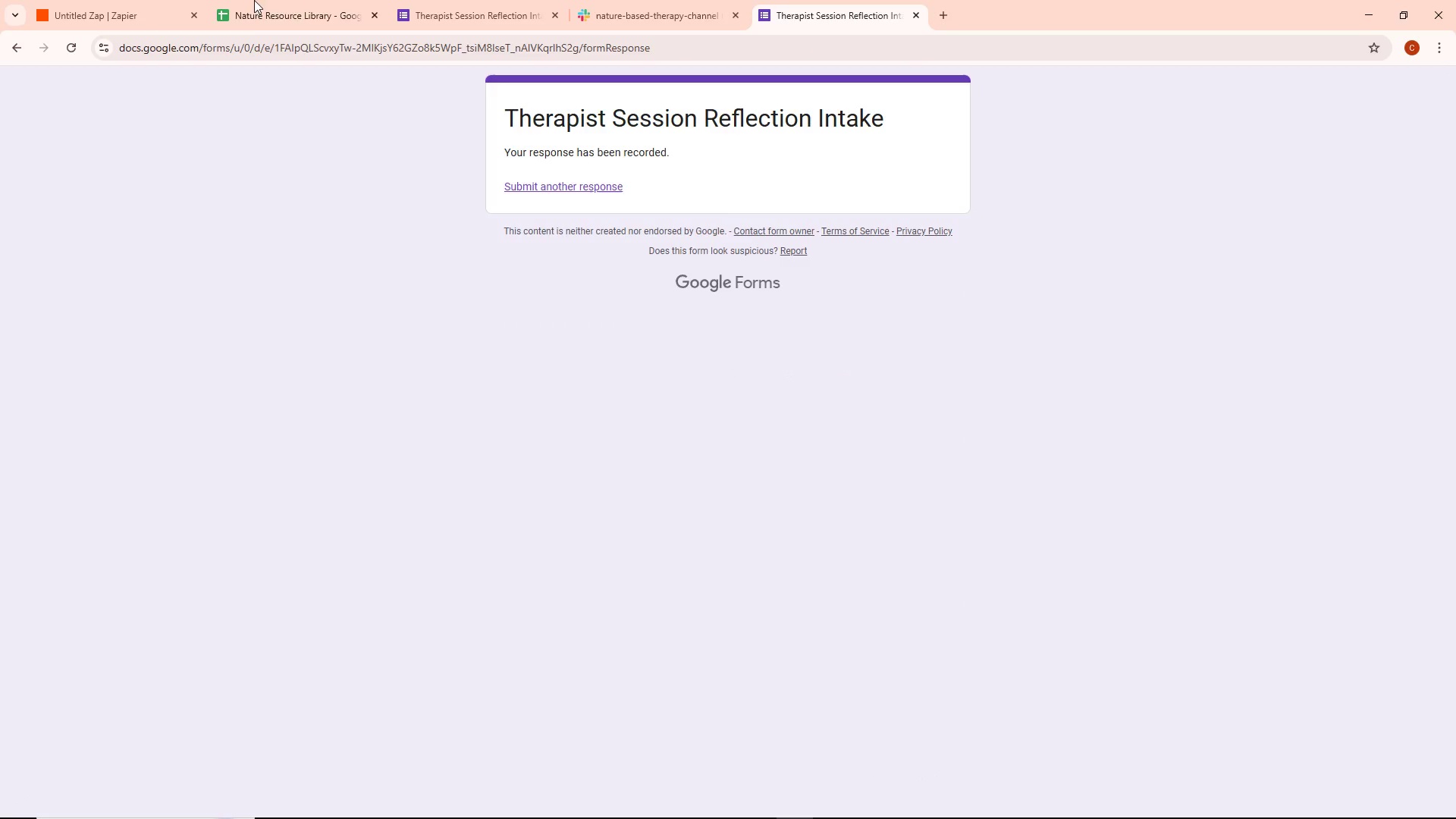 
left_click([108, 0])
 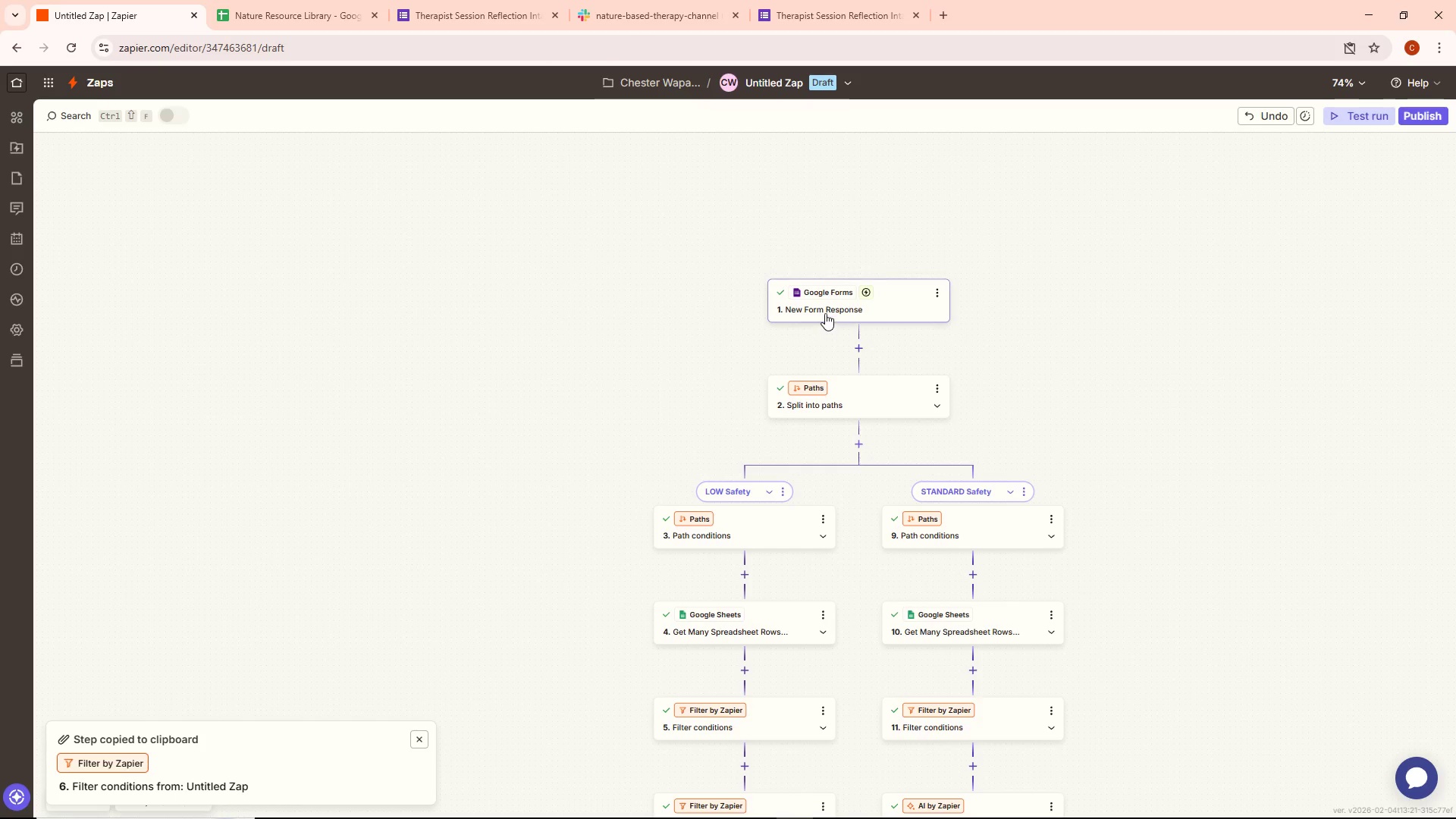 
double_click([825, 308])
 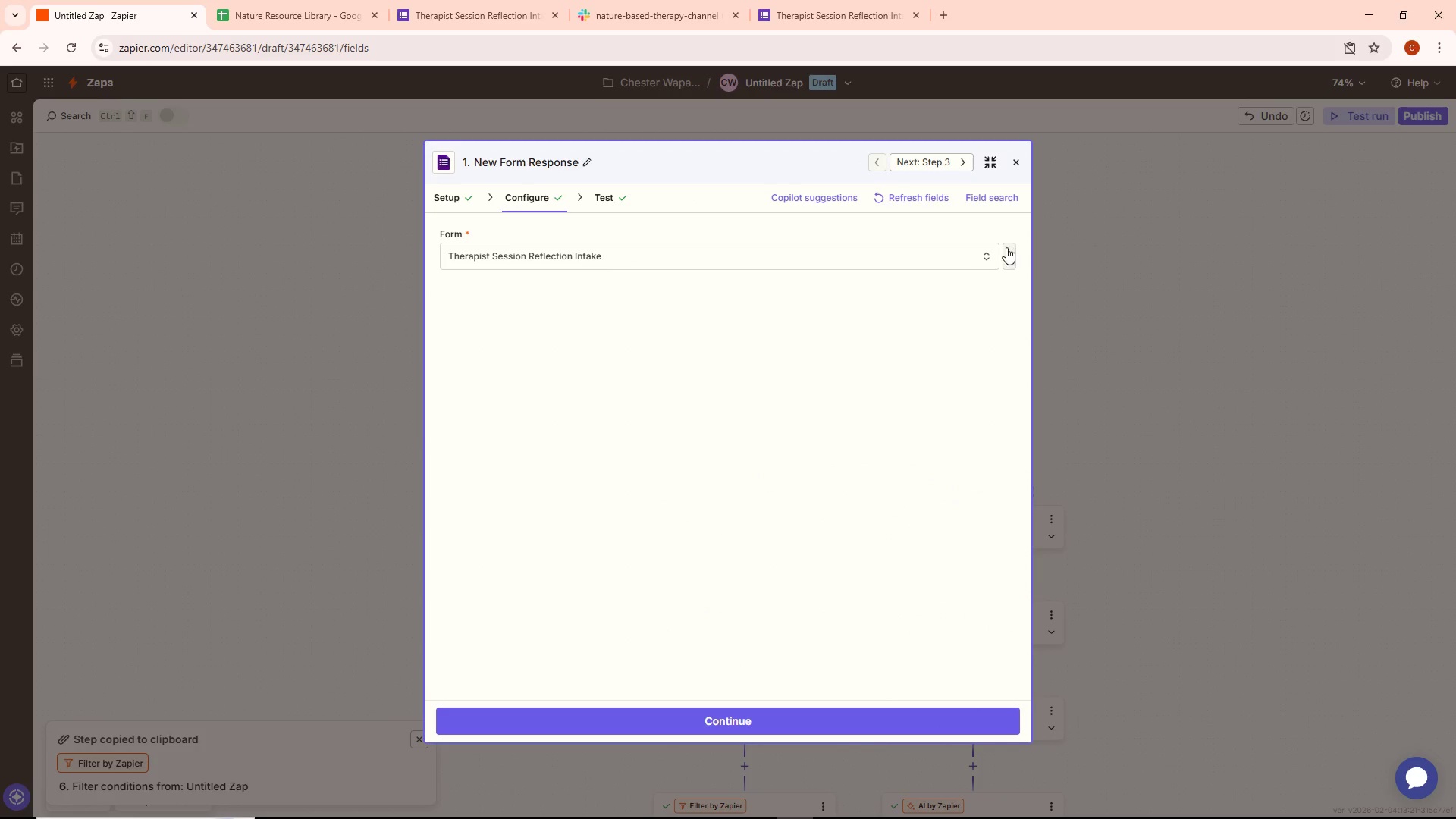 
wait(5.08)
 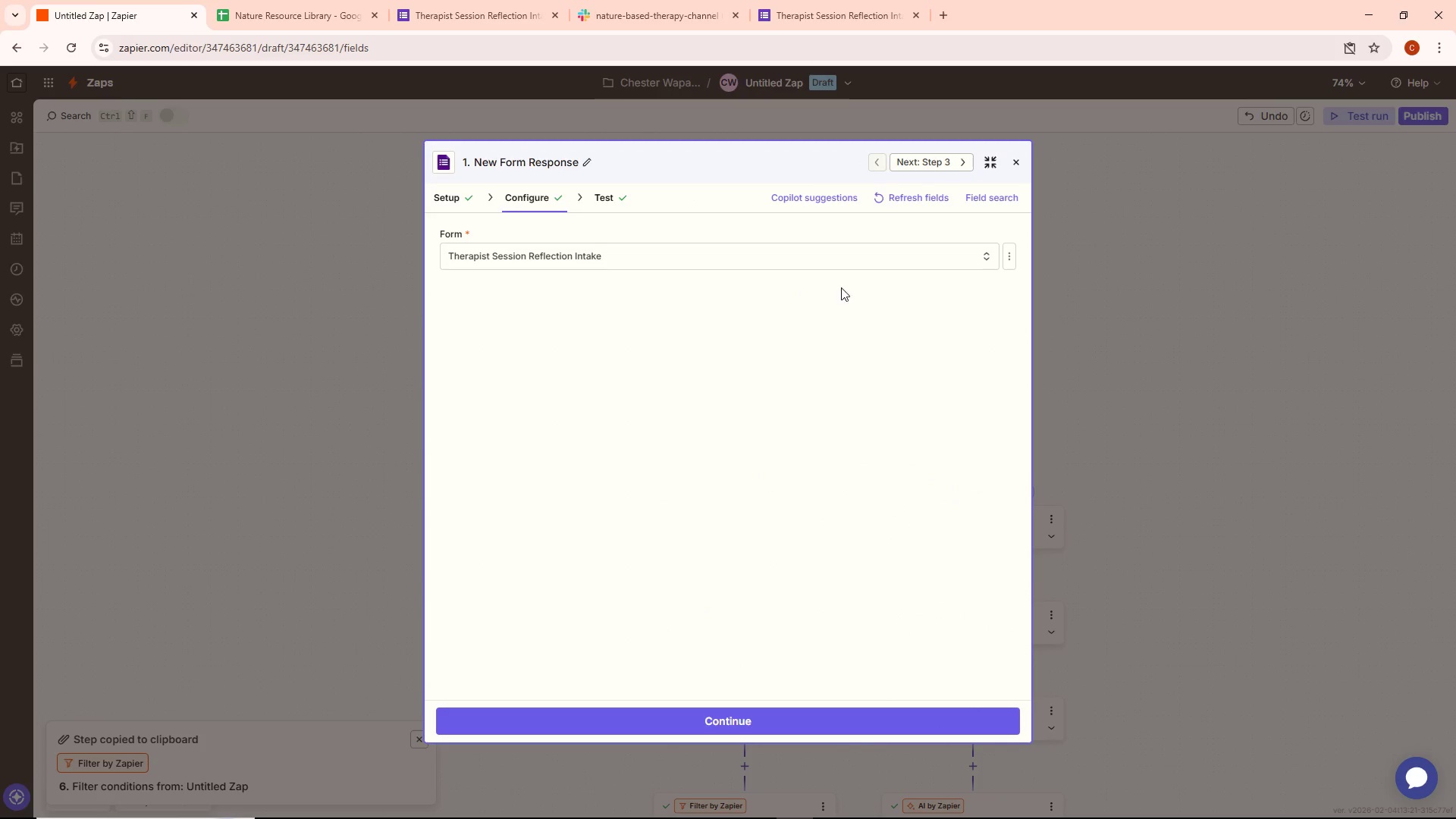 
left_click([1048, 276])
 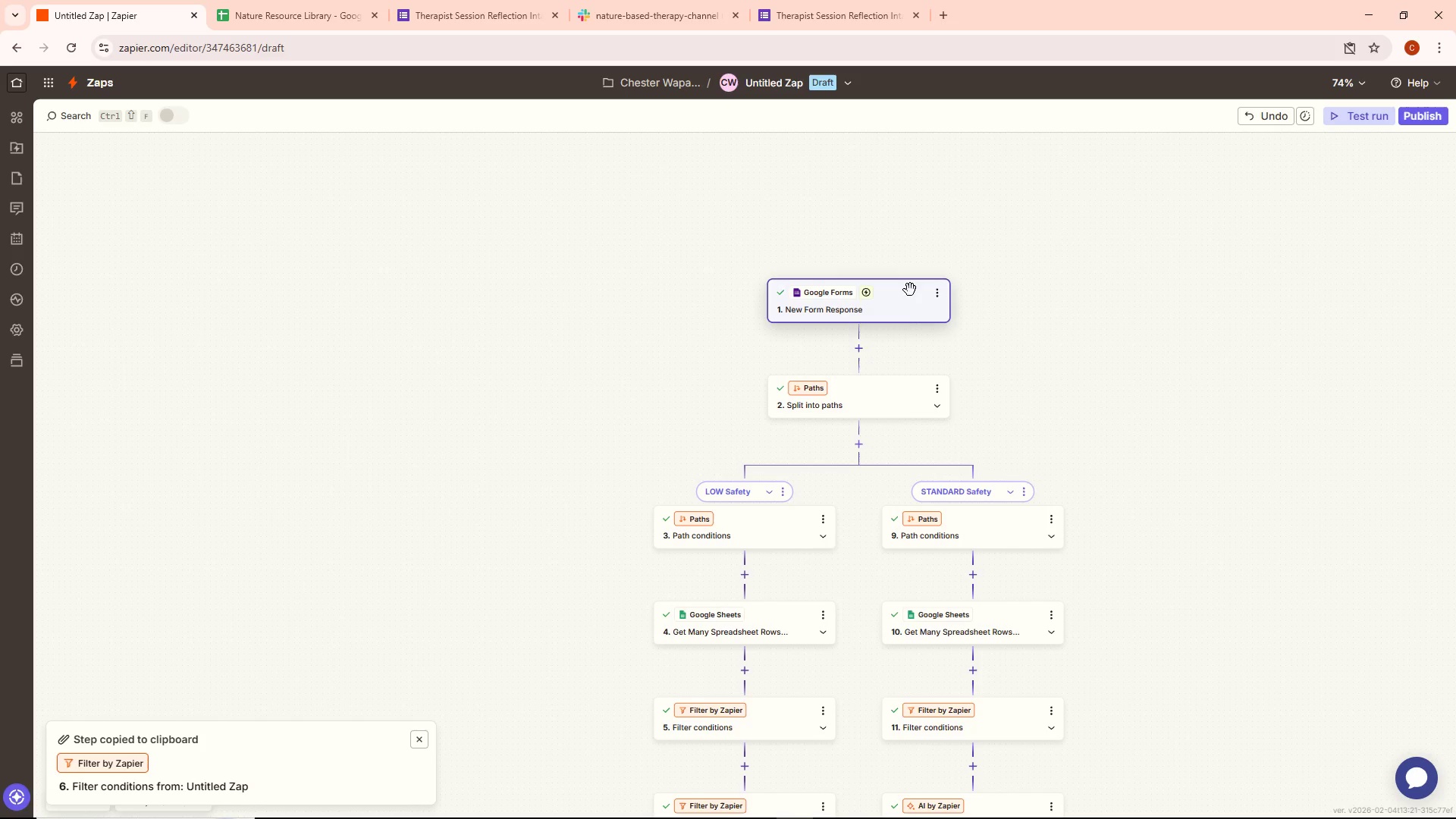 
left_click([904, 314])
 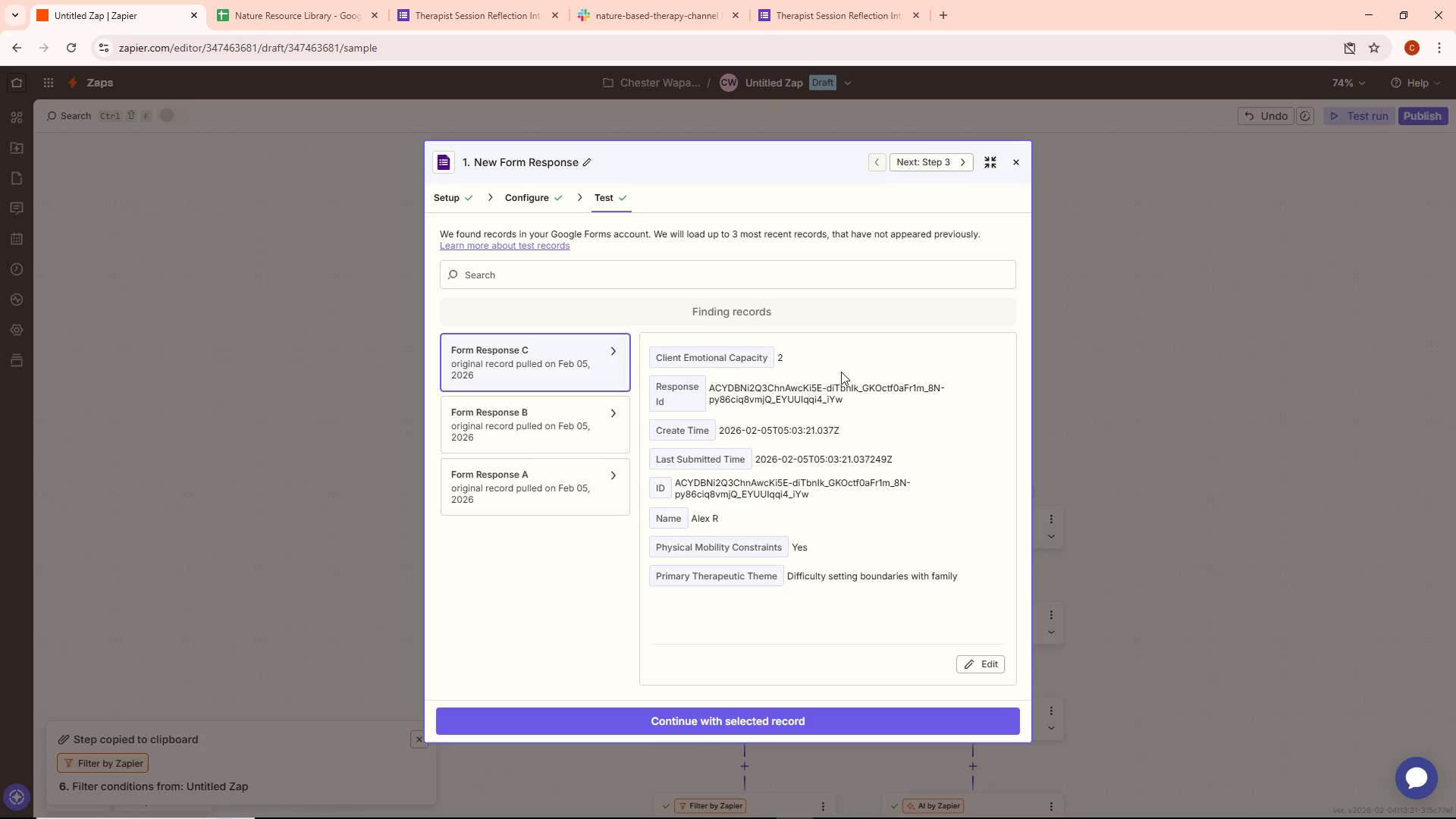 
wait(7.55)
 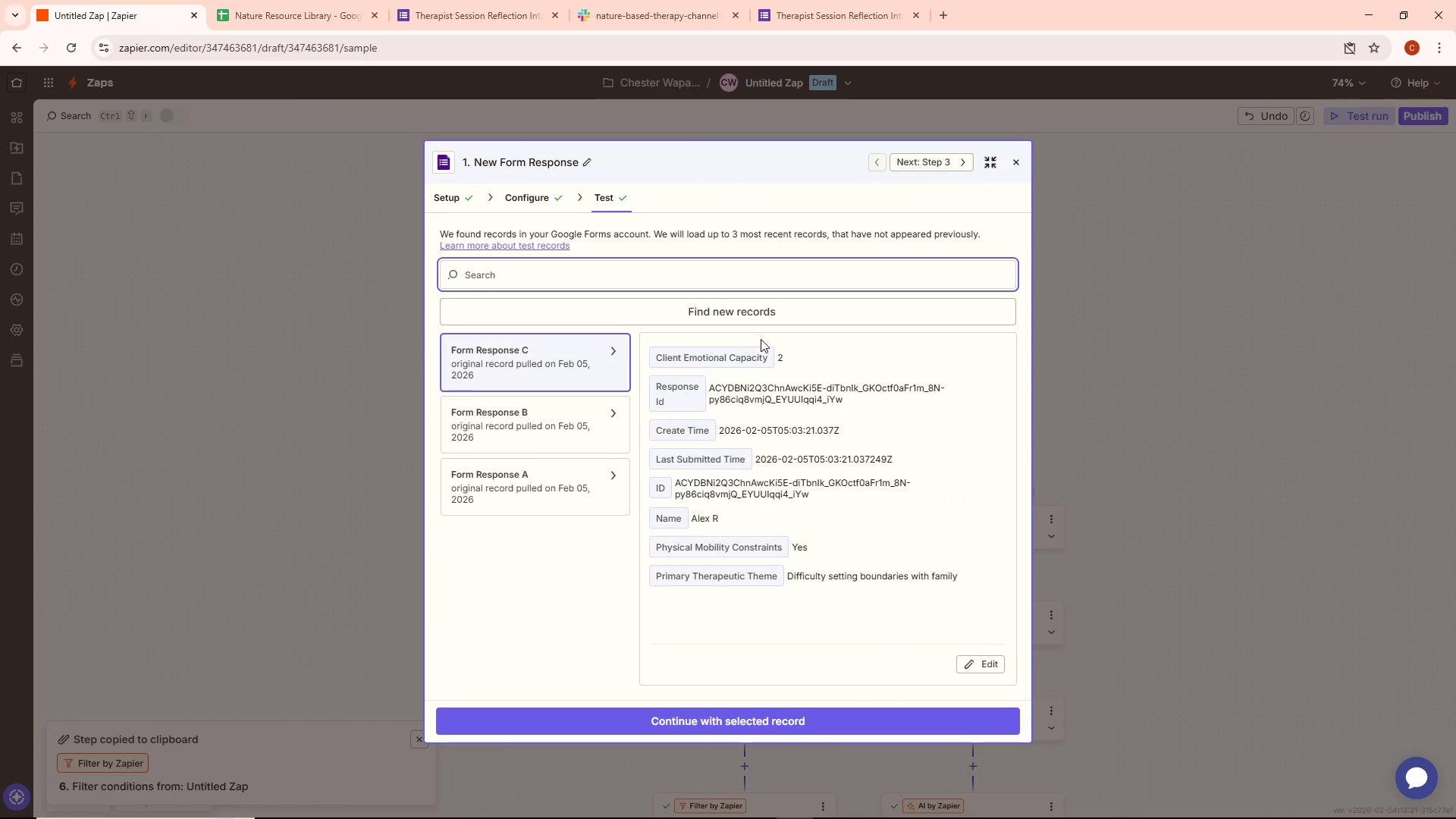 
left_click([568, 384])
 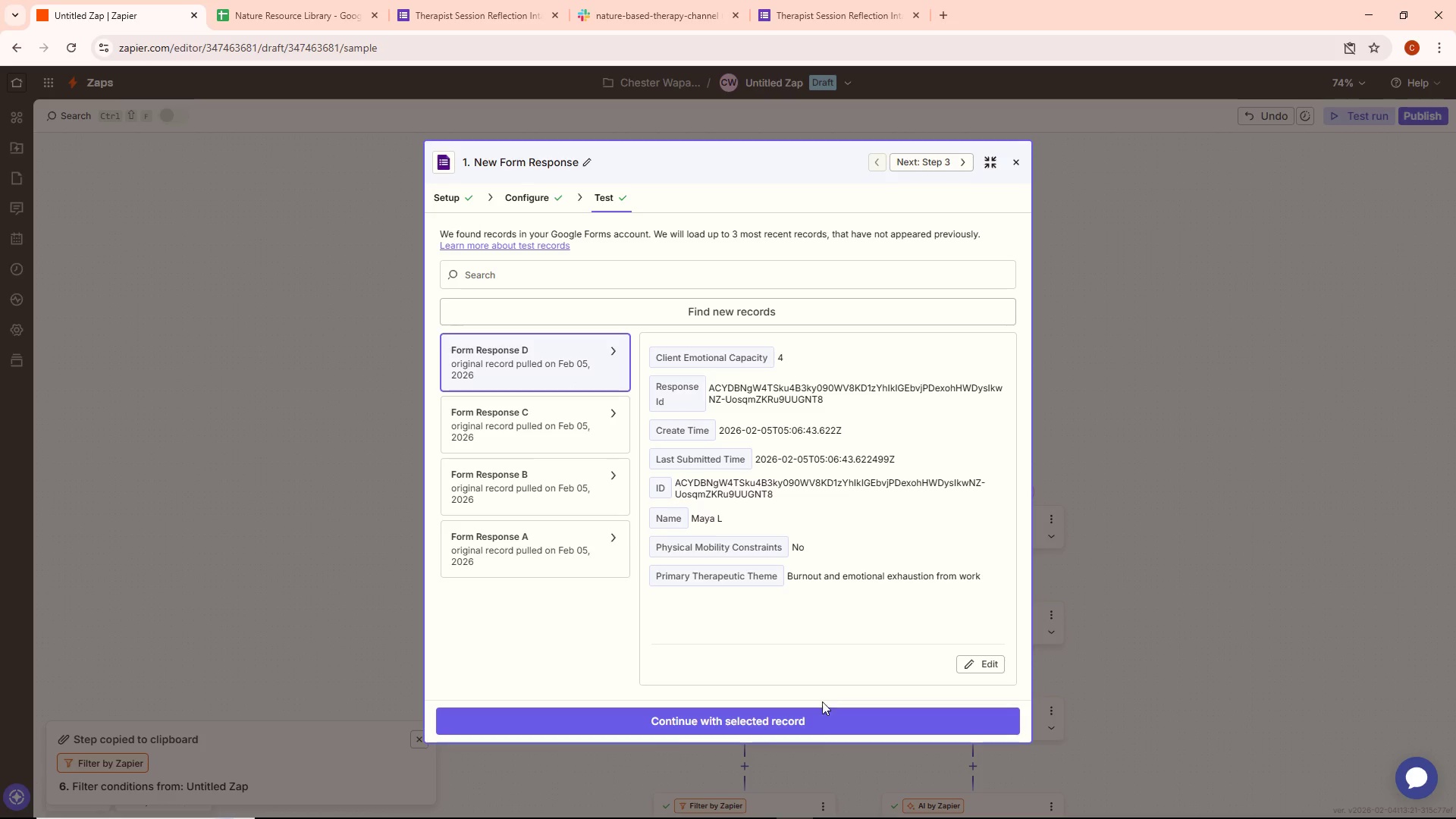 
left_click([813, 723])
 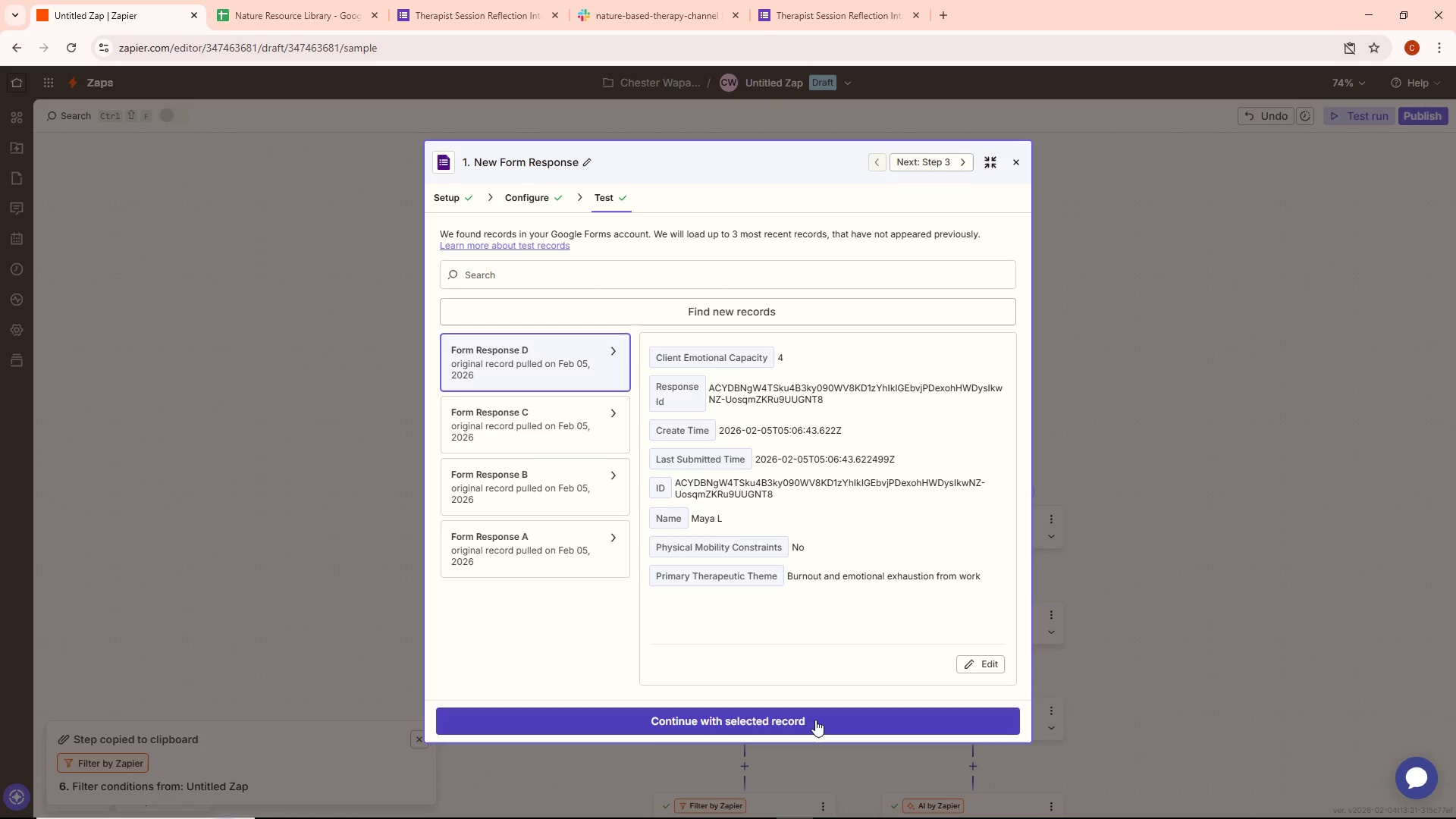 
left_click([815, 720])
 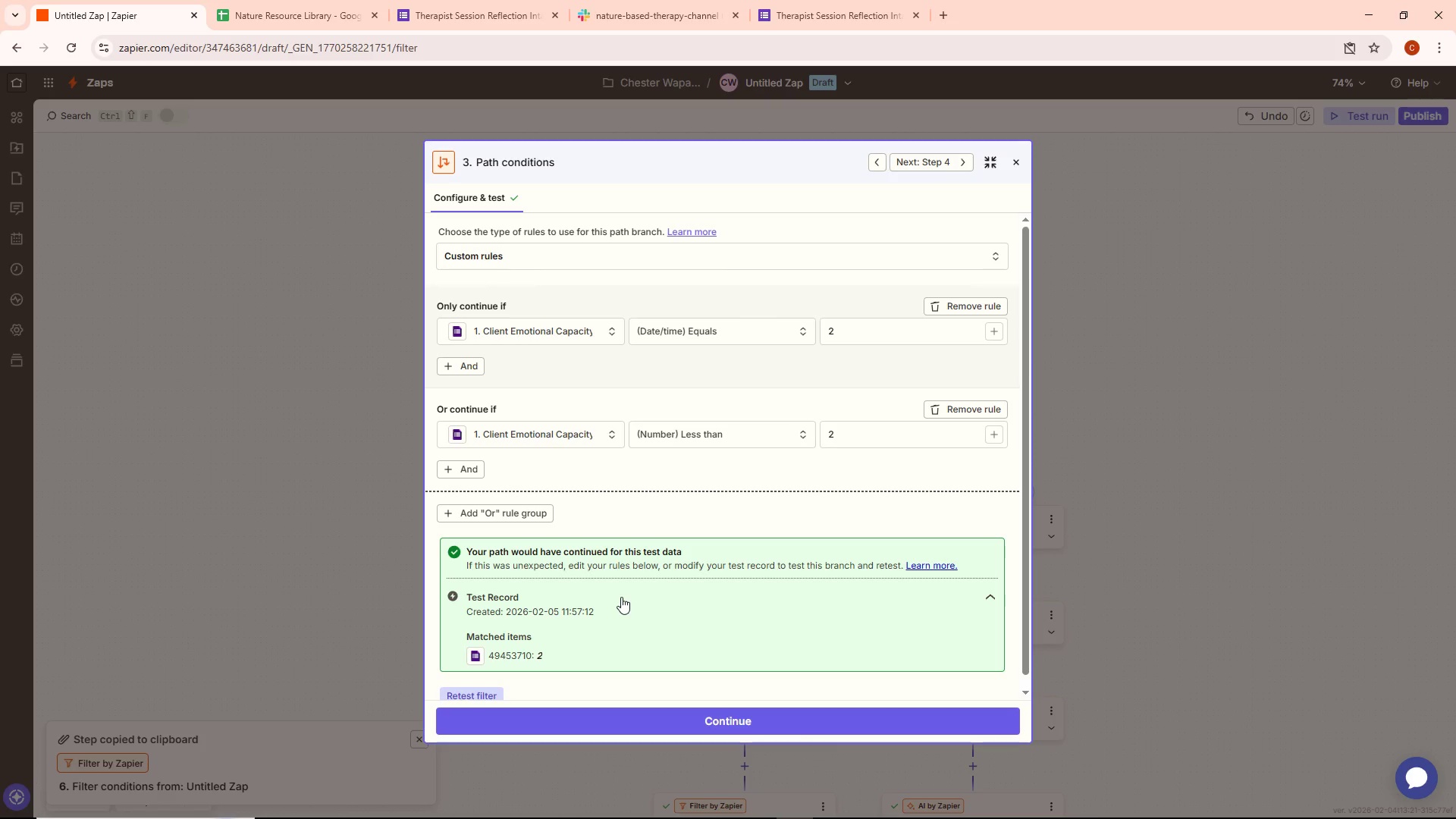 
wait(13.38)
 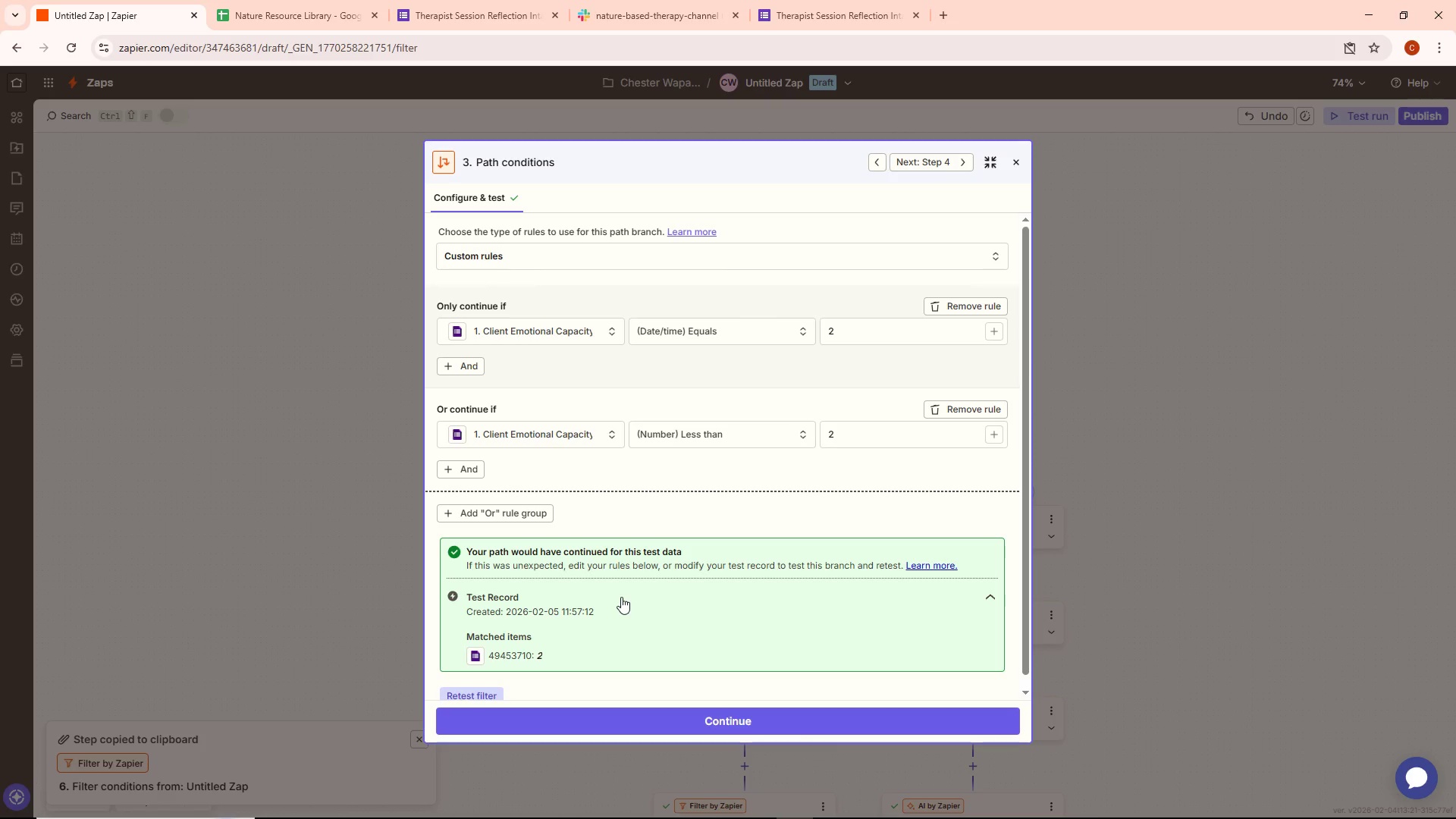 
left_click([381, 297])
 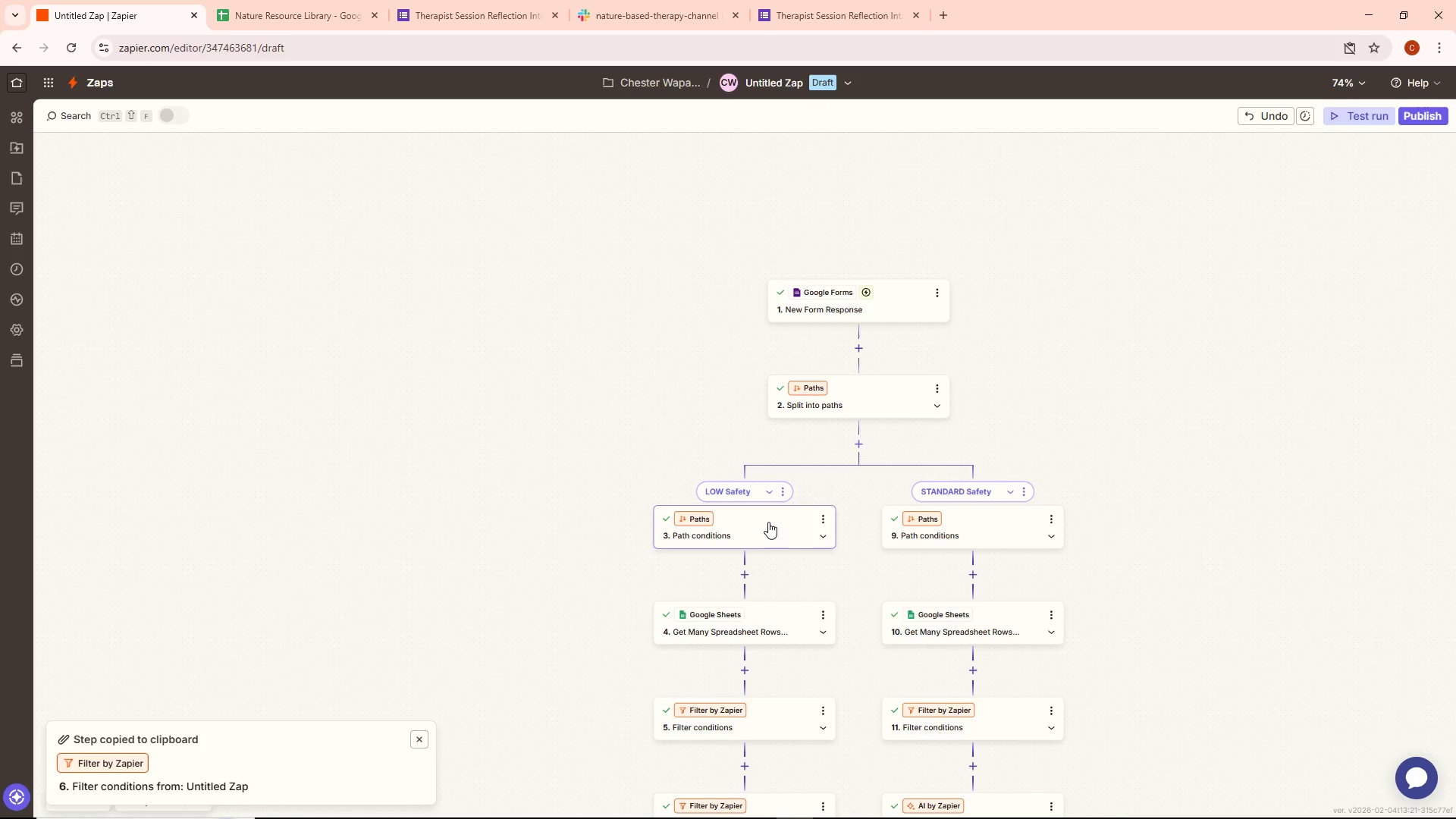 
left_click([764, 491])
 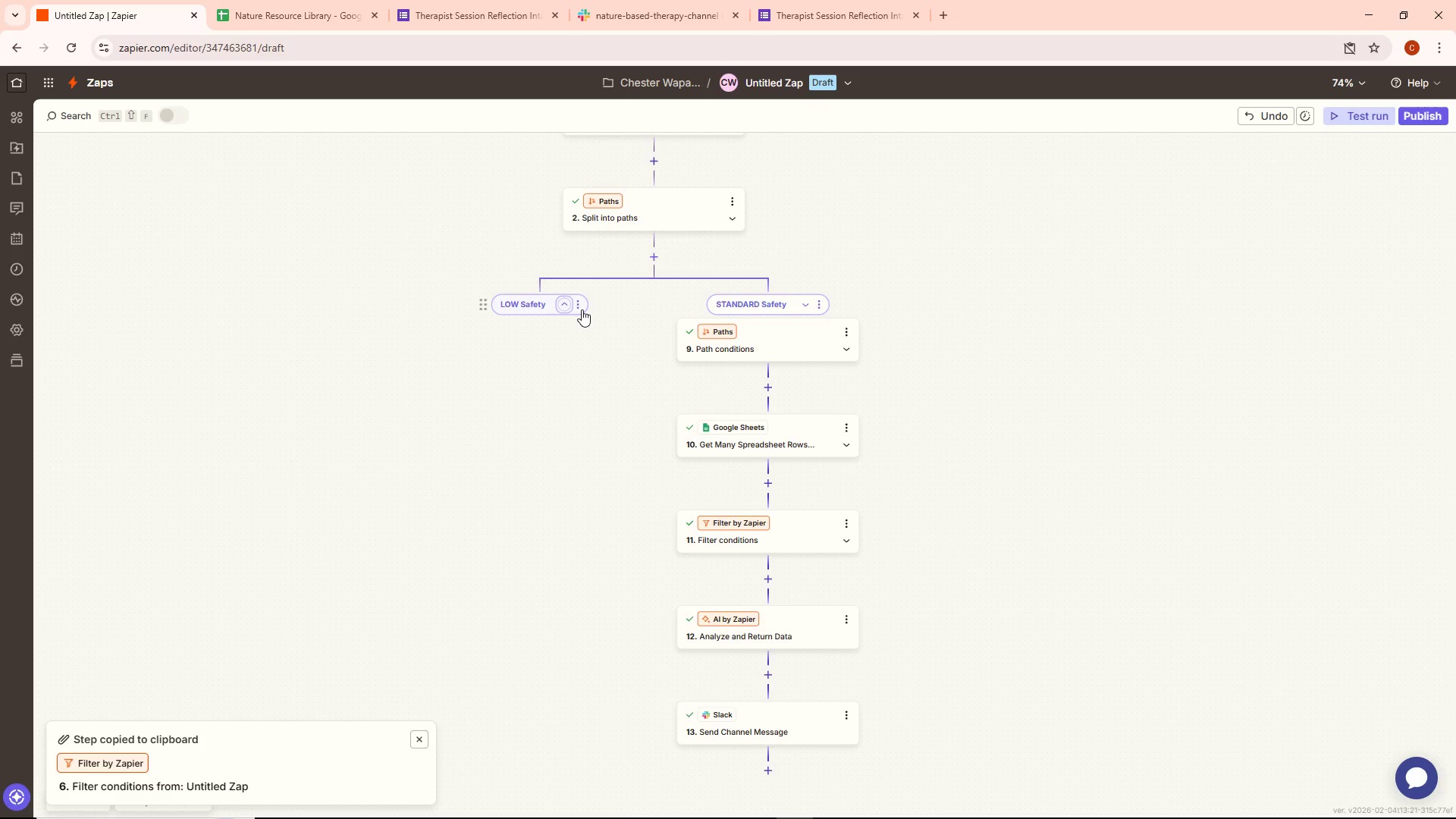 
left_click([535, 302])
 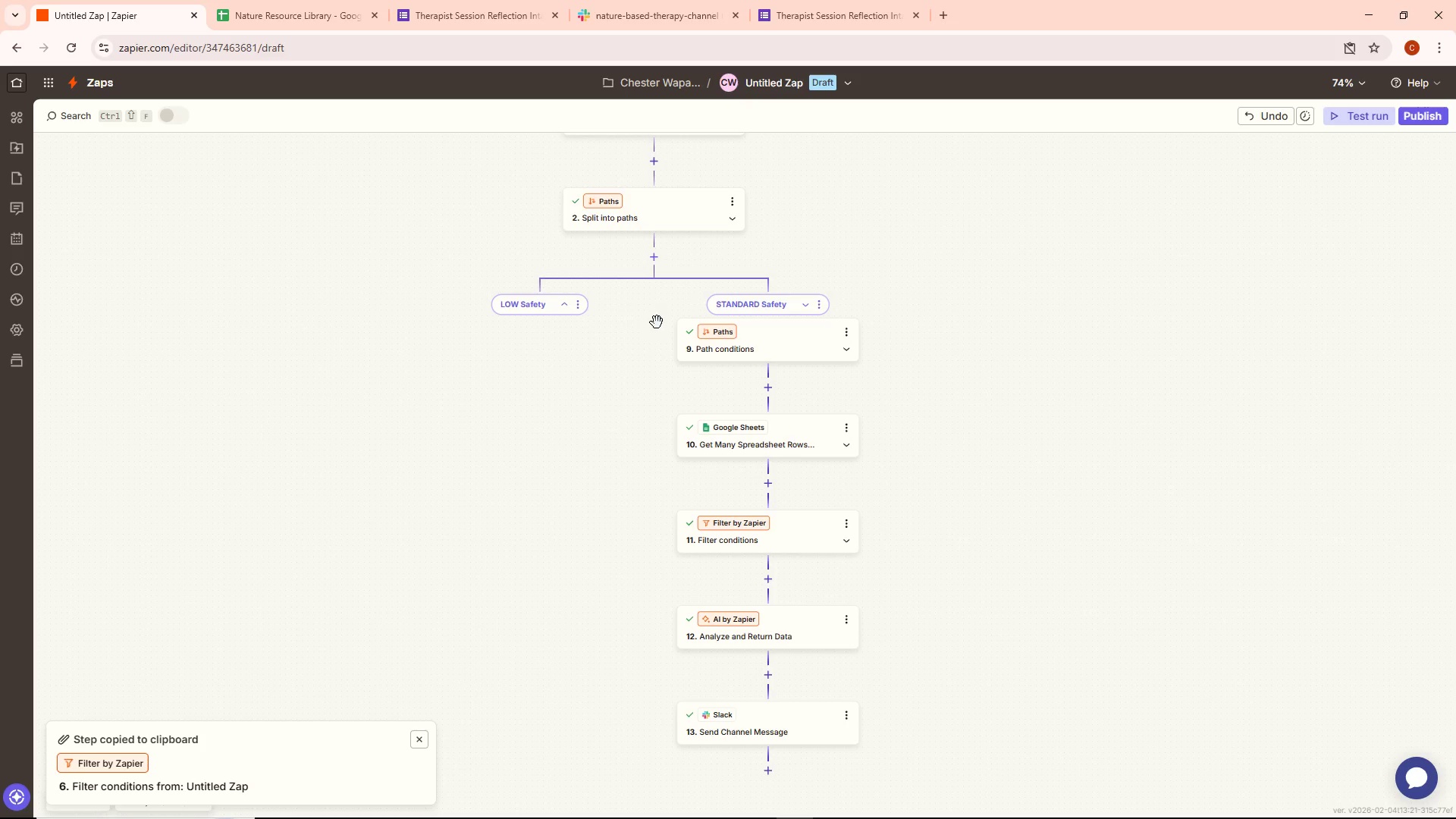 
left_click([567, 304])
 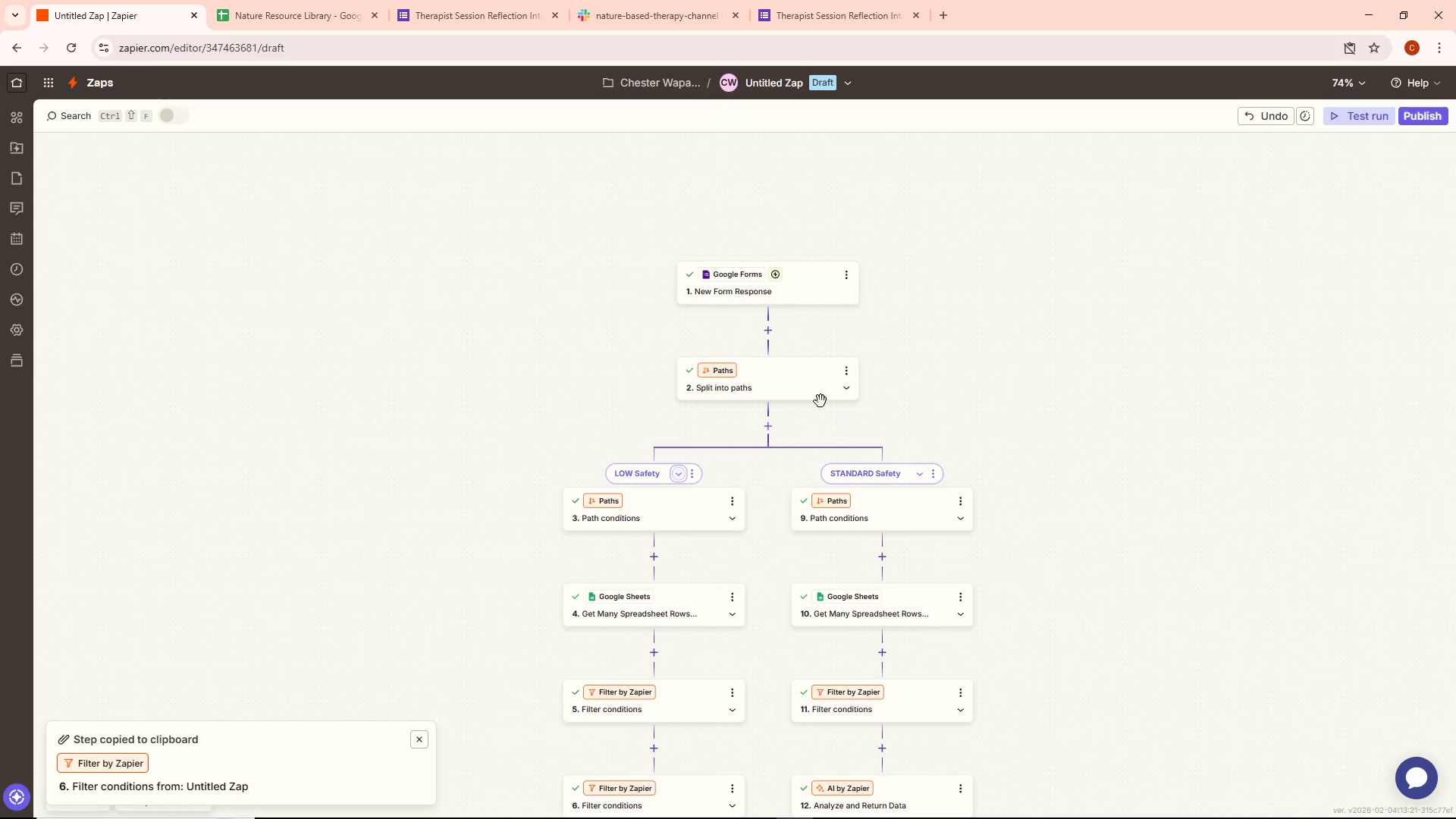 
double_click([797, 378])
 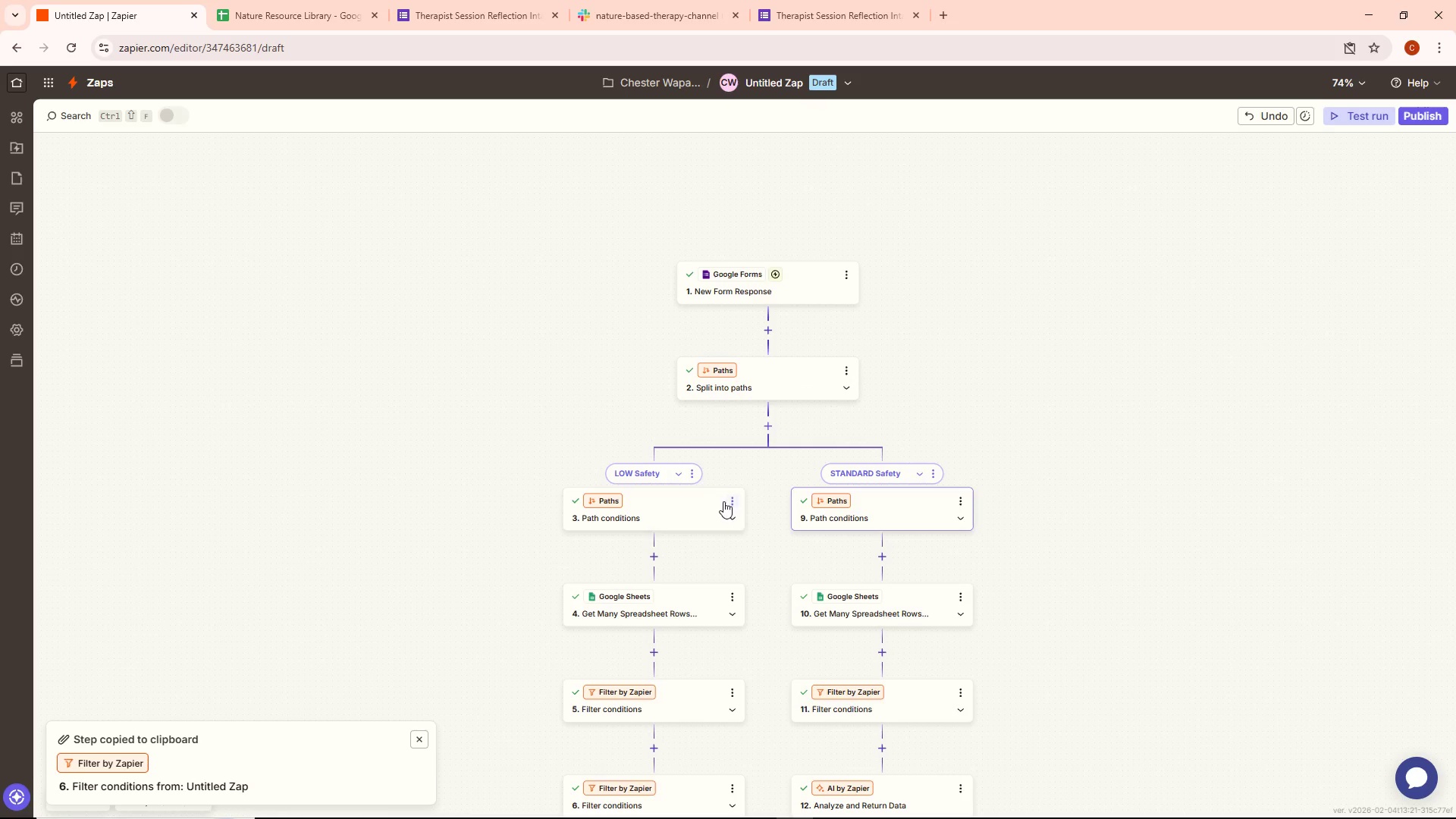 
double_click([703, 504])
 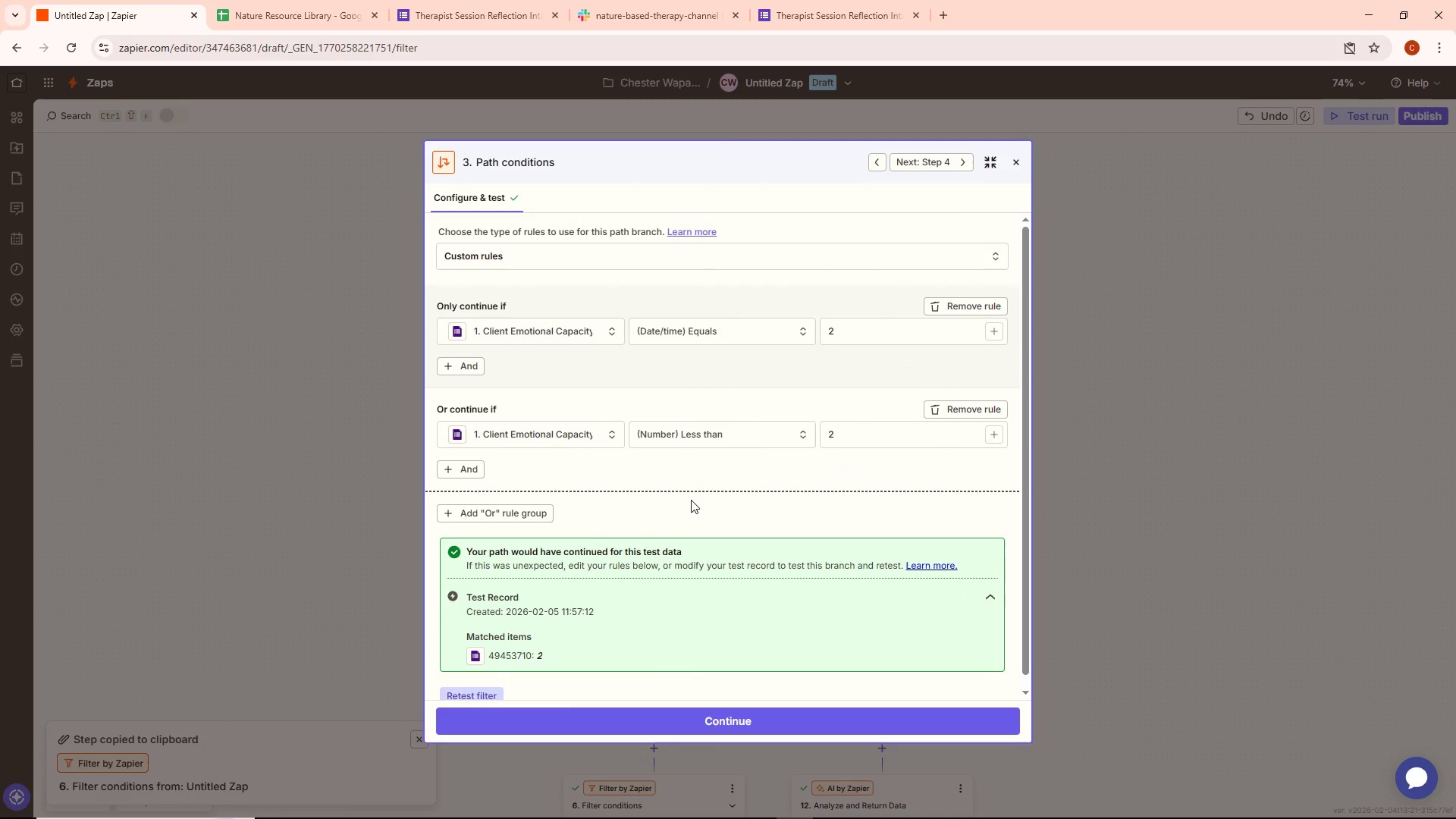 
scroll: coordinate [701, 529], scroll_direction: down, amount: 2.0
 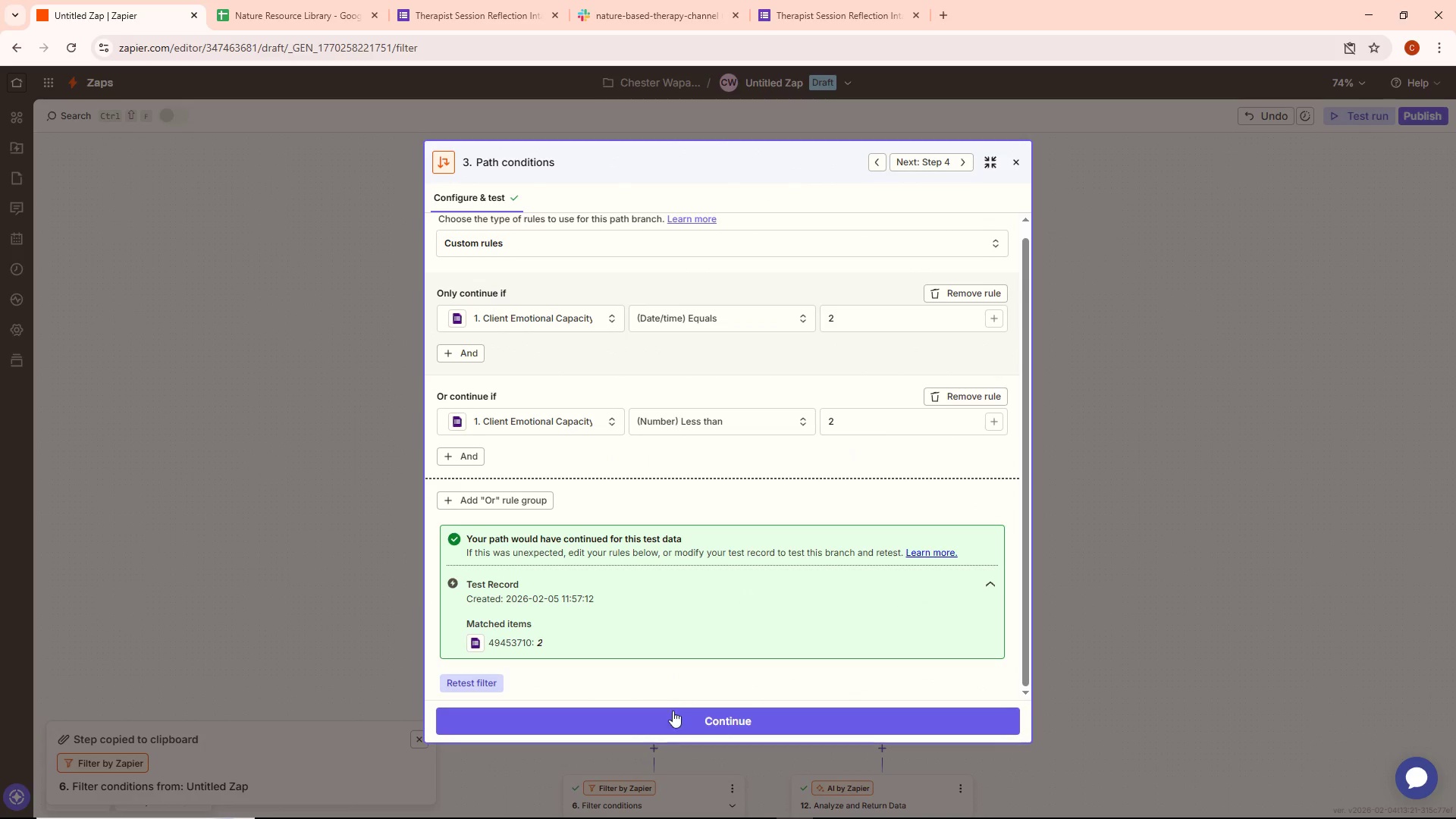 
left_click([669, 720])
 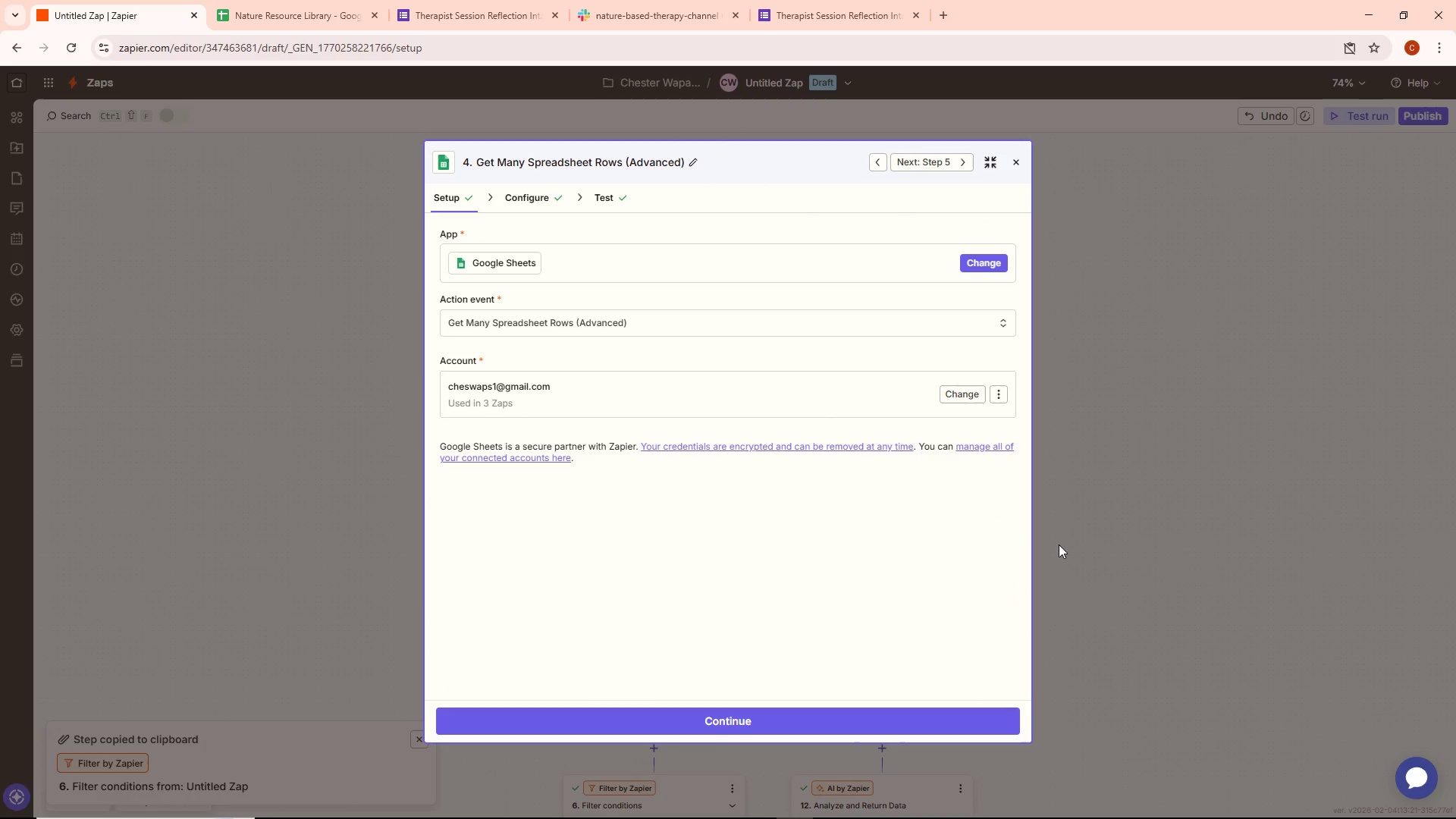 
left_click([1090, 532])
 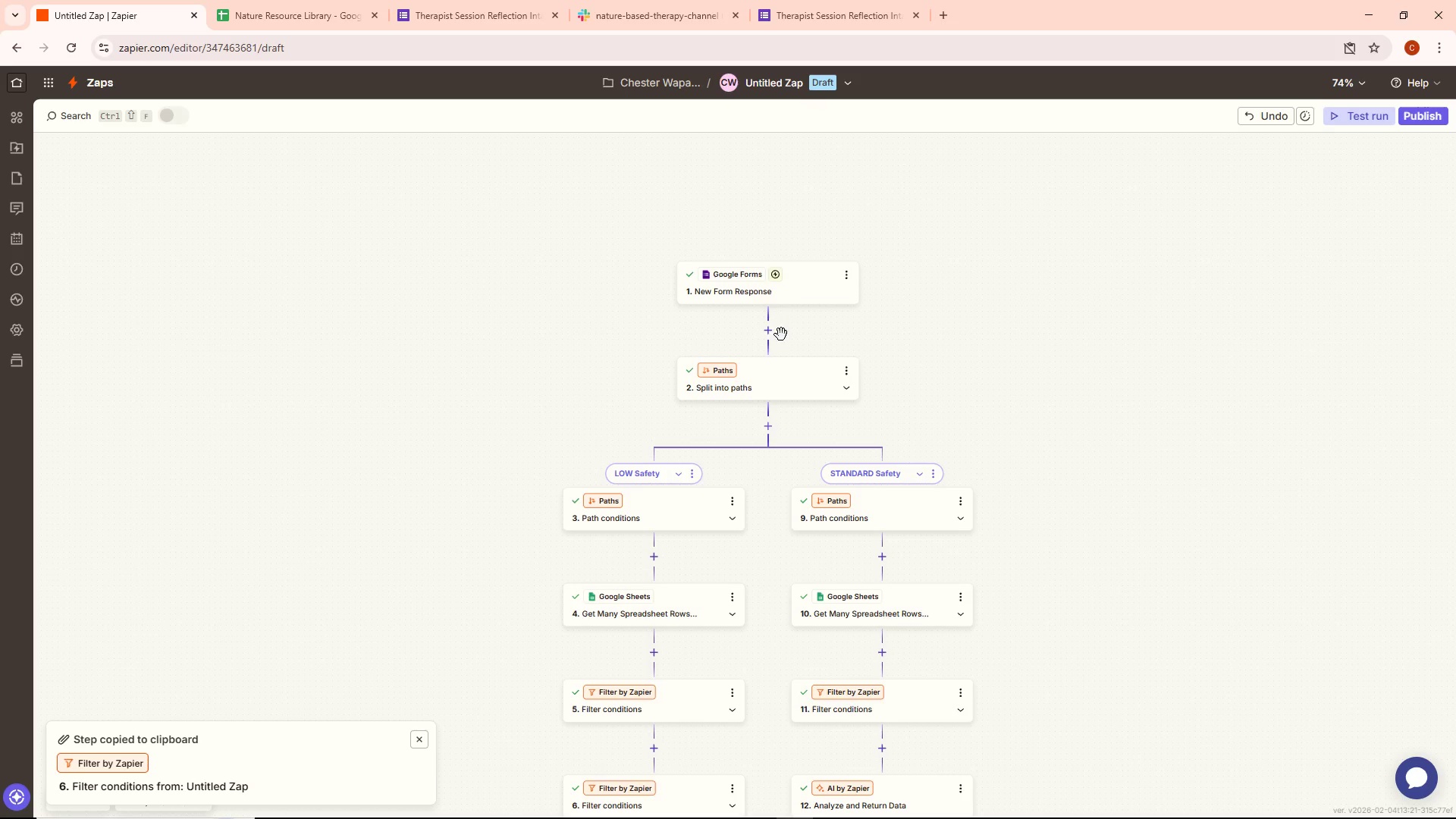 
double_click([780, 297])
 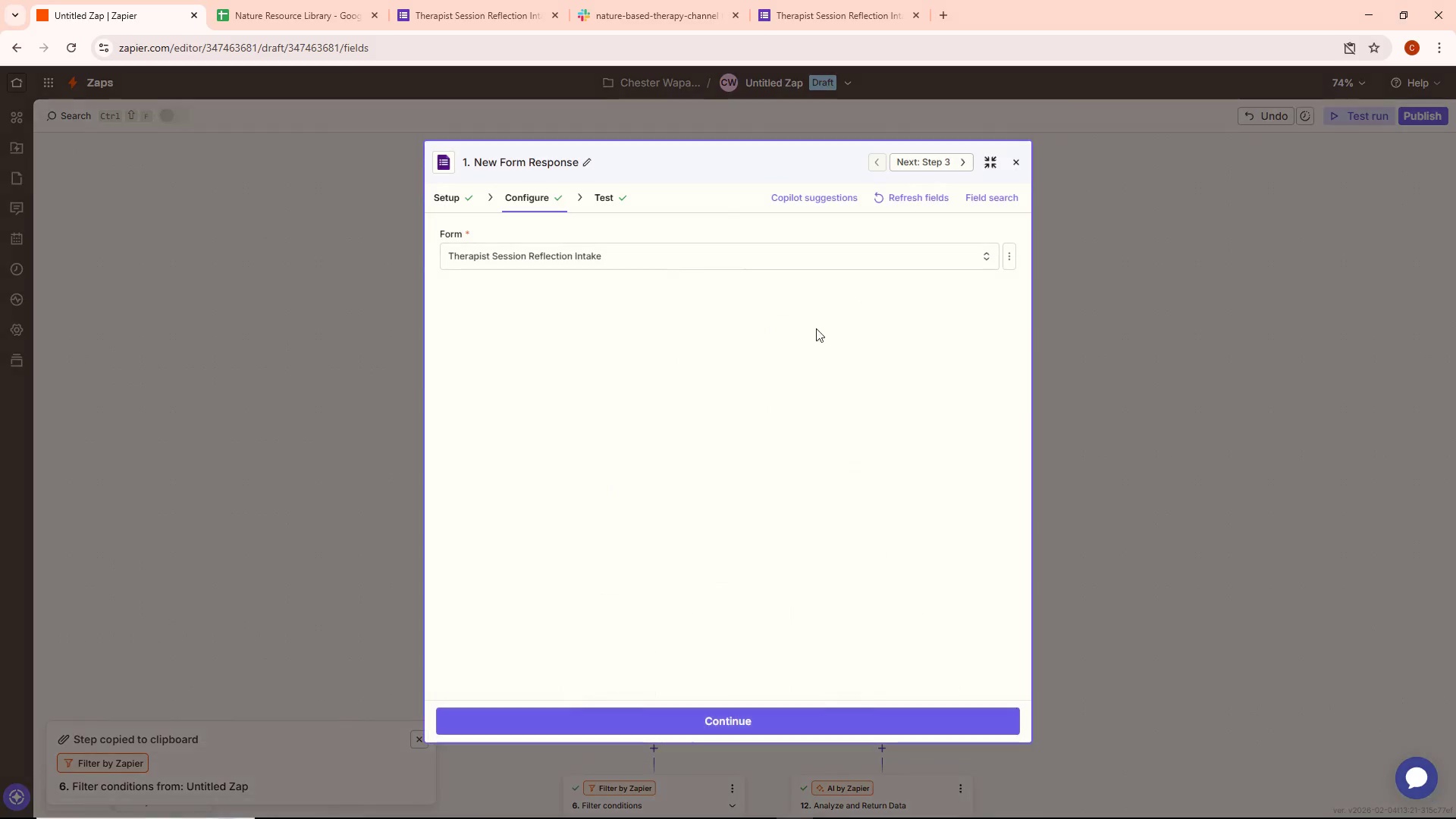 
left_click([1099, 347])
 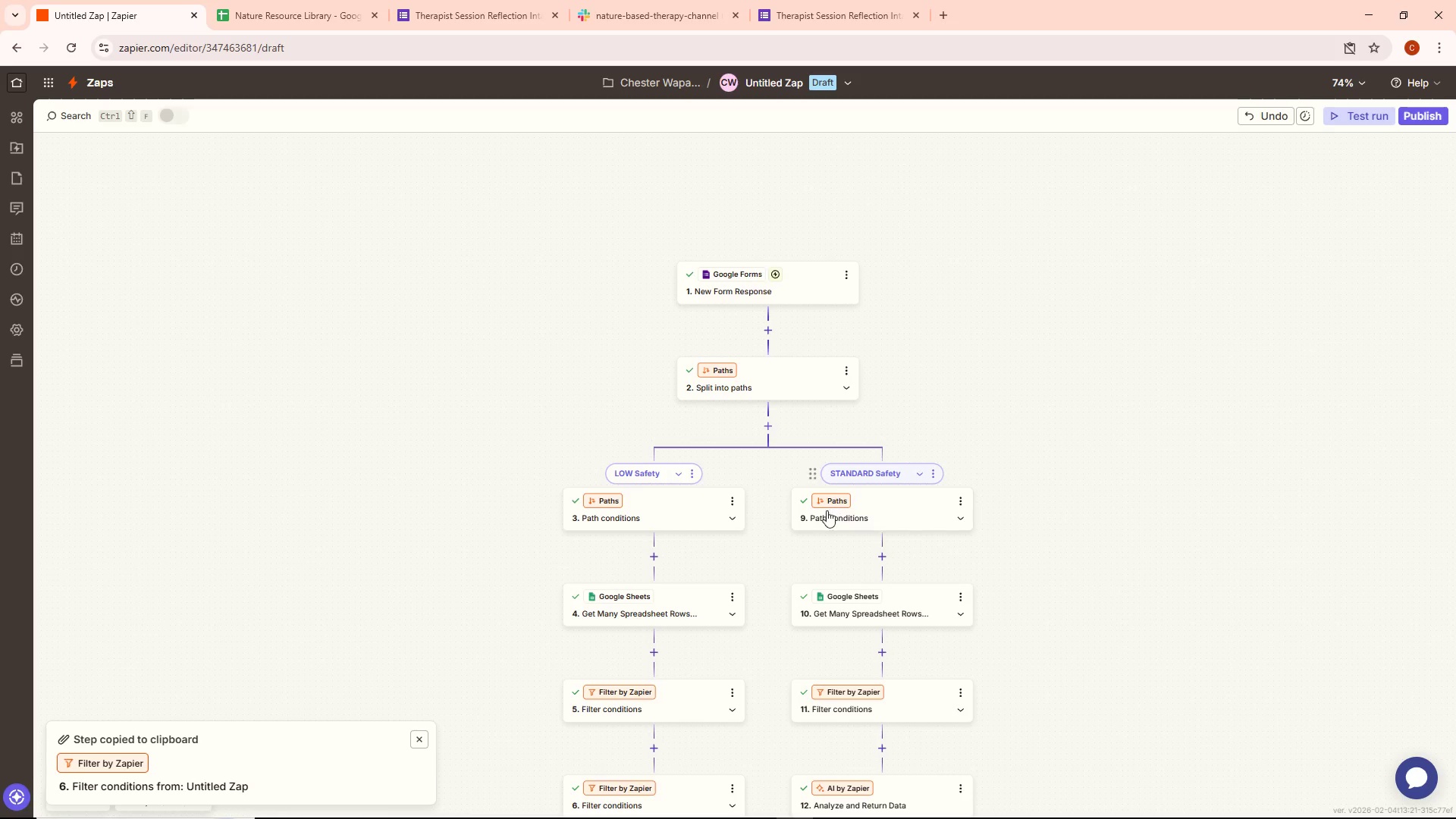 
double_click([690, 512])
 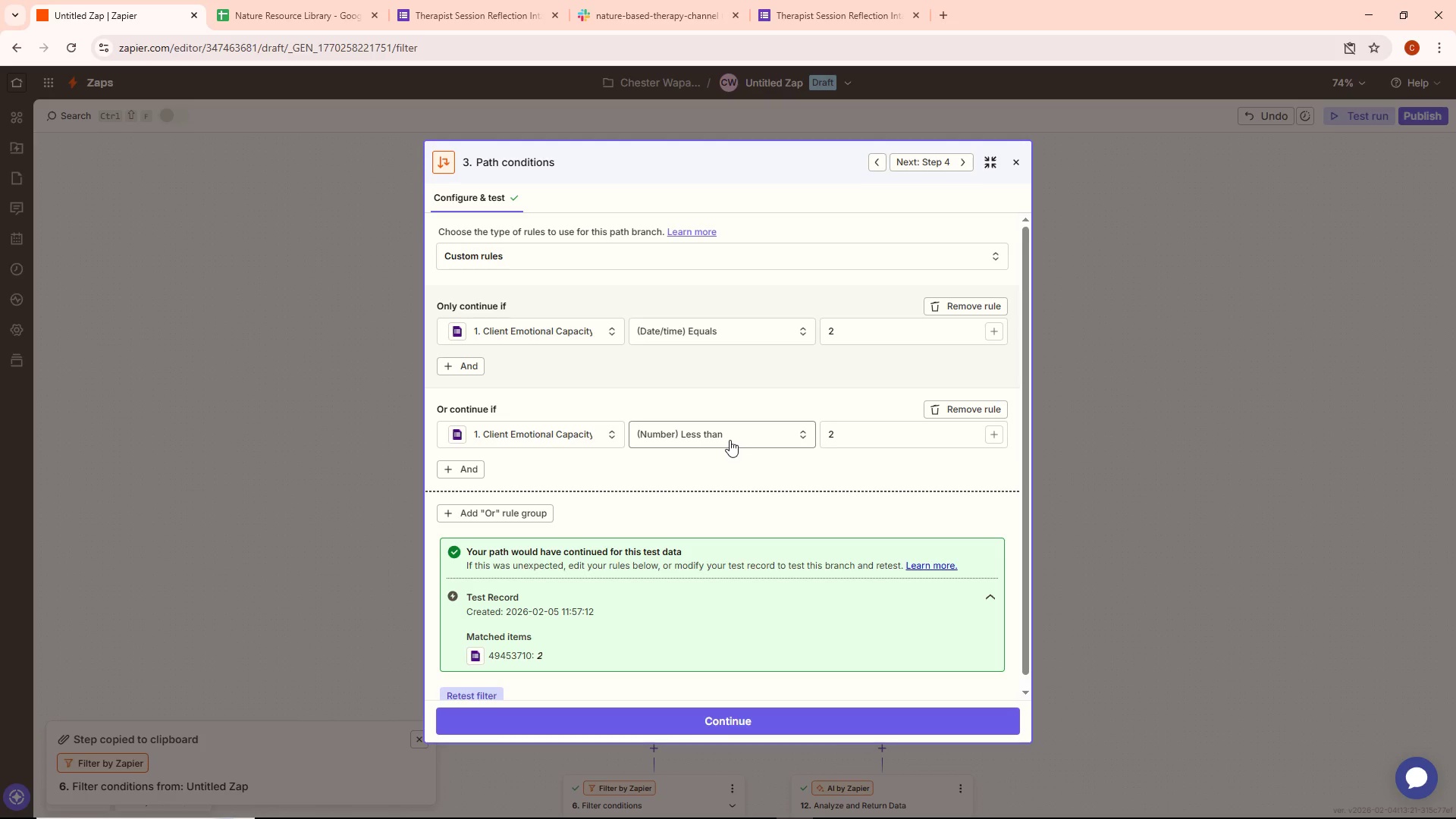 
wait(25.06)
 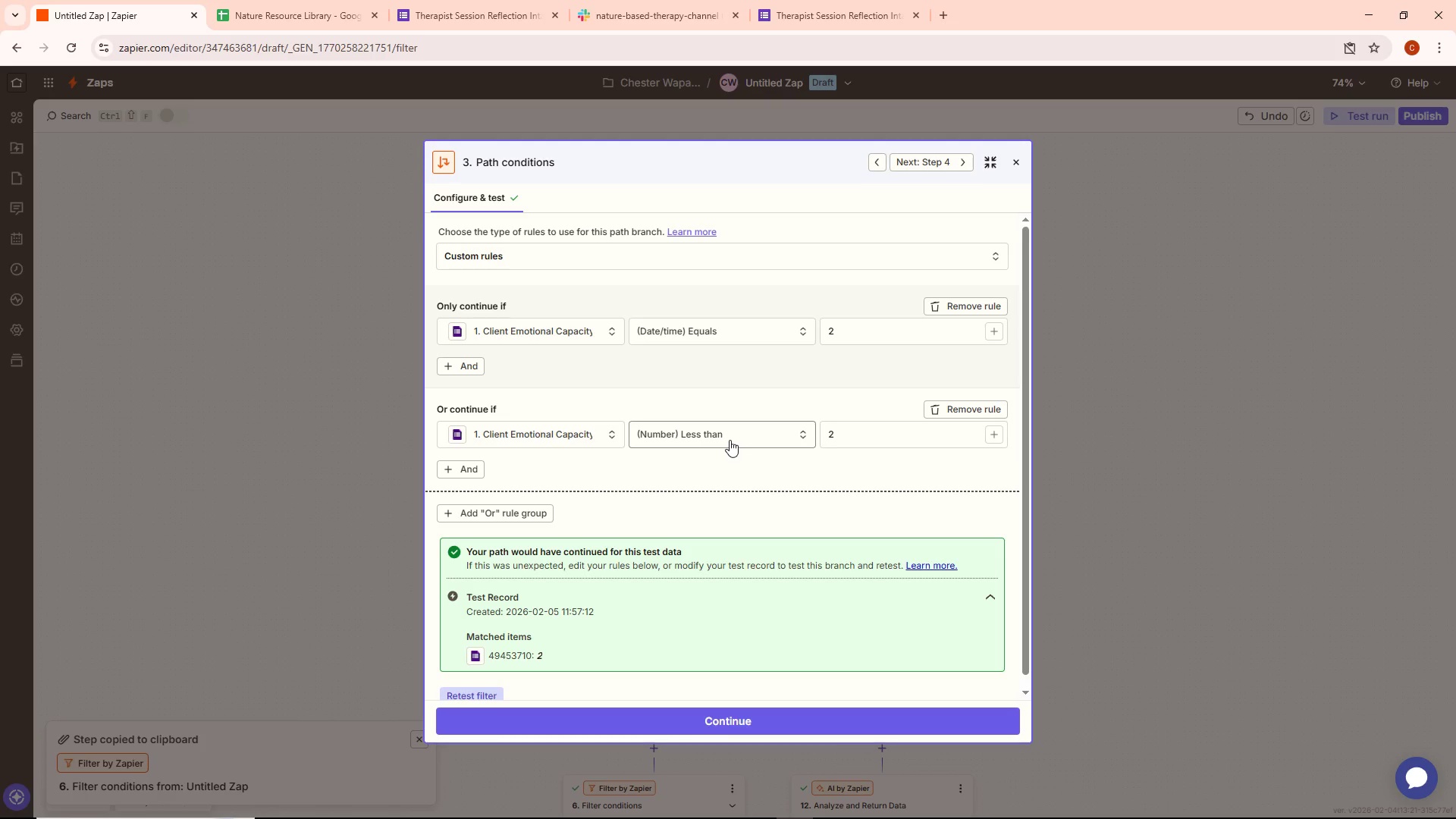 
left_click([945, 308])
 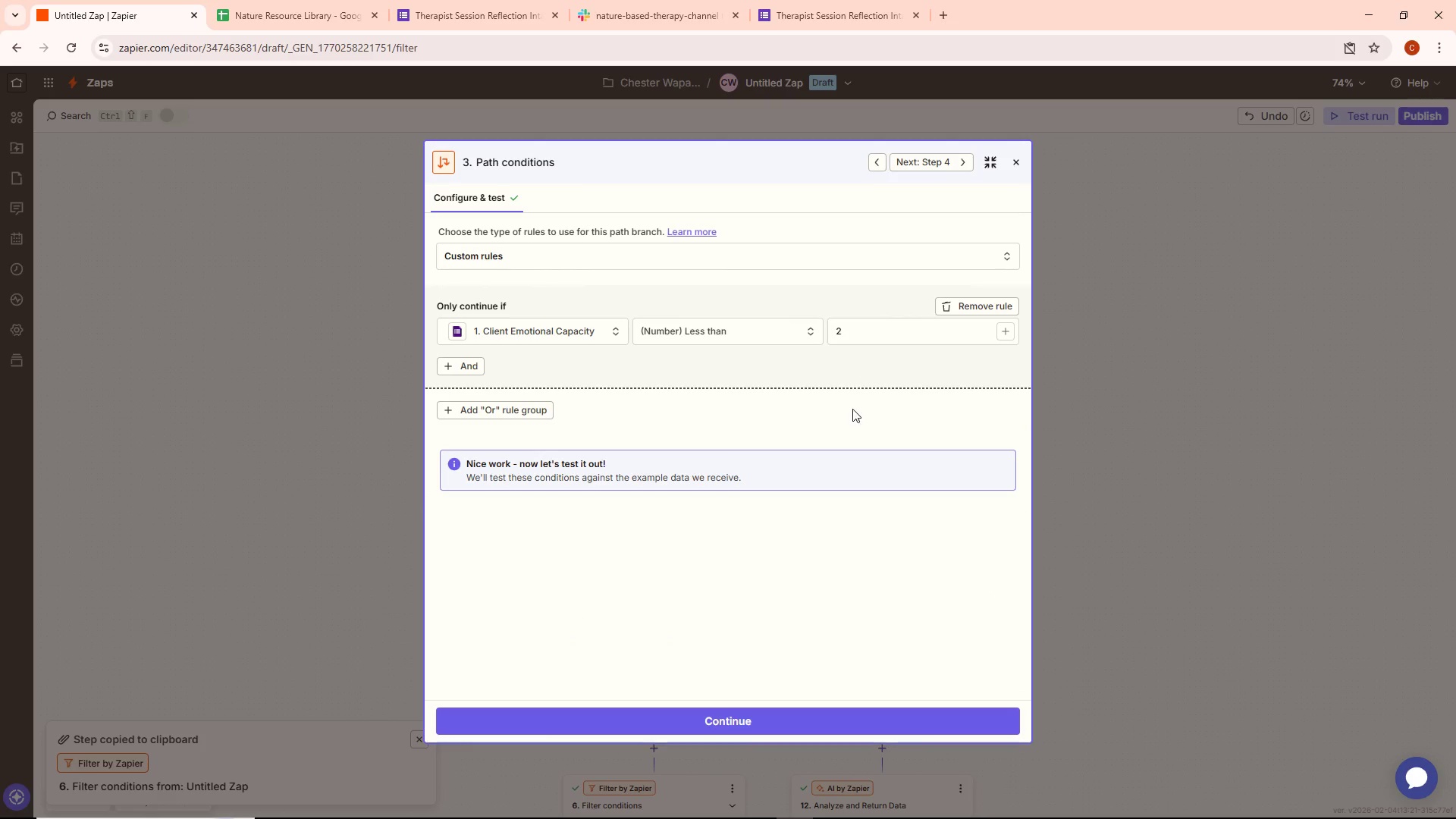 
left_click([867, 341])
 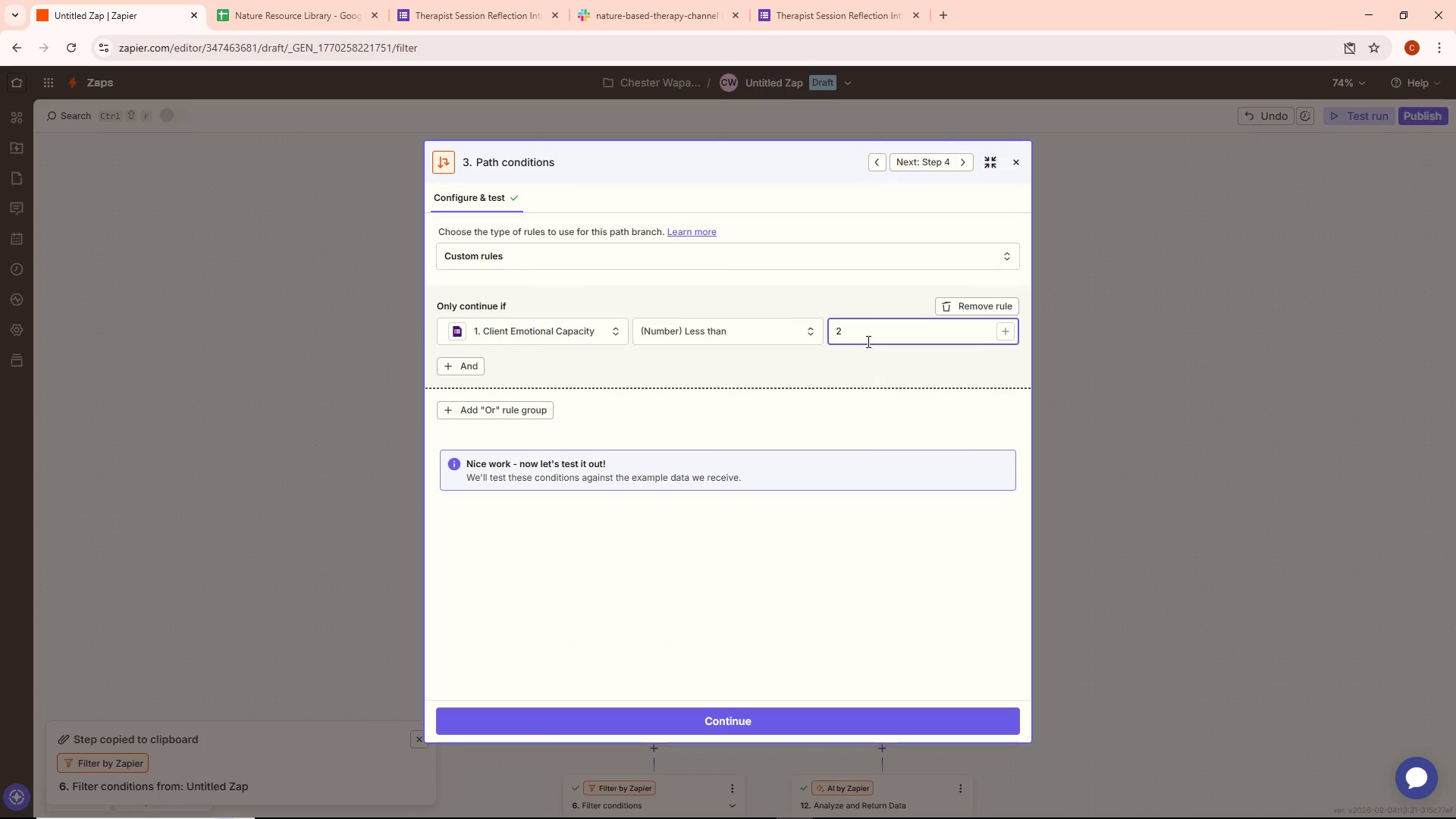 
key(Backspace)
 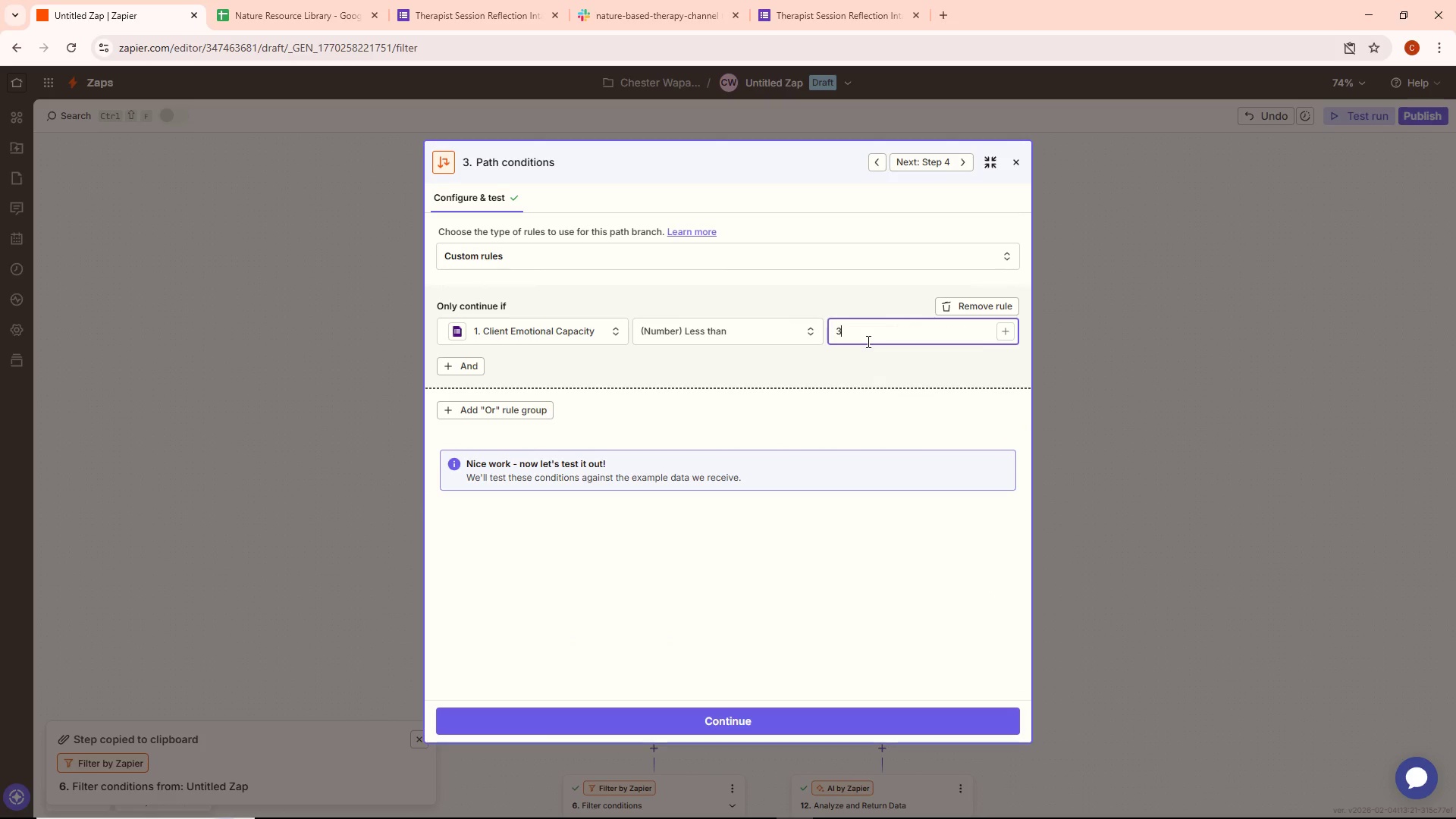 
key(3)
 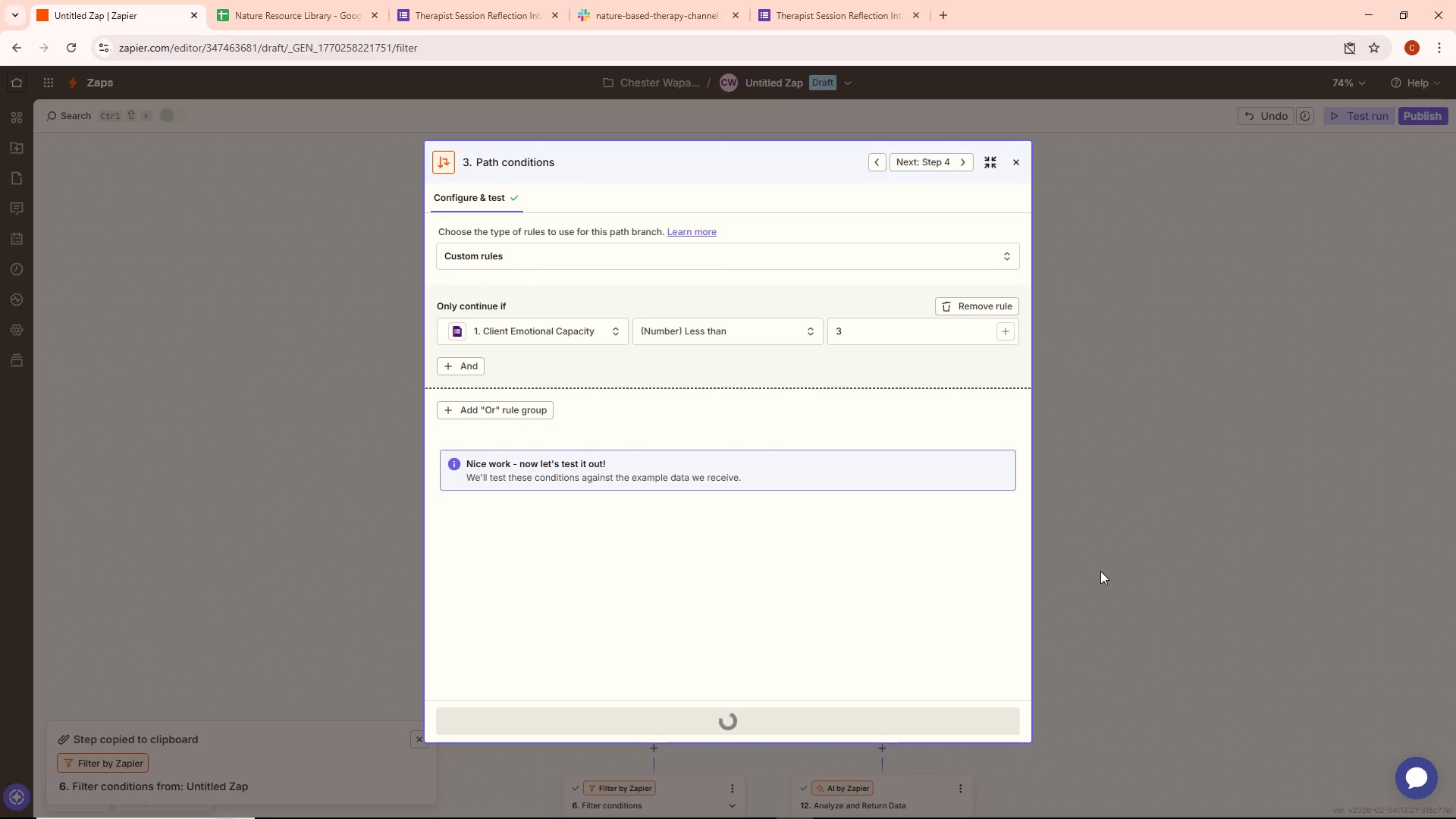 
wait(5.01)
 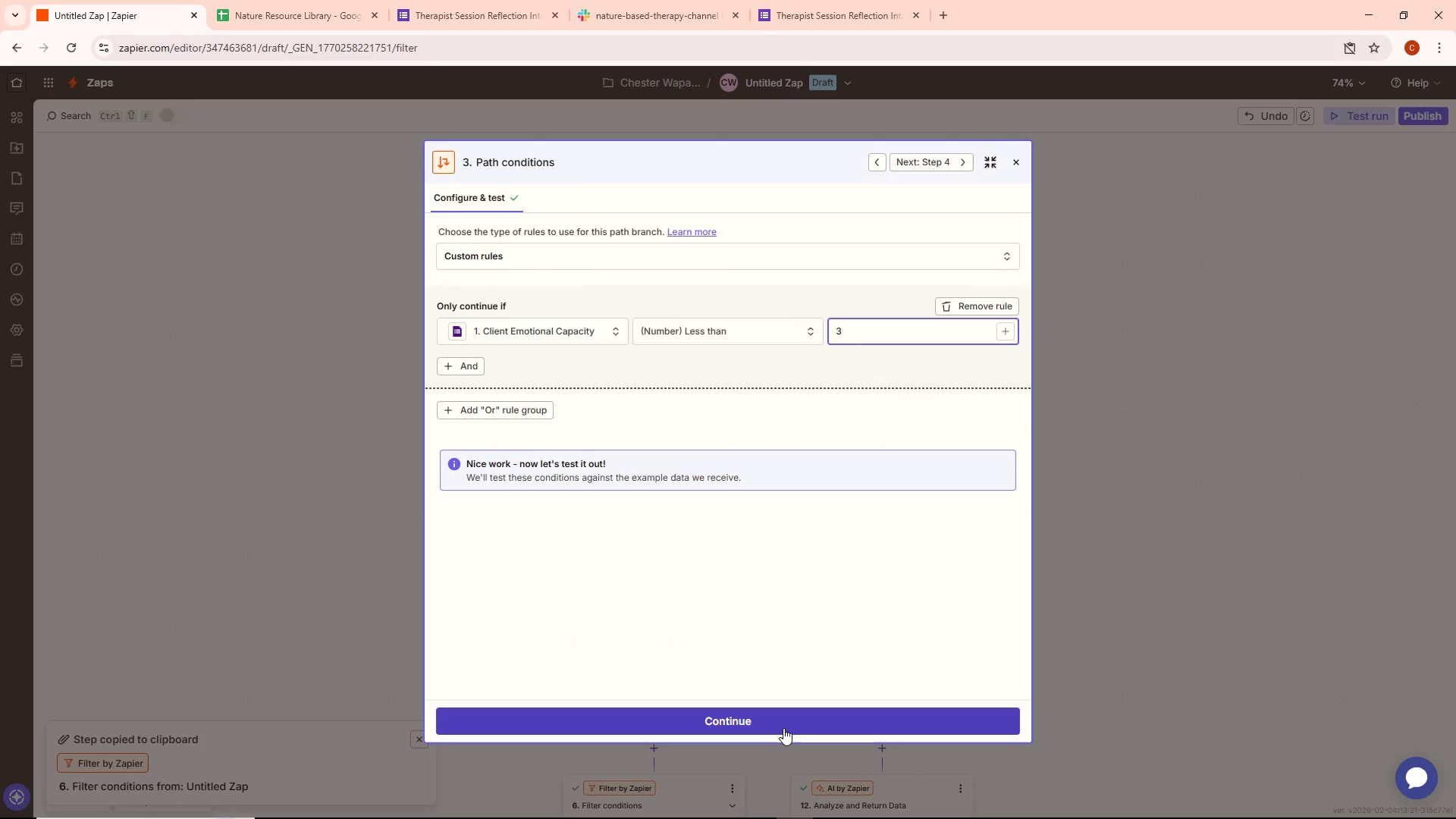 
left_click([1100, 571])
 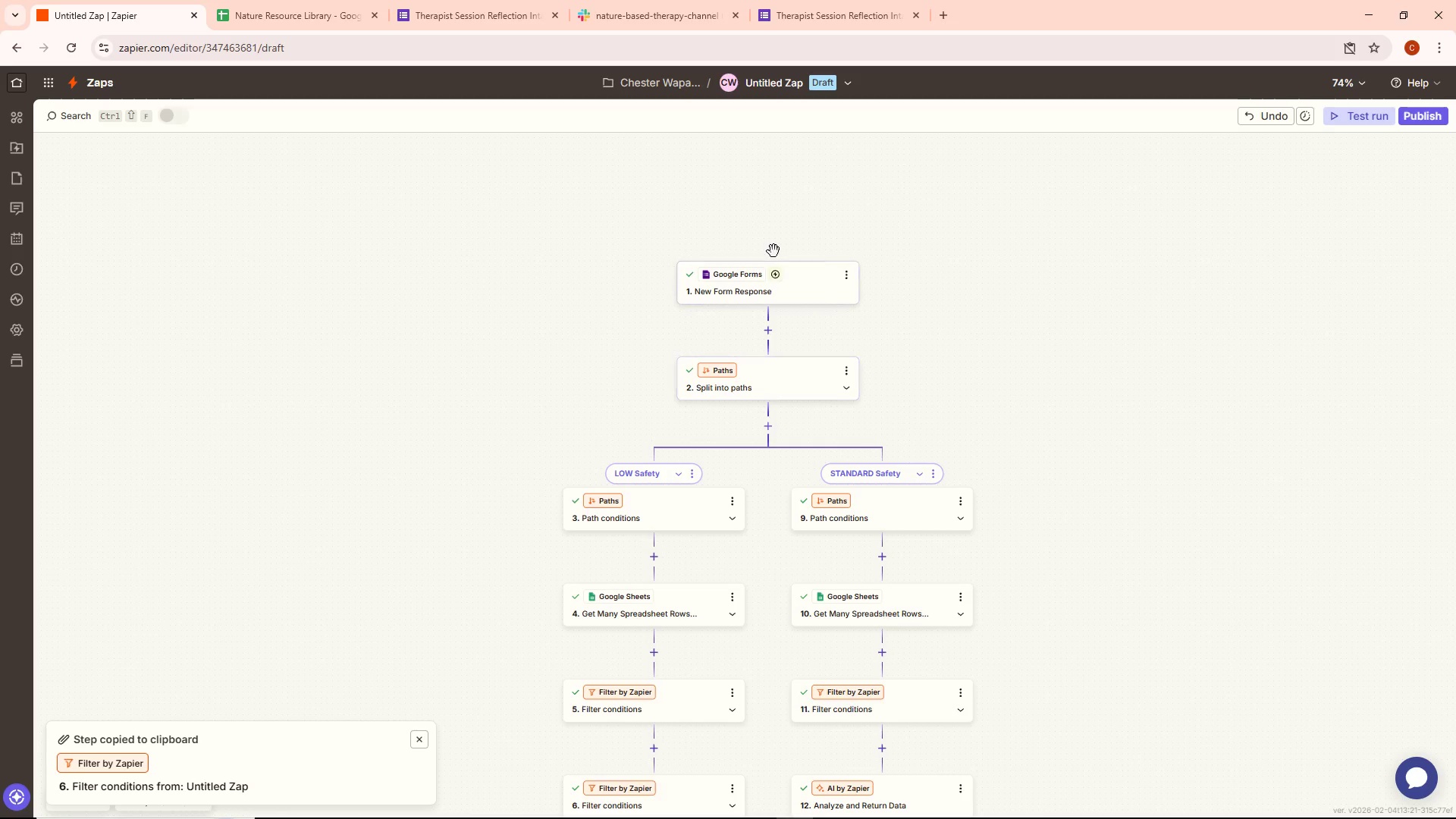 
double_click([786, 284])
 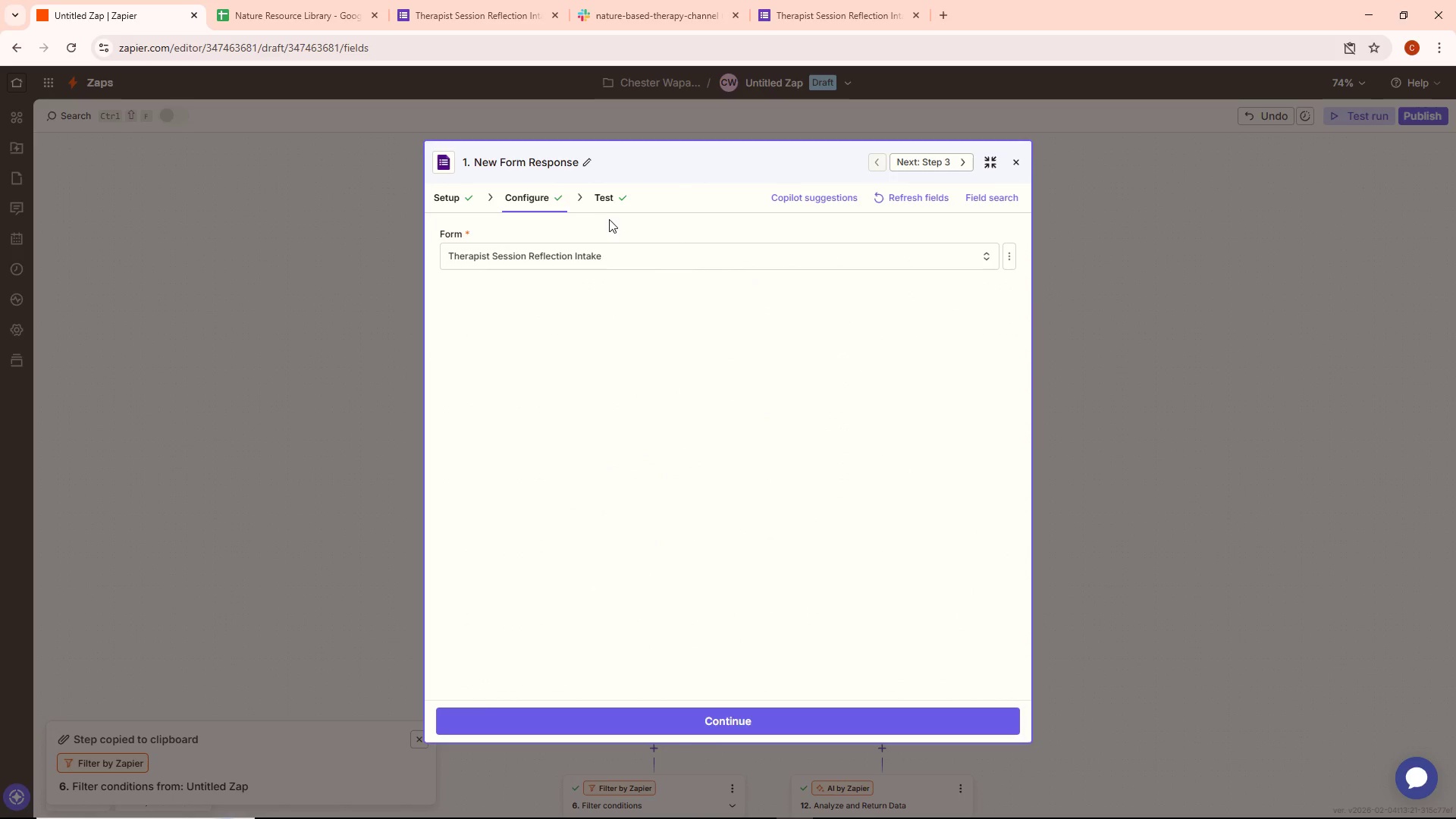 
left_click([600, 193])
 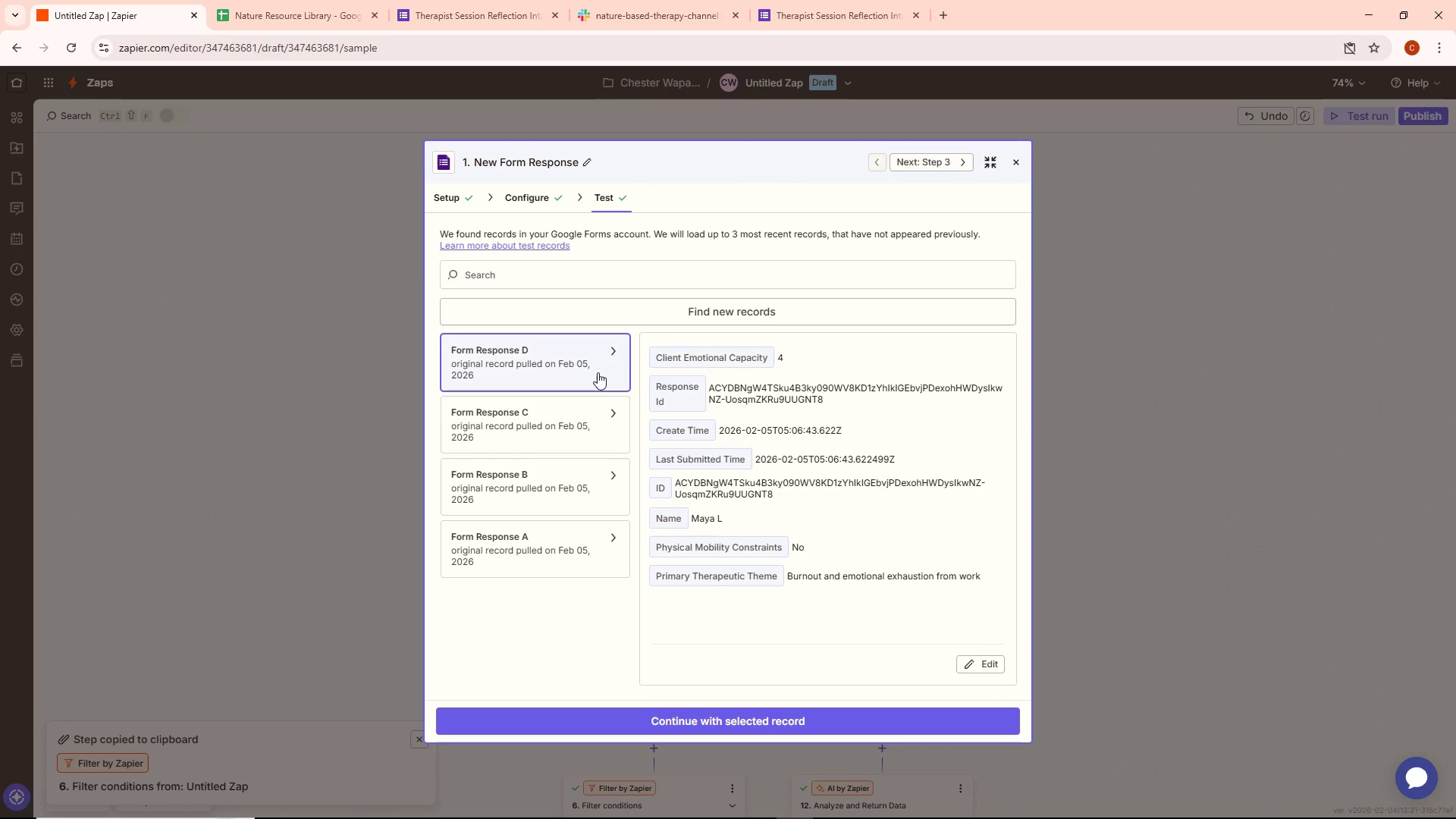 
left_click([675, 714])
 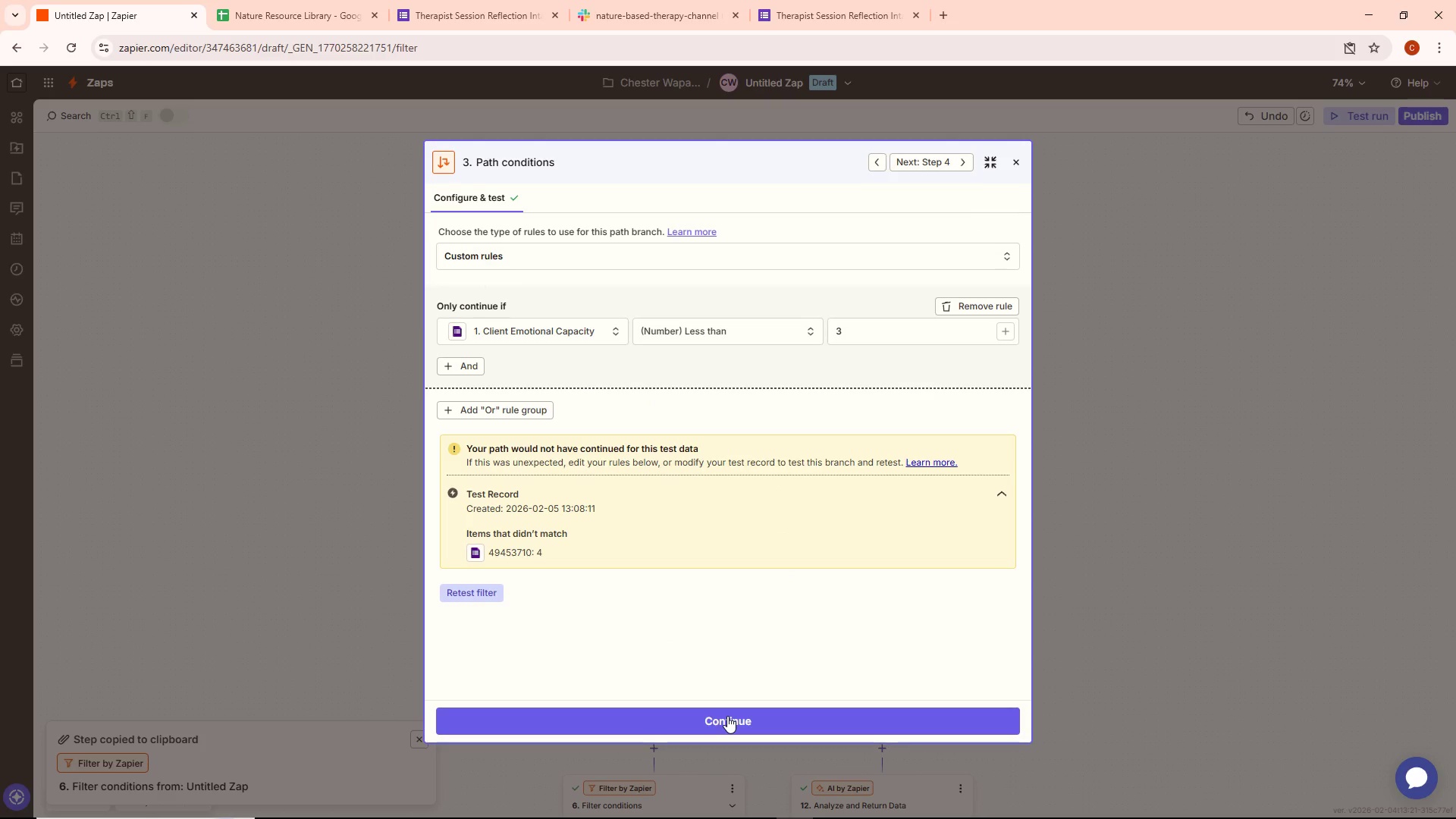 
left_click([1160, 586])
 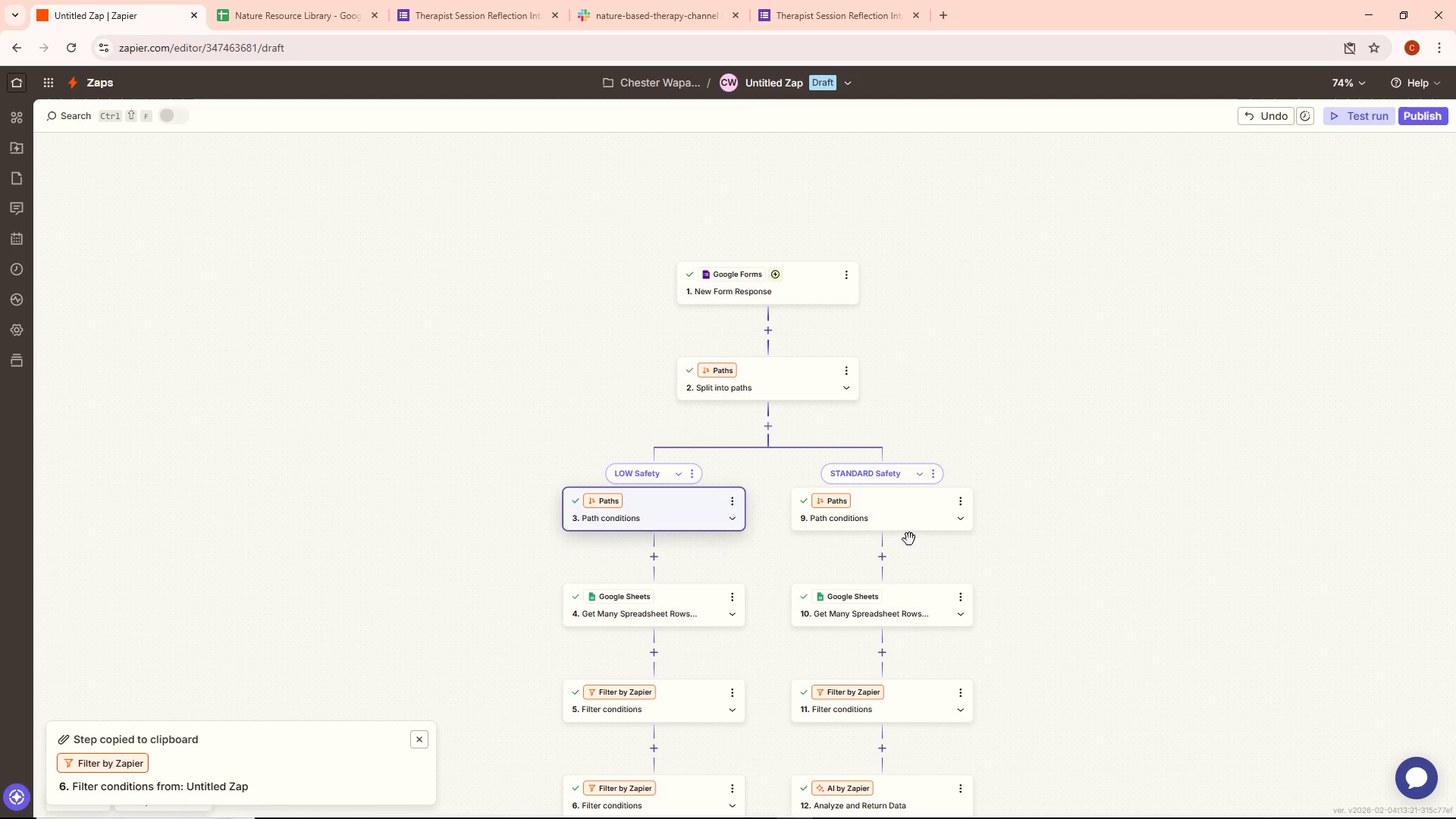 
double_click([907, 532])
 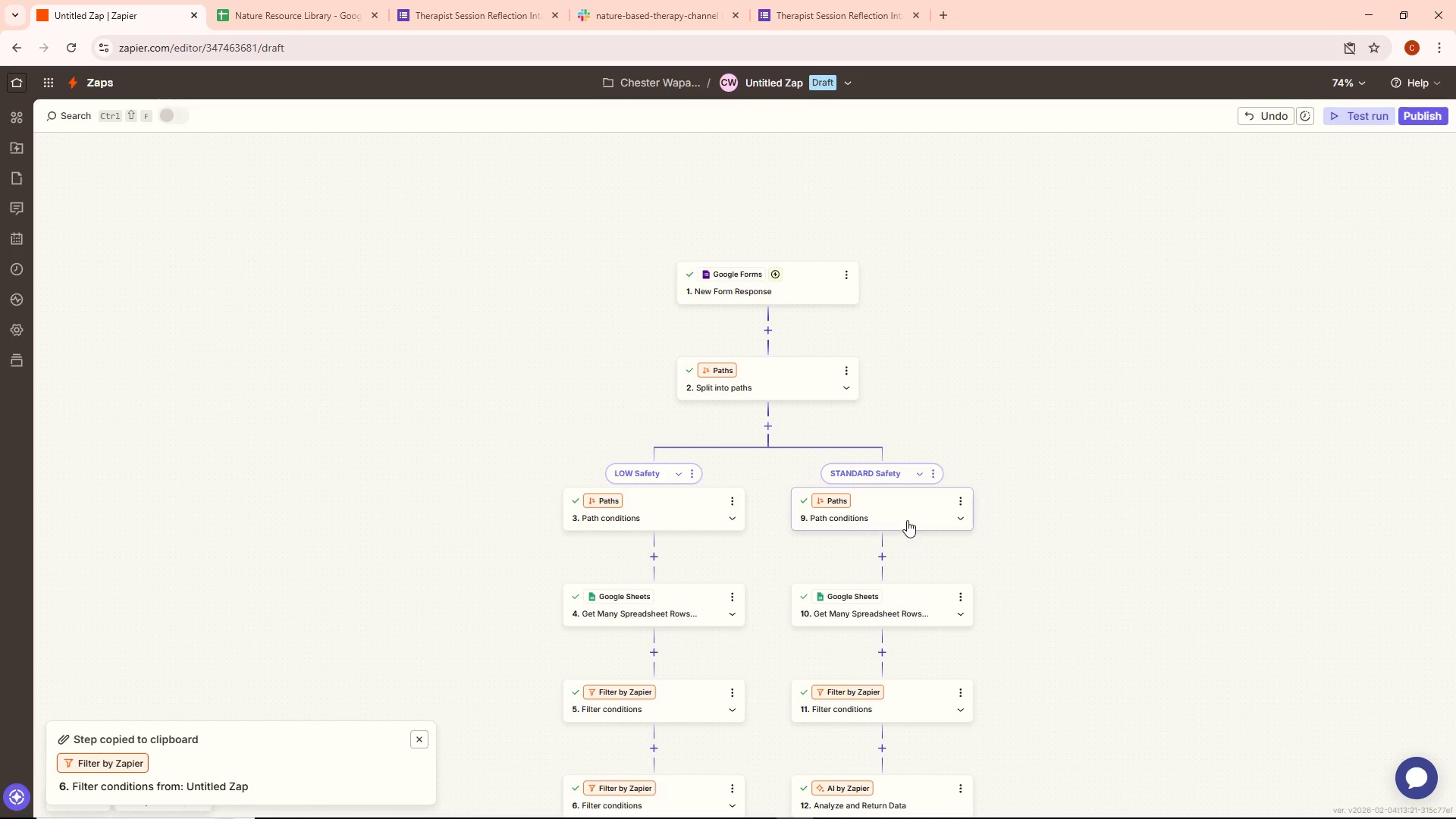 
double_click([907, 520])
 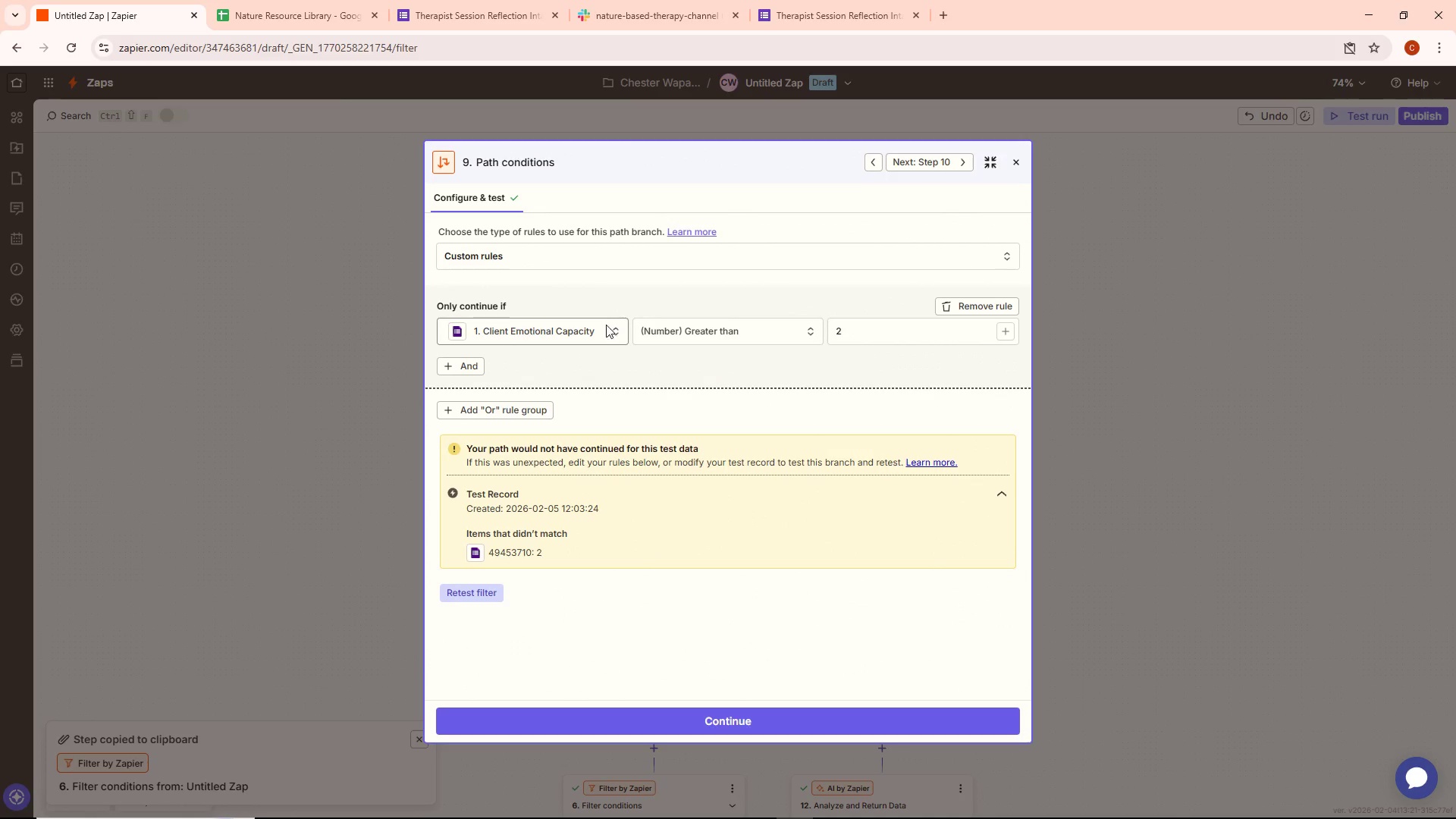 
wait(6.31)
 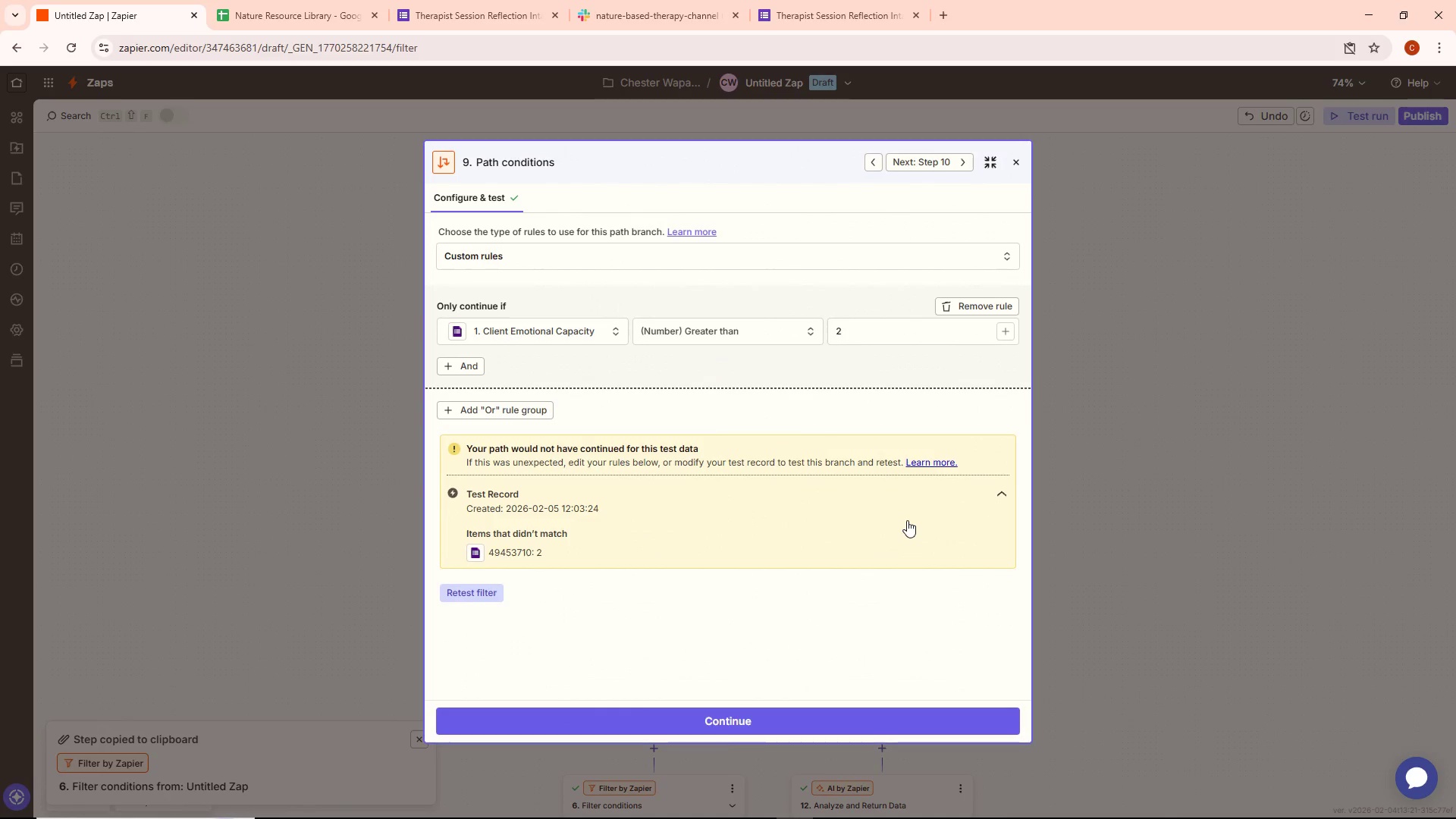 
left_click([1124, 251])
 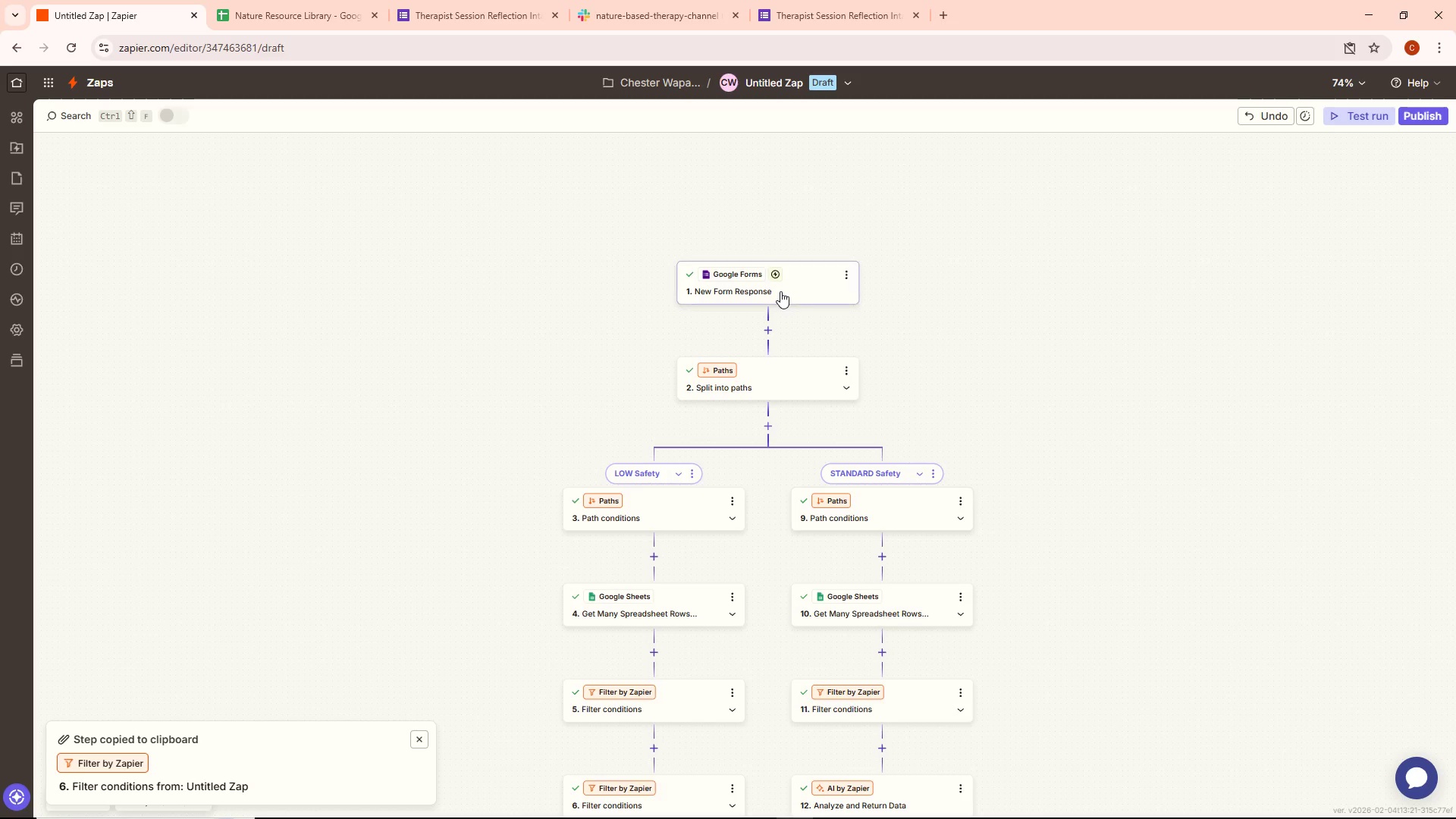 
double_click([780, 291])
 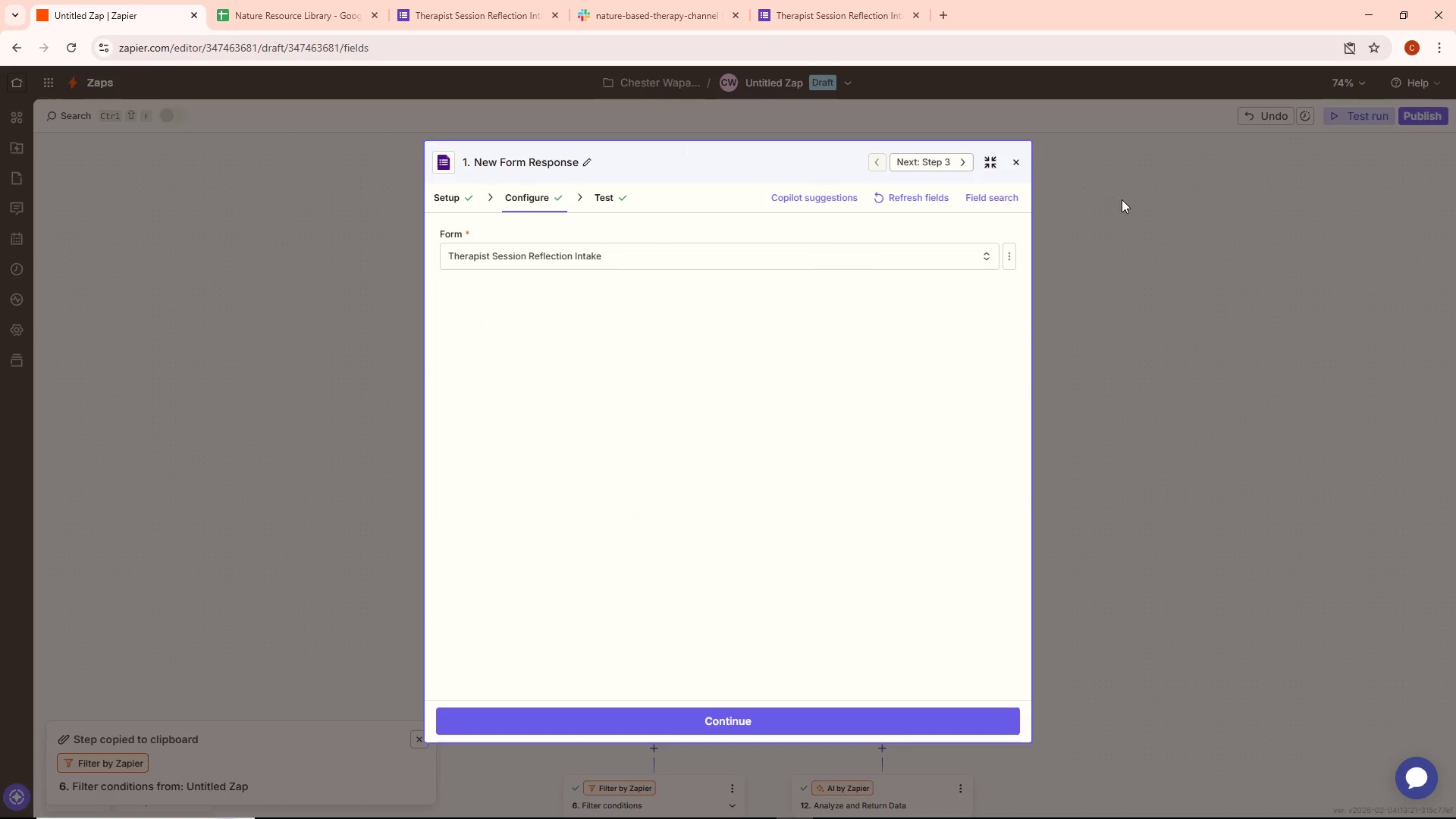 
double_click([863, 1])
 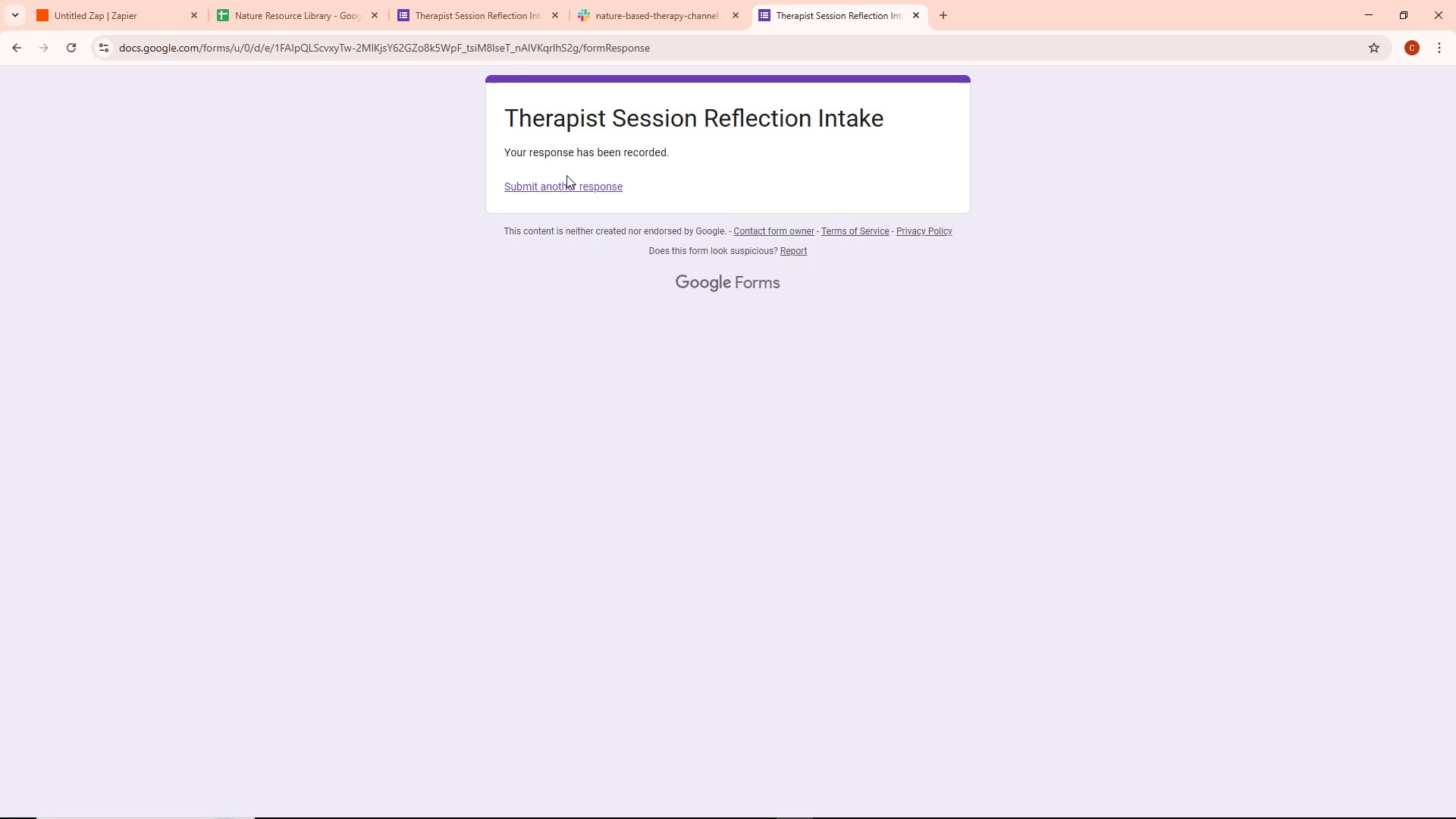 
left_click([563, 186])
 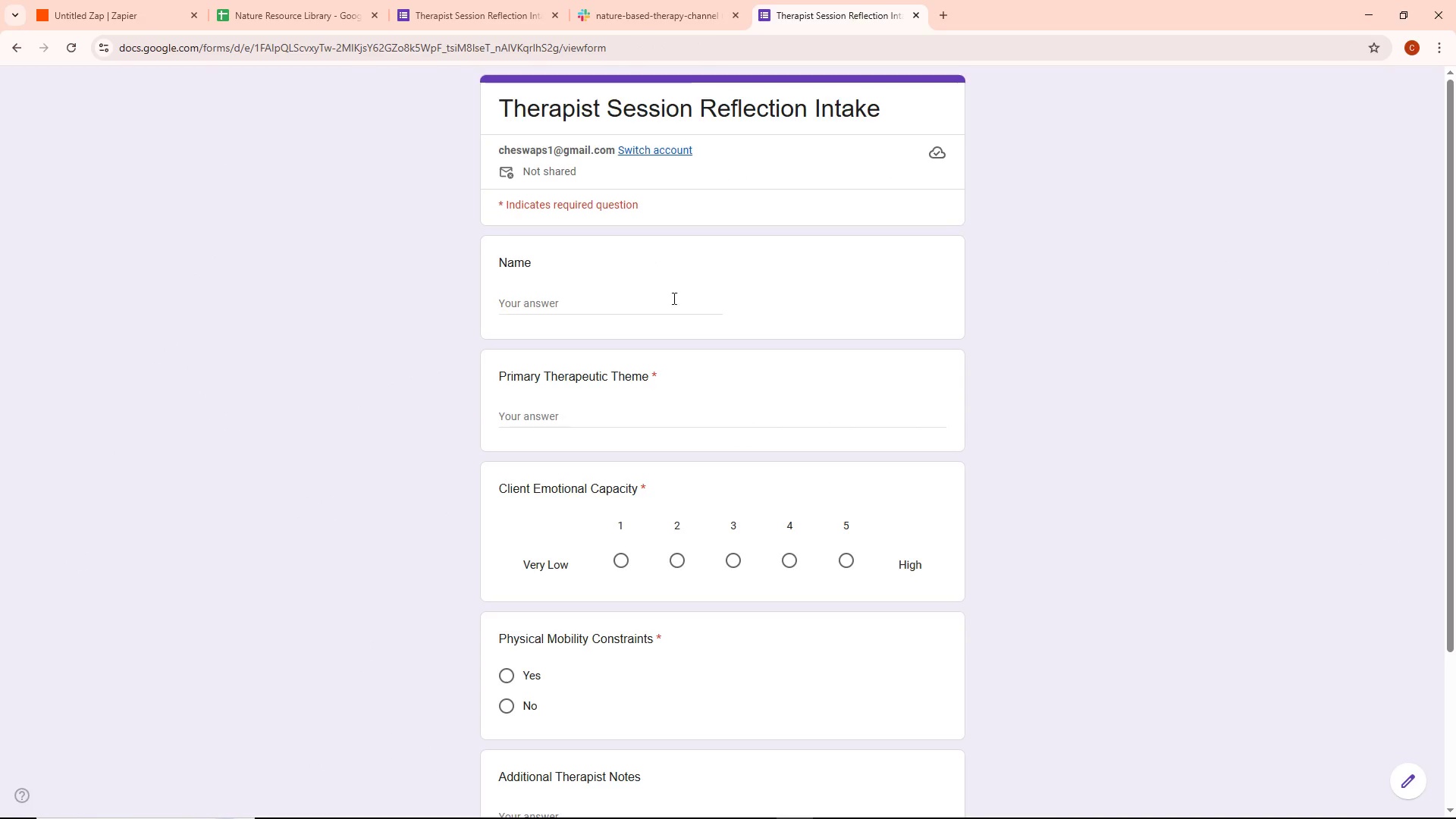 
left_click([587, 295])
 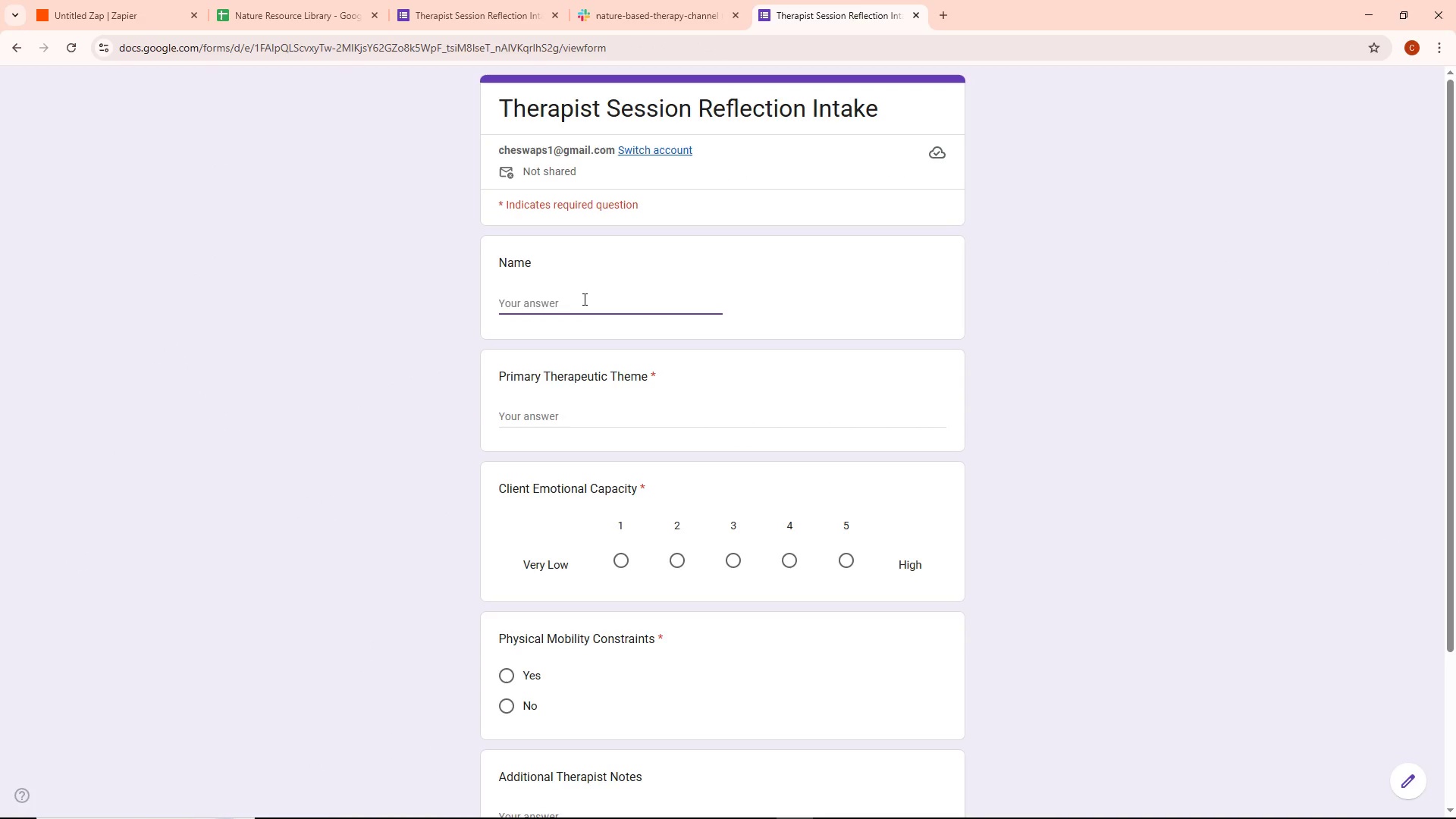 
type(Maya L)
 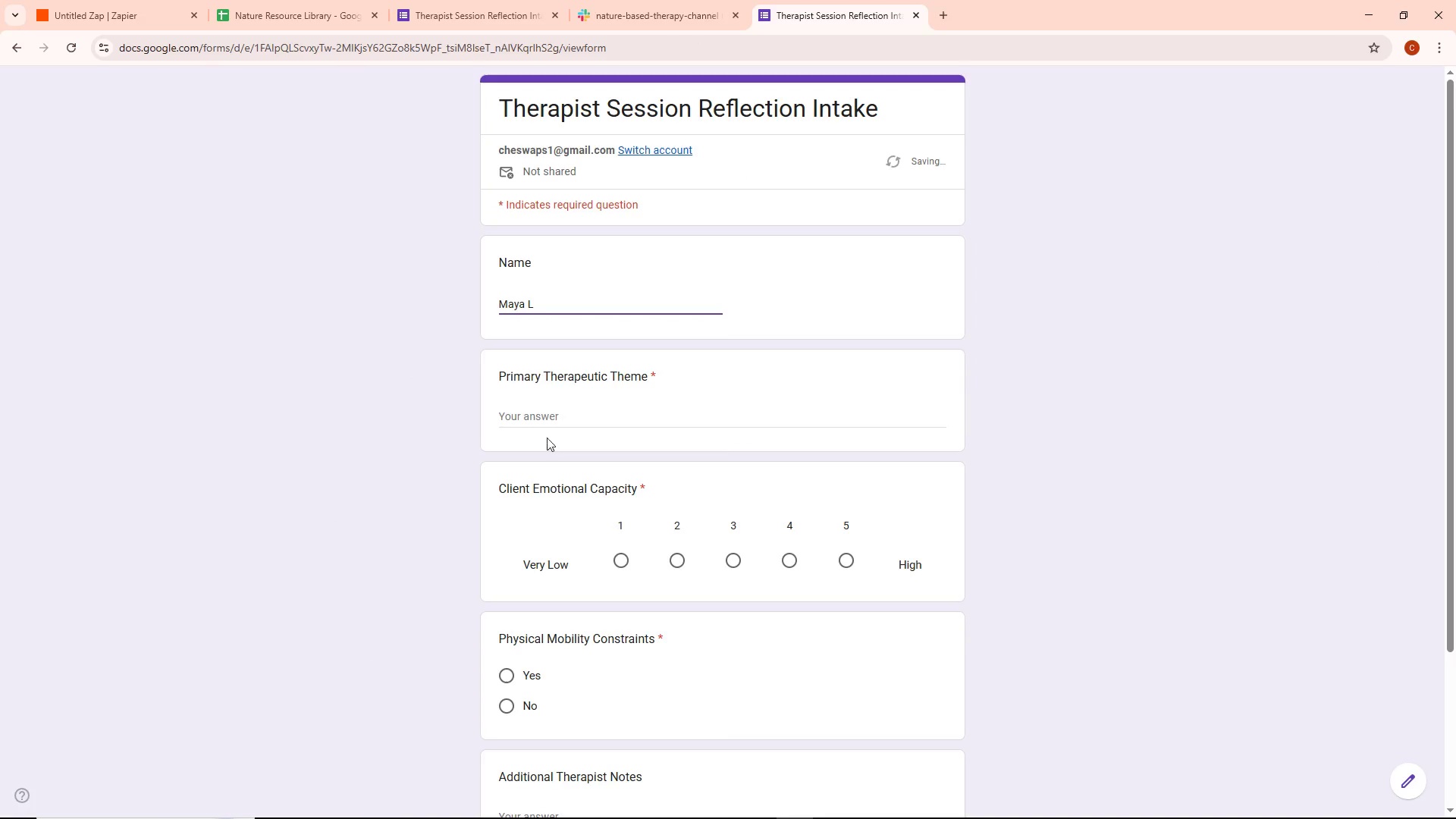 
left_click([551, 419])
 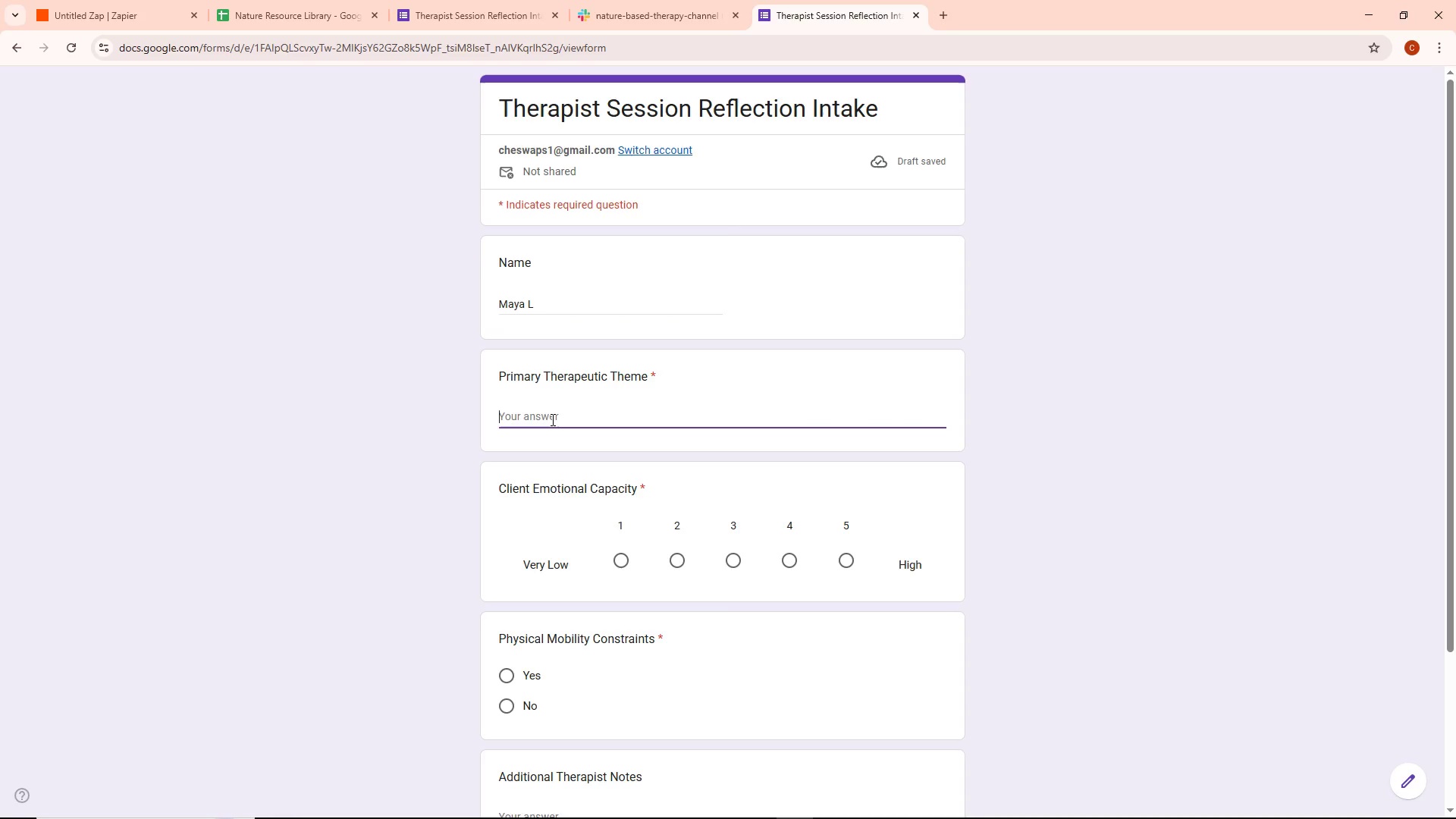 
type(Burnout and emotional exhaution)
key(Backspace)
key(Backspace)
key(Backspace)
key(Backspace)
type(stion from work)
 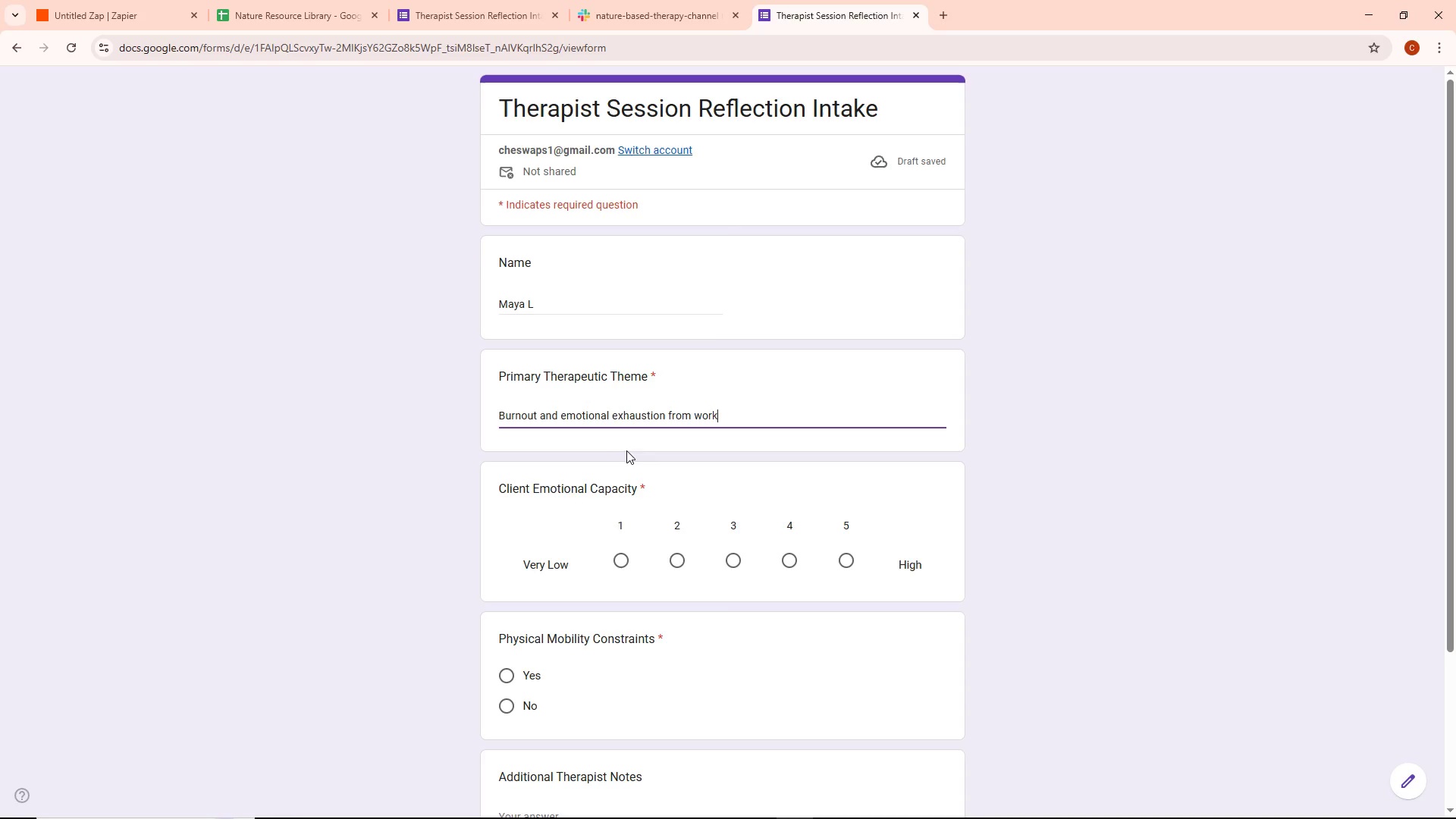 
wait(11.64)
 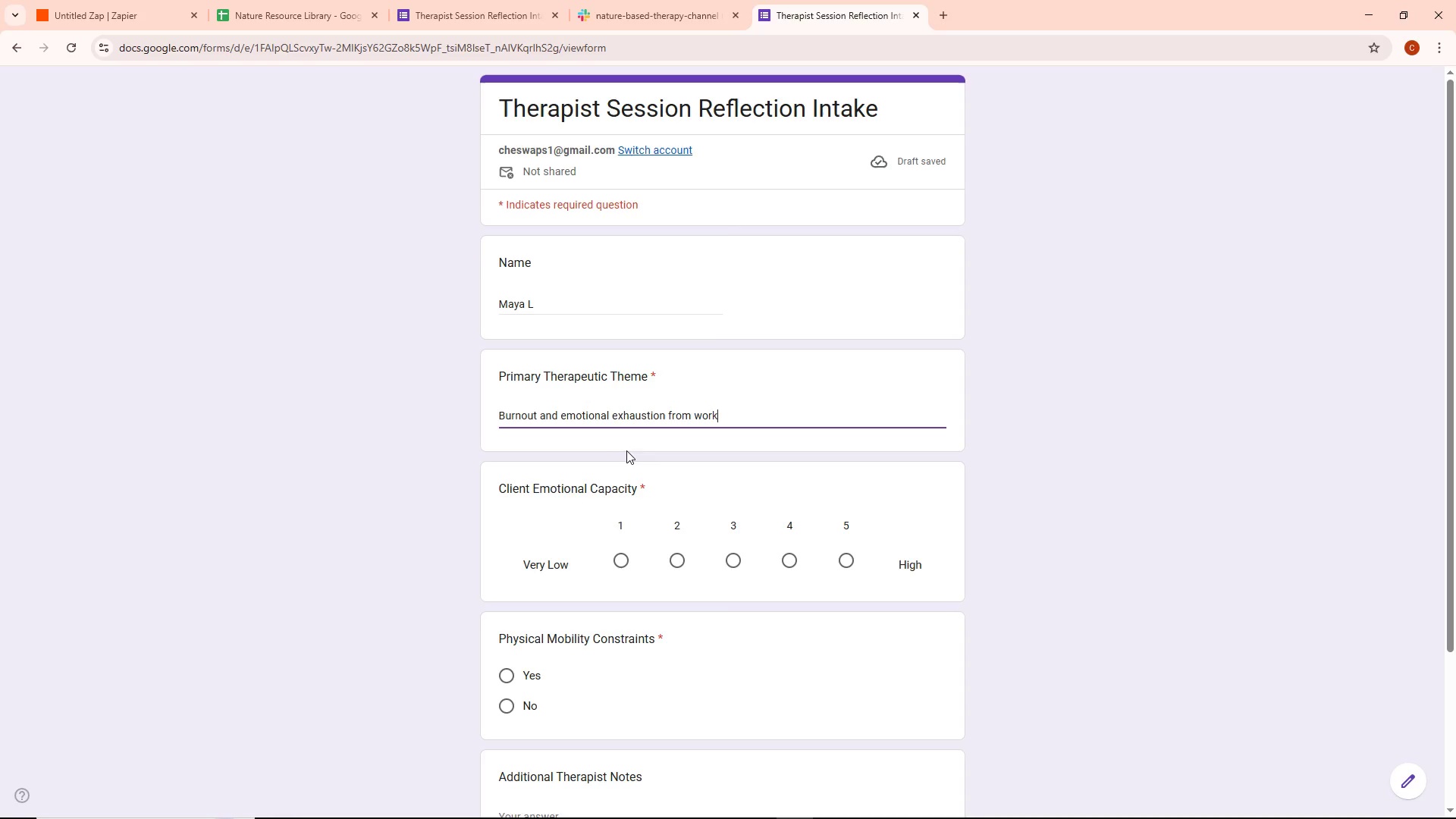 
left_click([512, 678])
 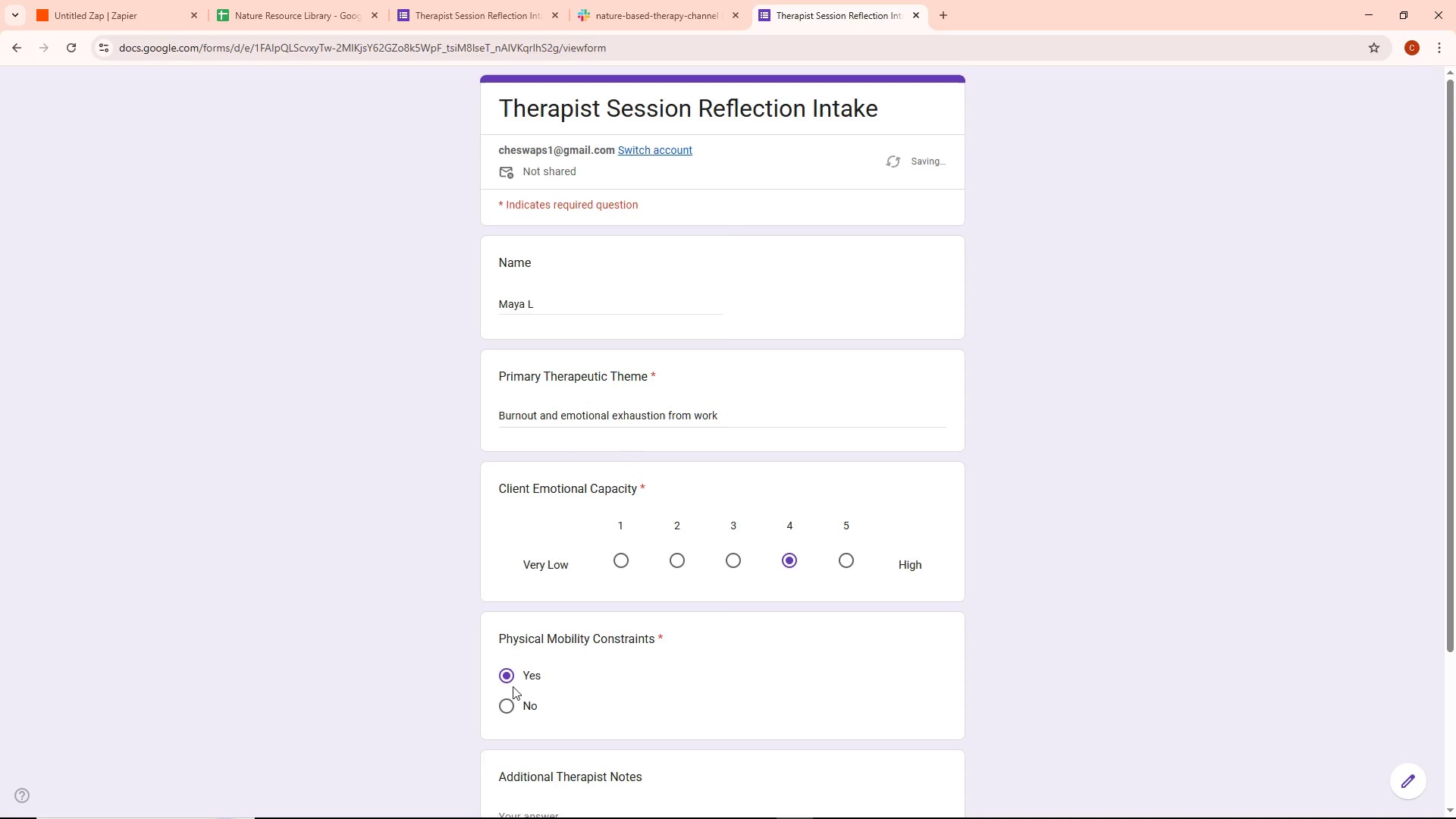 
left_click([515, 704])
 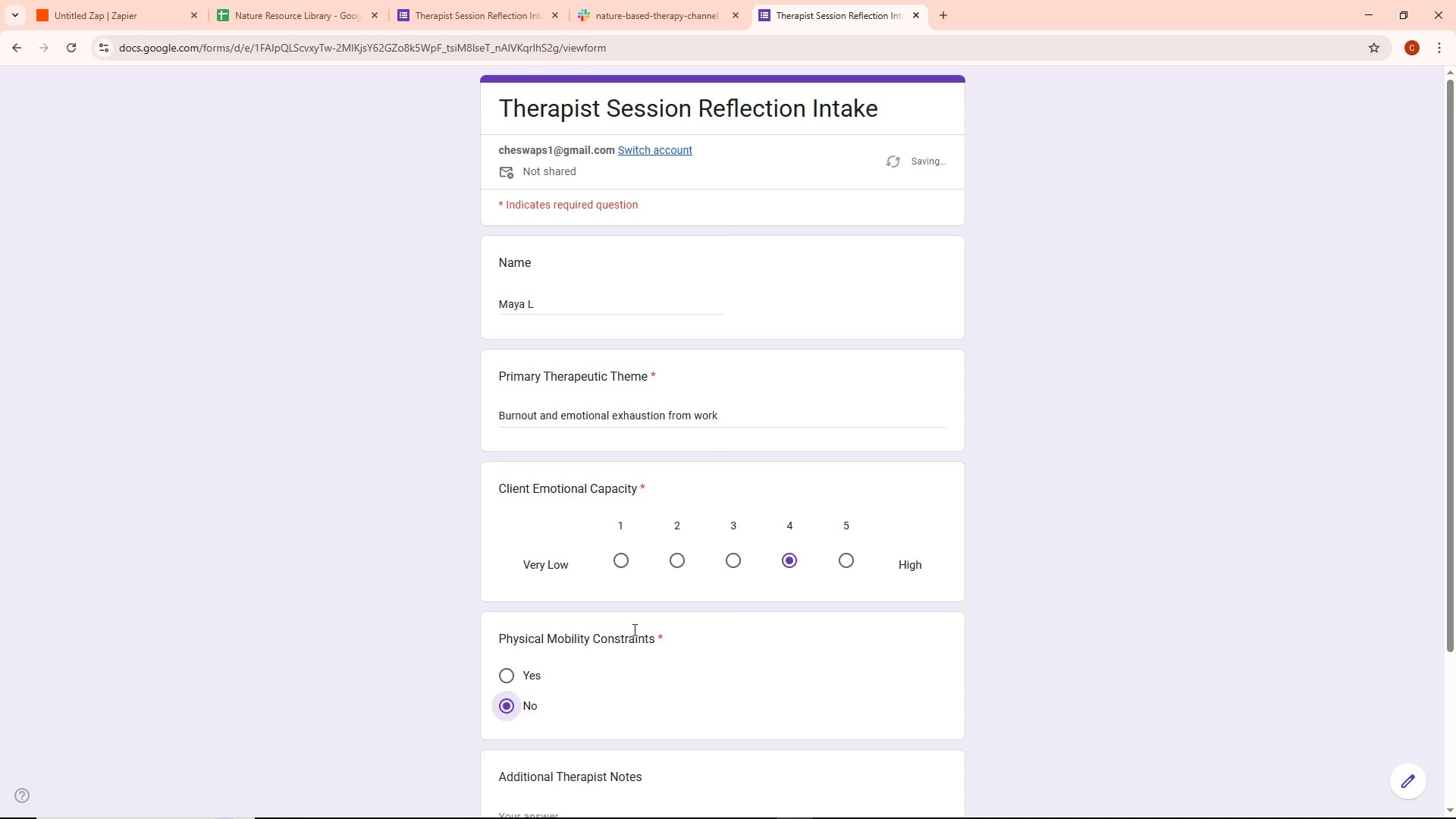 
scroll: coordinate [655, 604], scroll_direction: down, amount: 3.0
 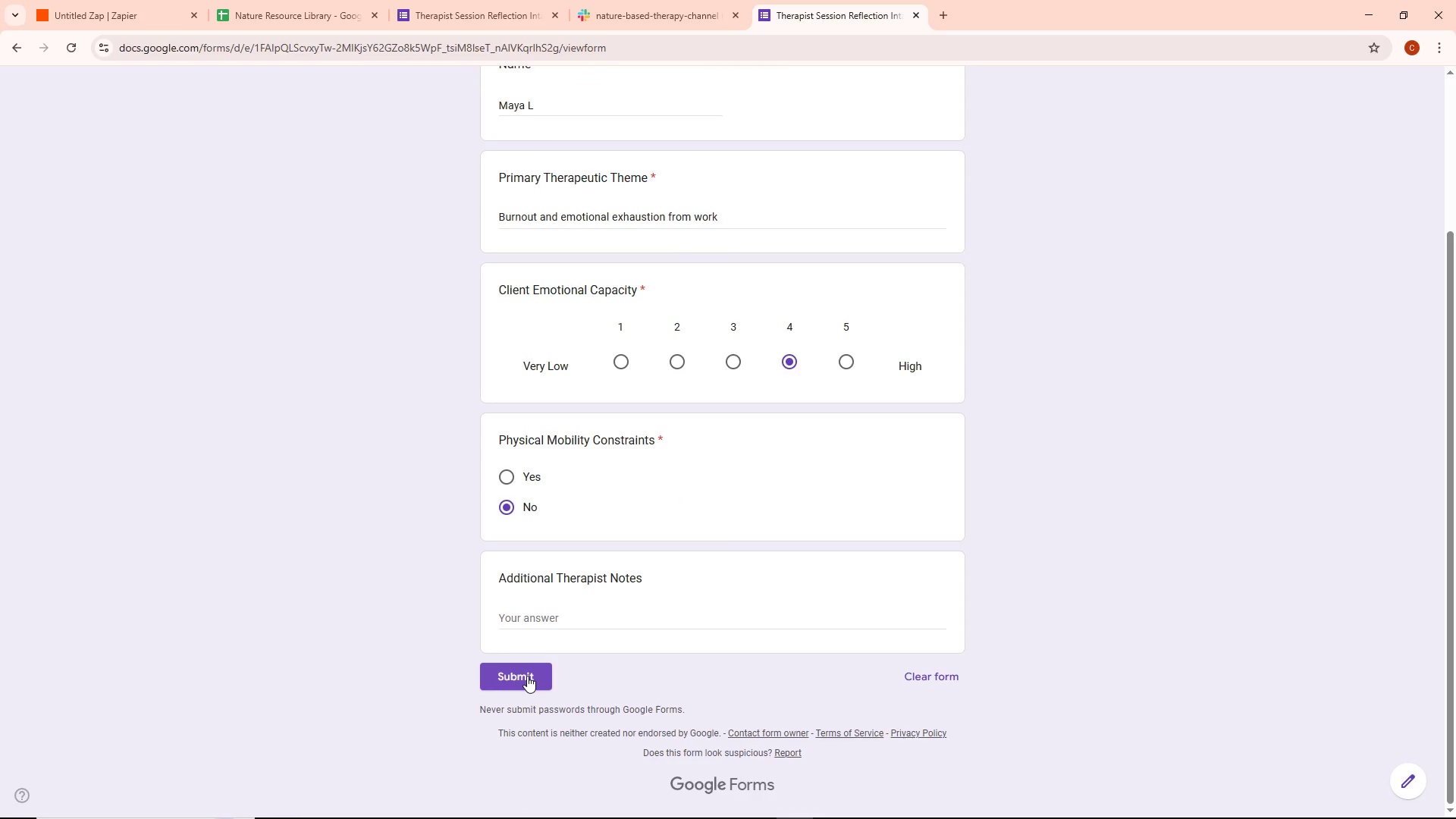 
left_click([527, 676])
 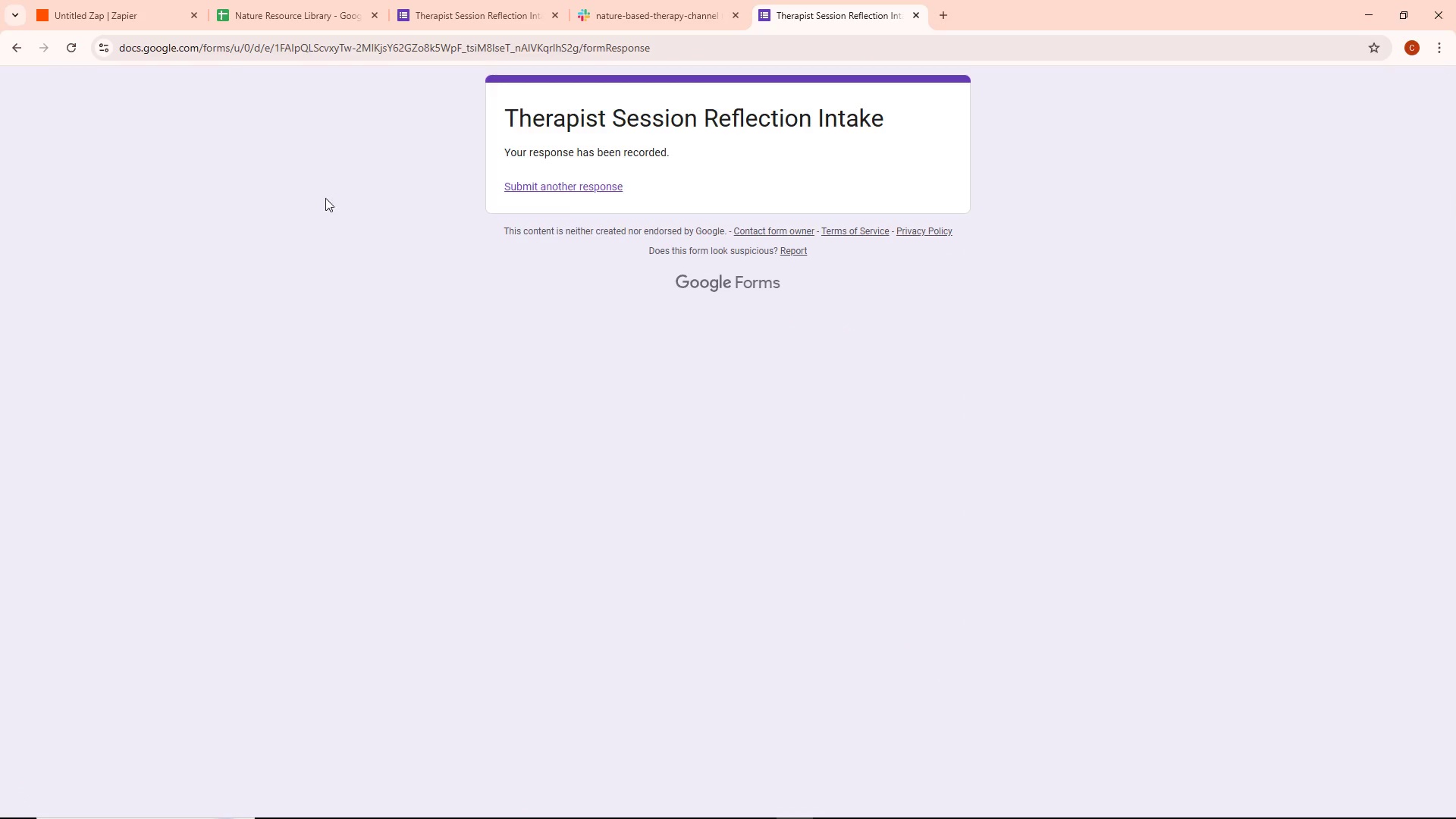 
left_click([155, 0])
 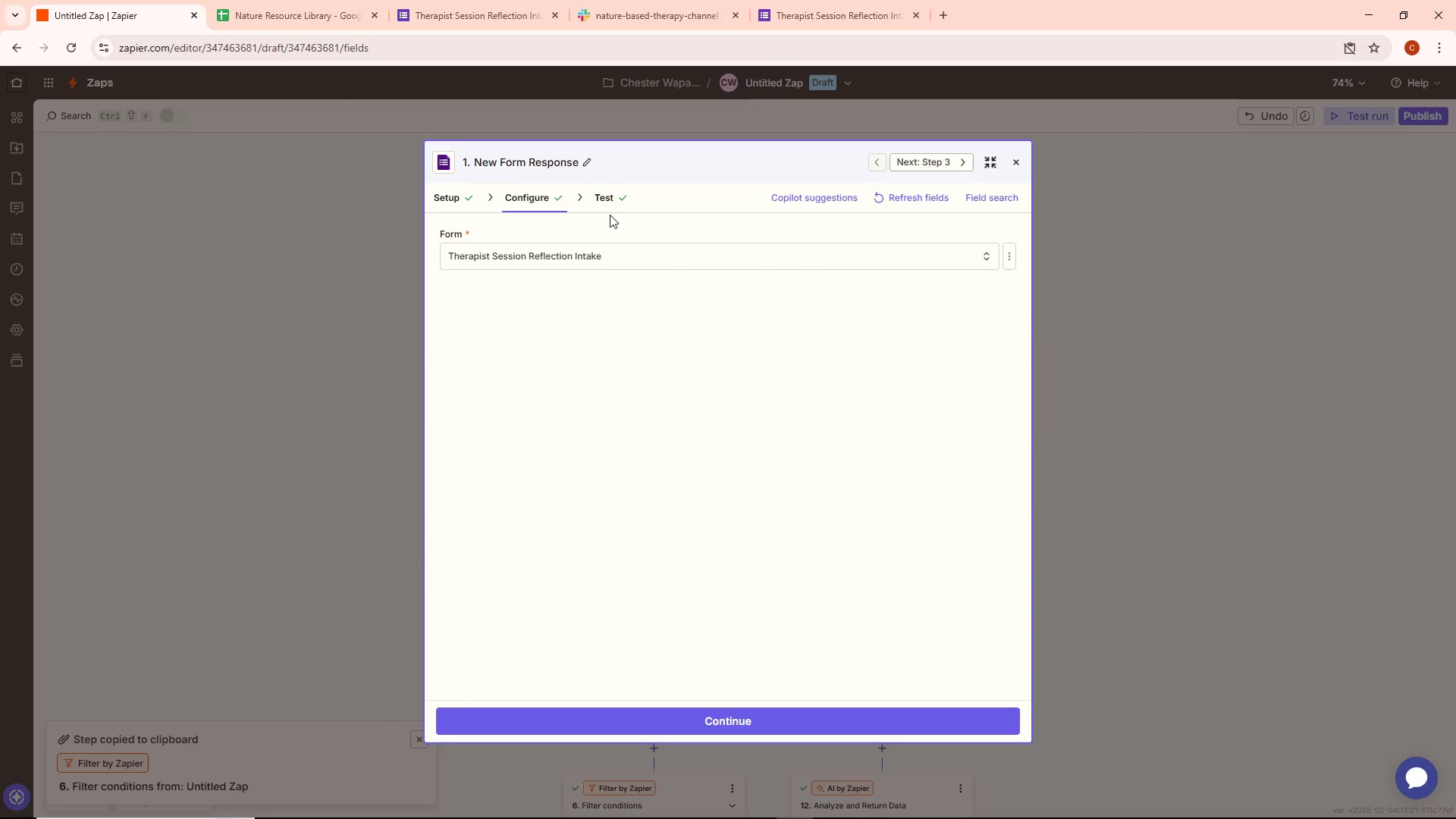 
left_click([450, 189])
 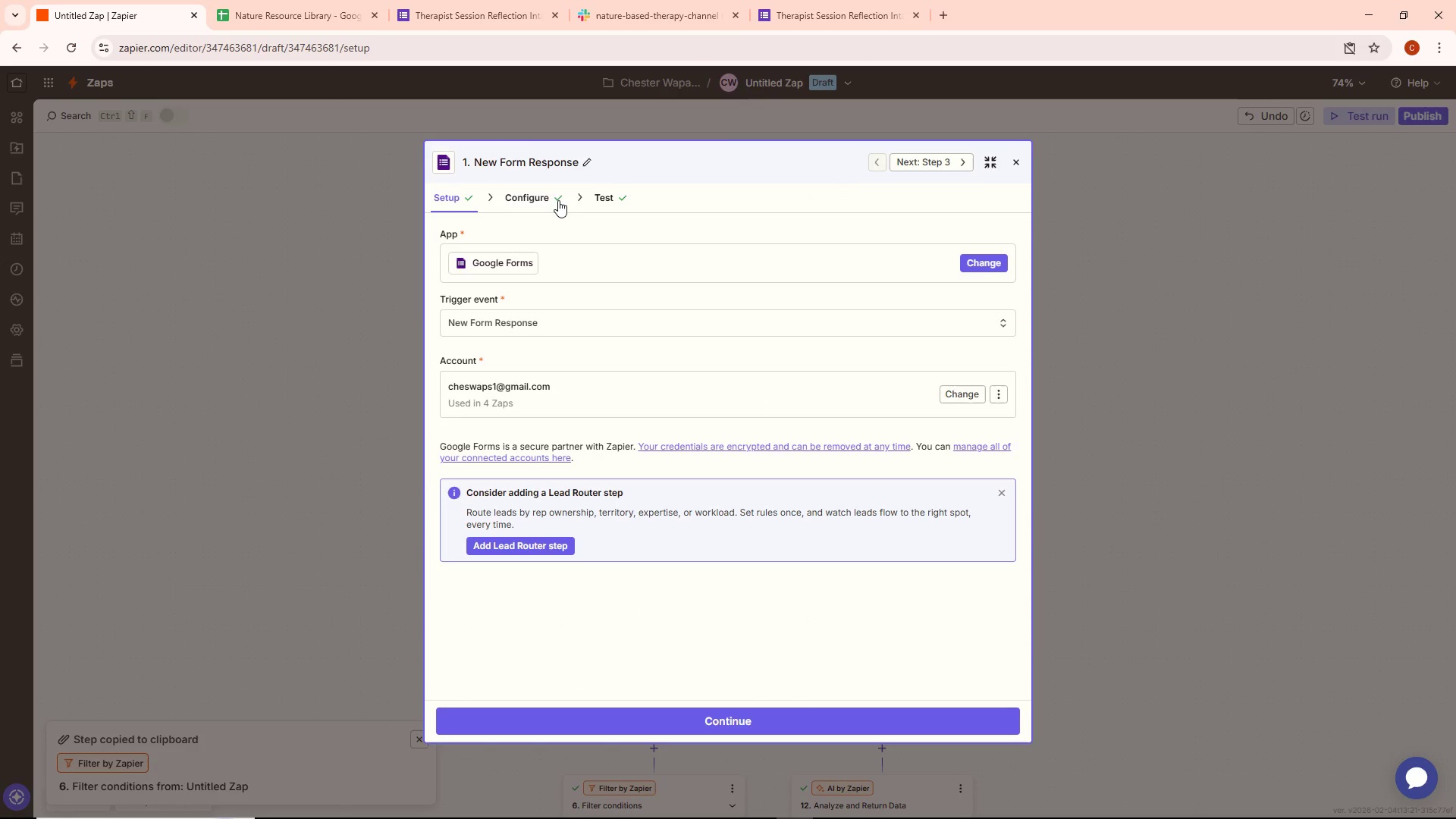 
left_click([582, 196])
 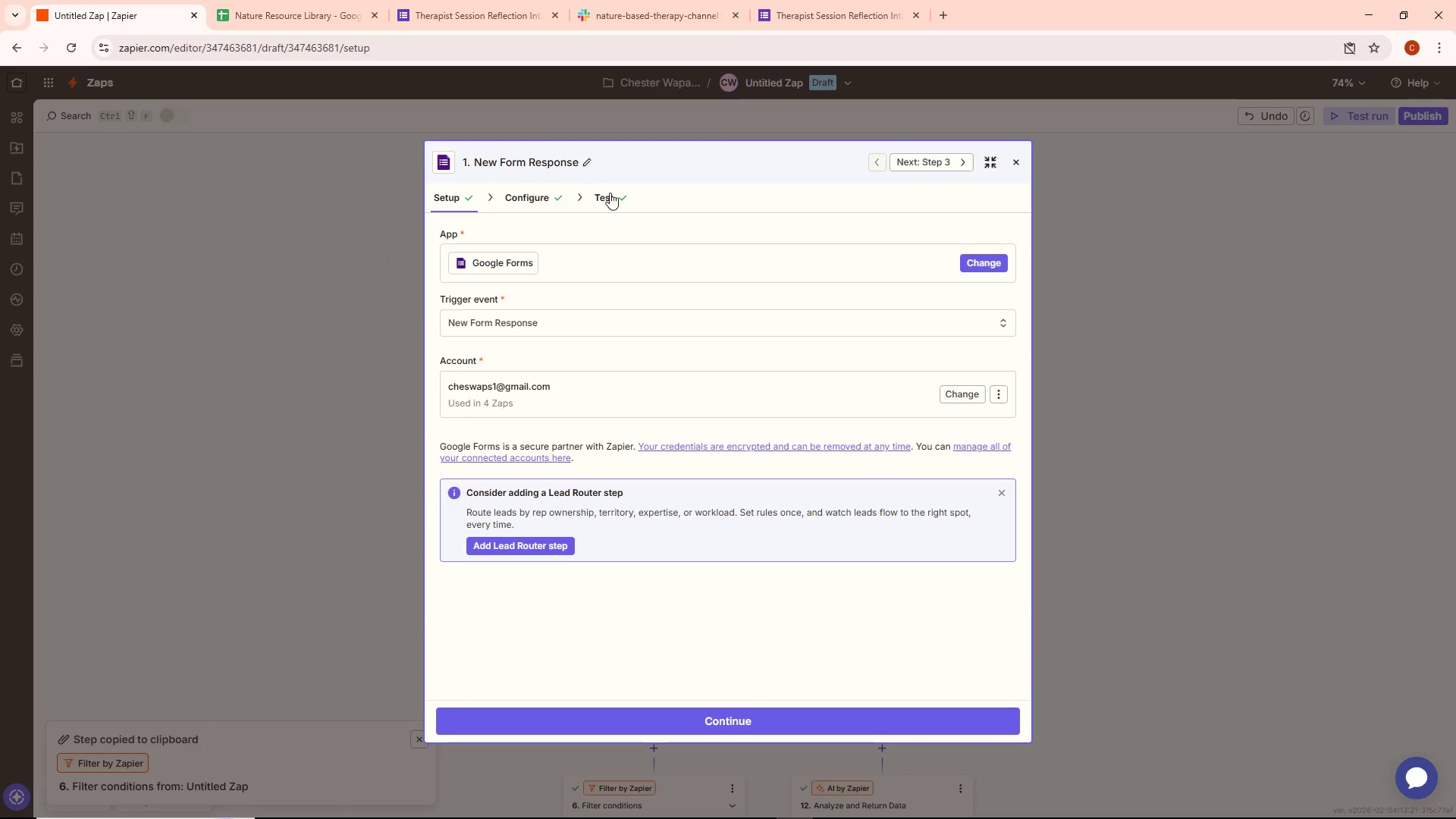 
double_click([610, 192])
 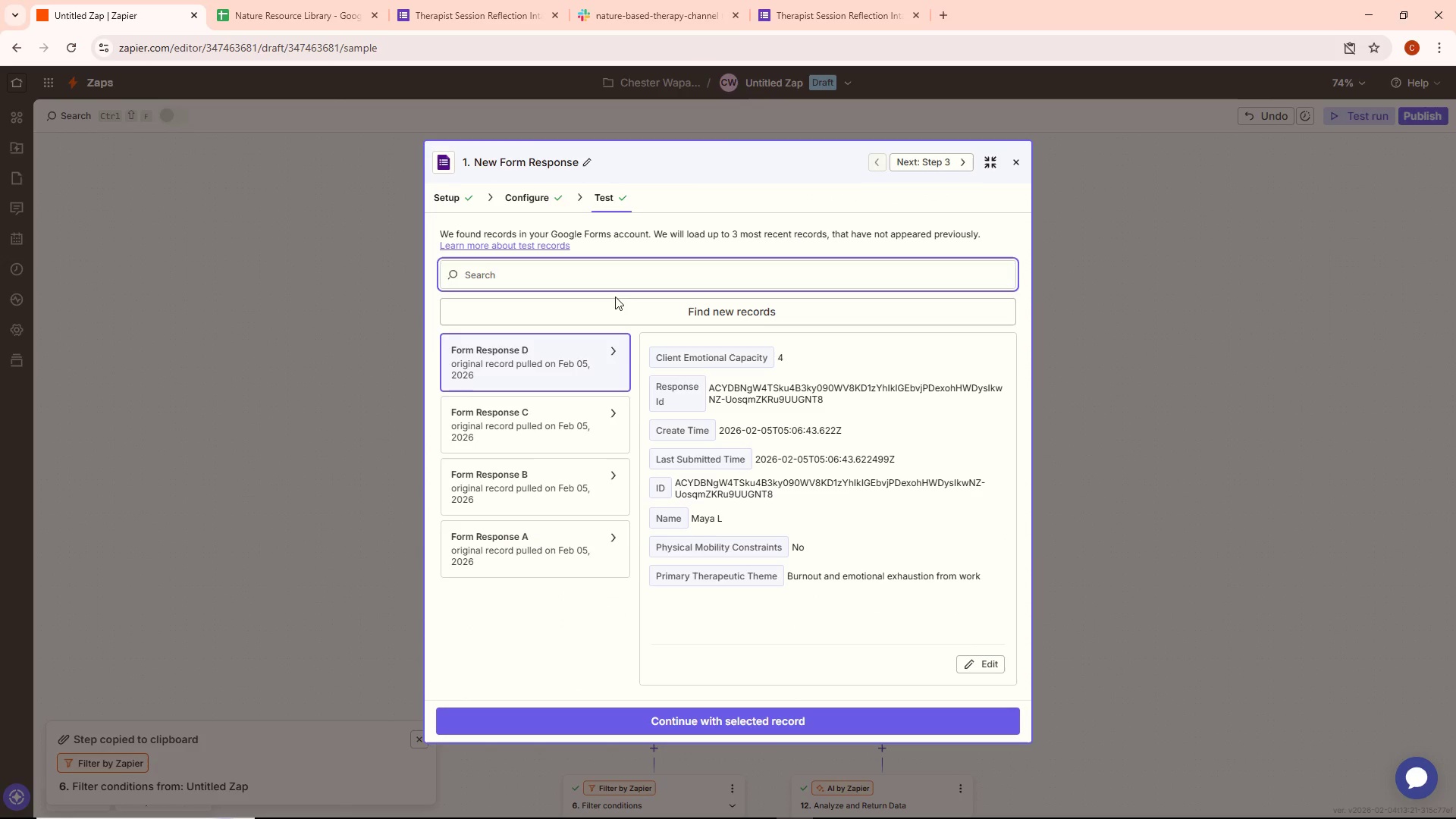 
double_click([610, 306])
 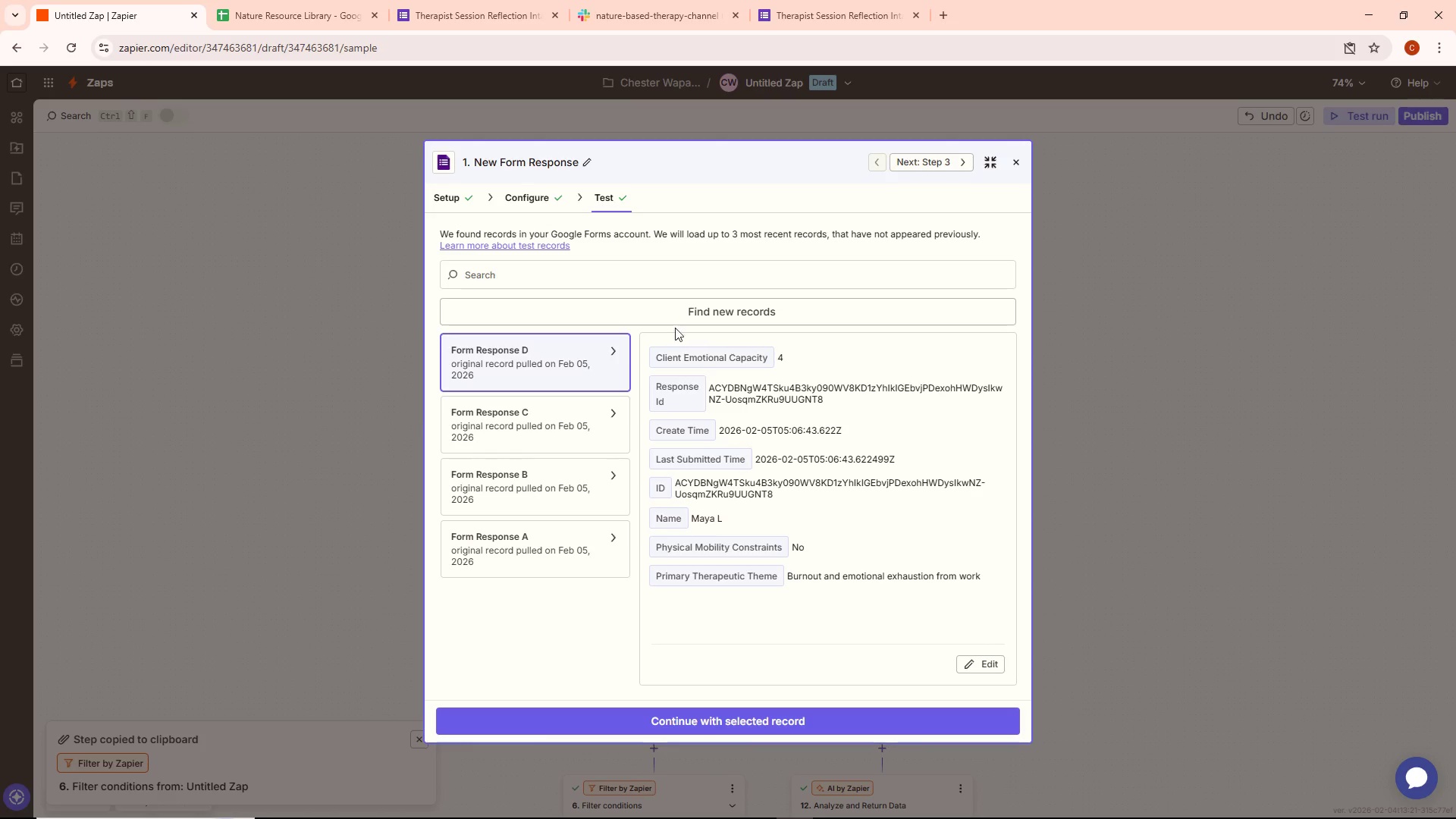 
wait(5.28)
 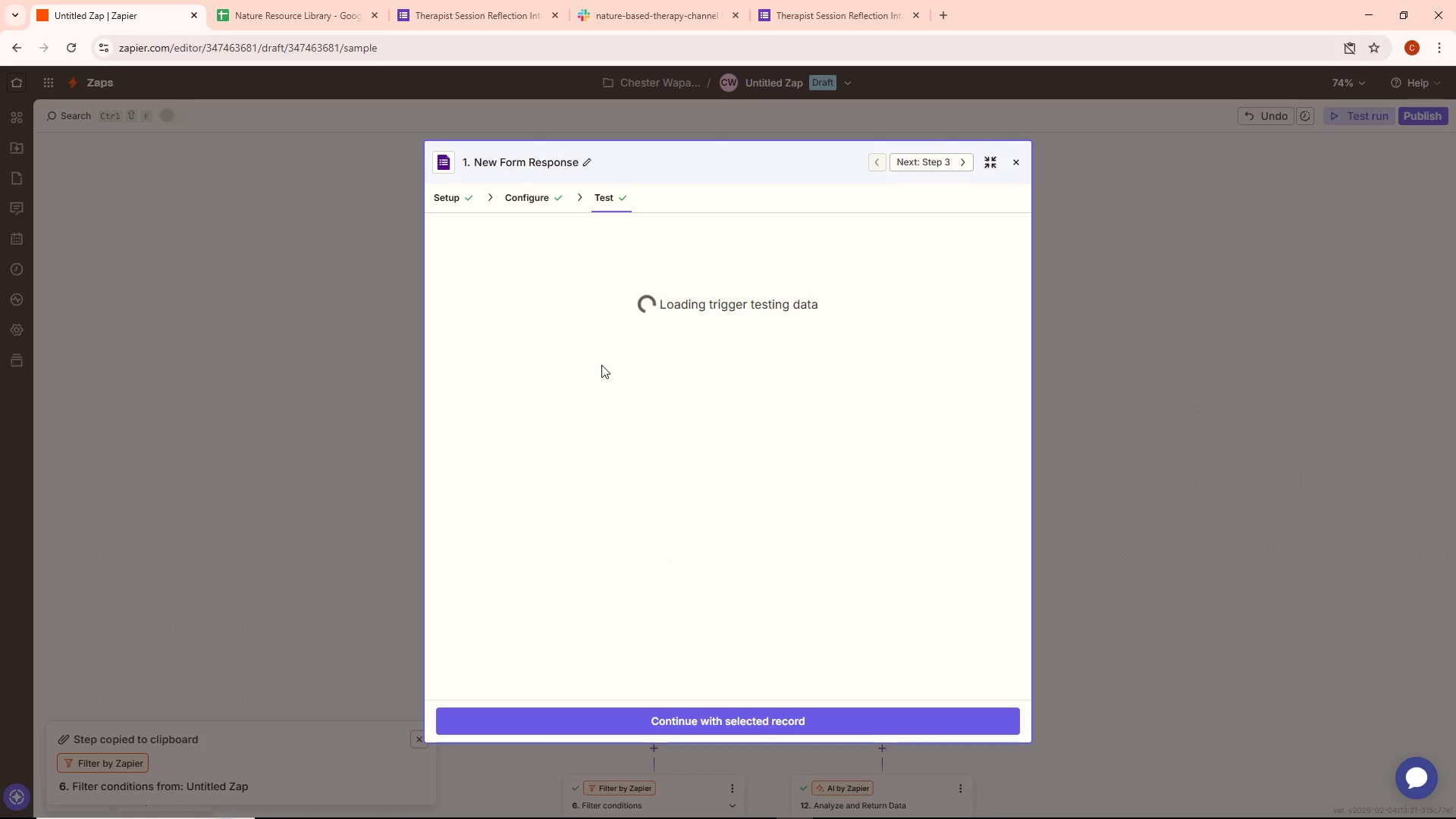 
left_click([676, 317])
 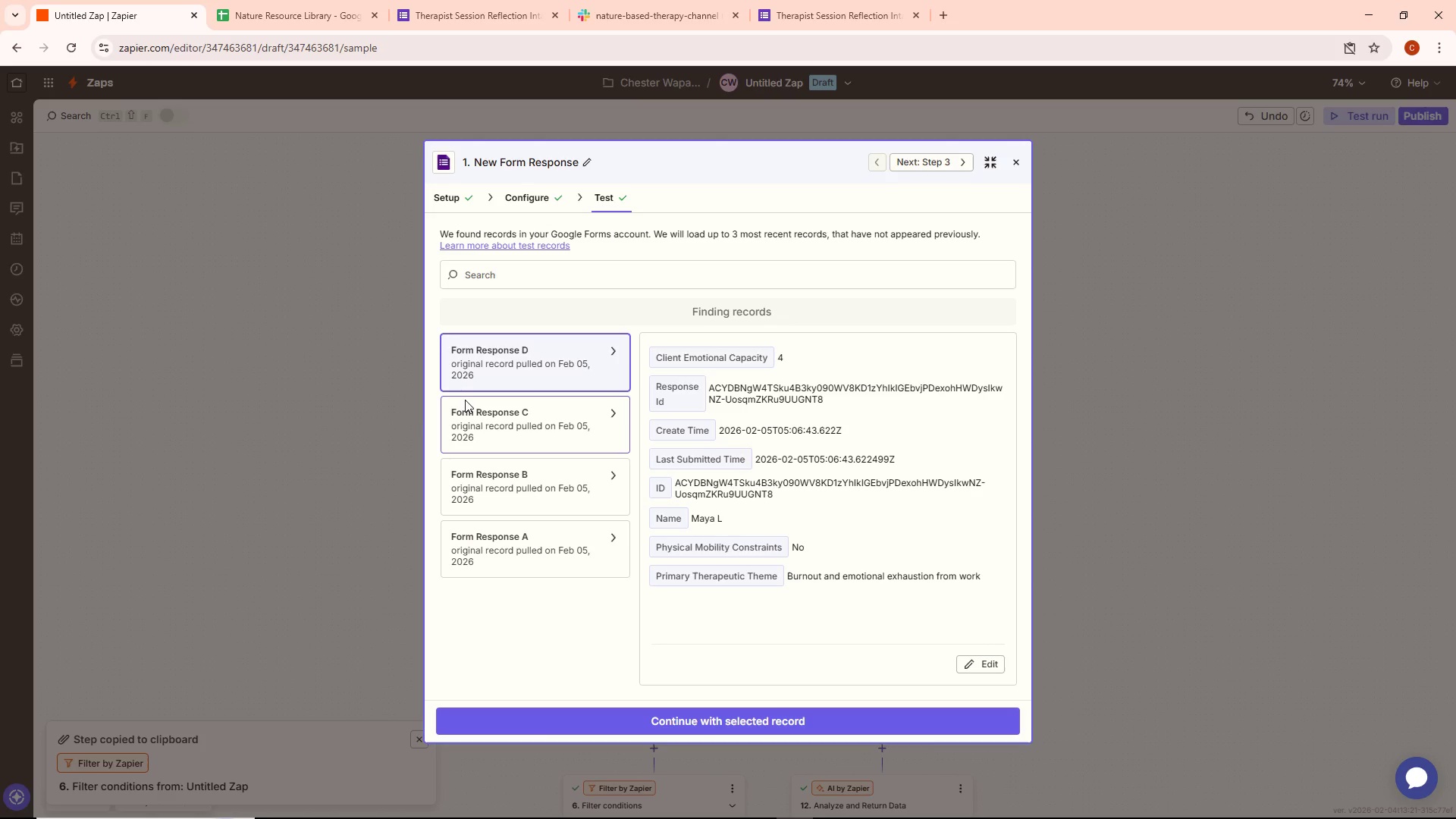 
wait(5.52)
 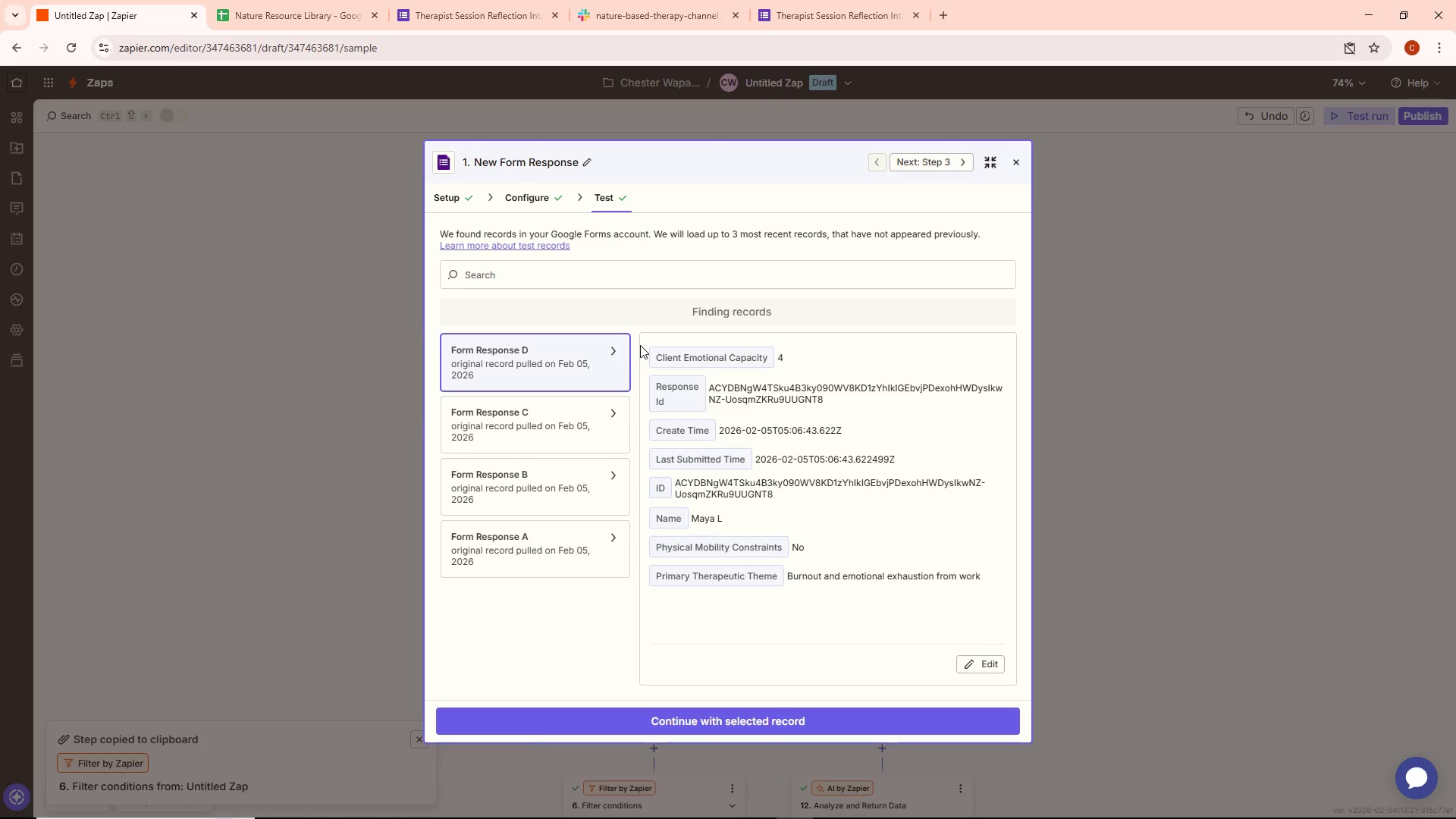 
left_click([595, 355])
 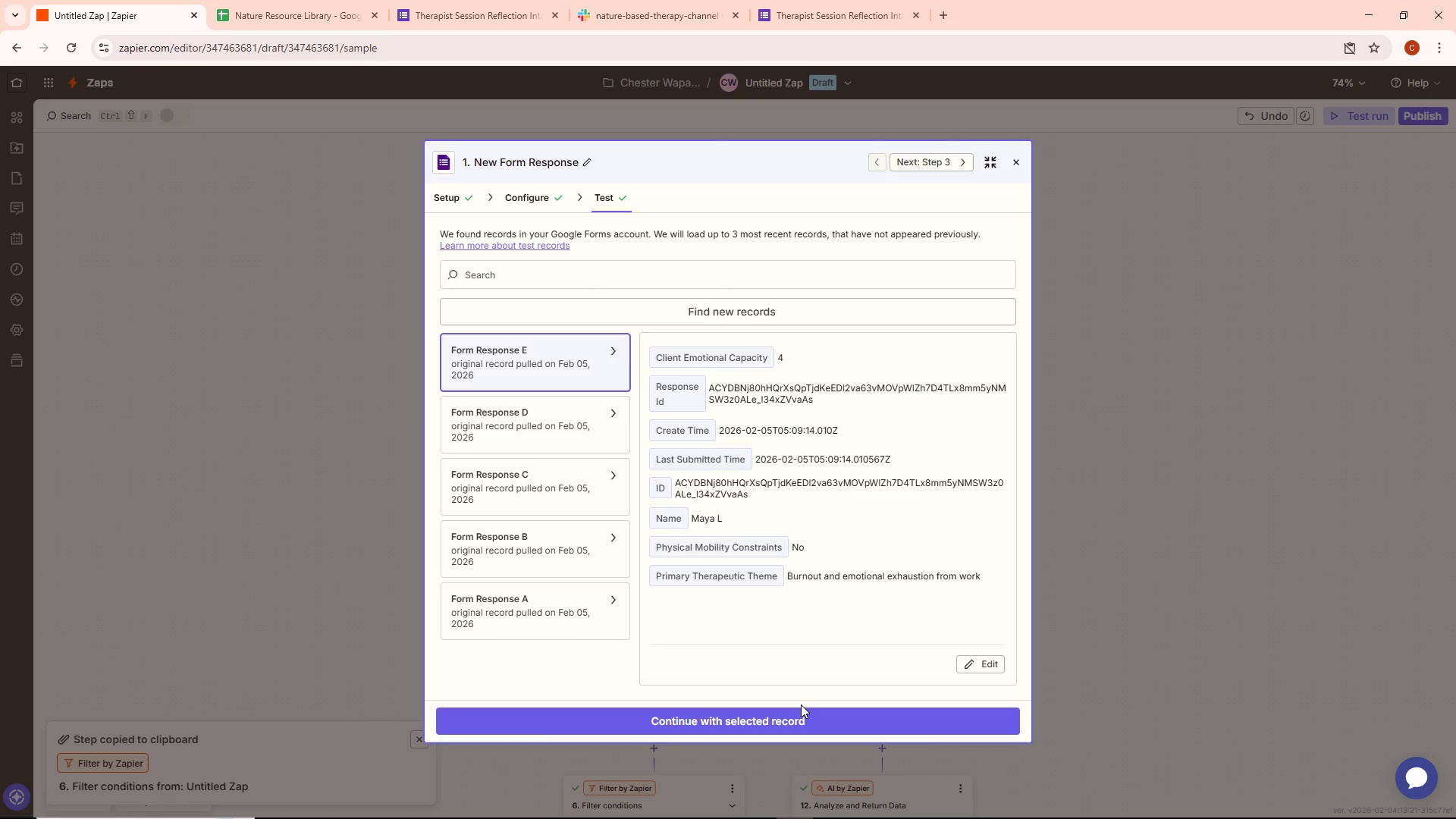 
left_click([789, 719])
 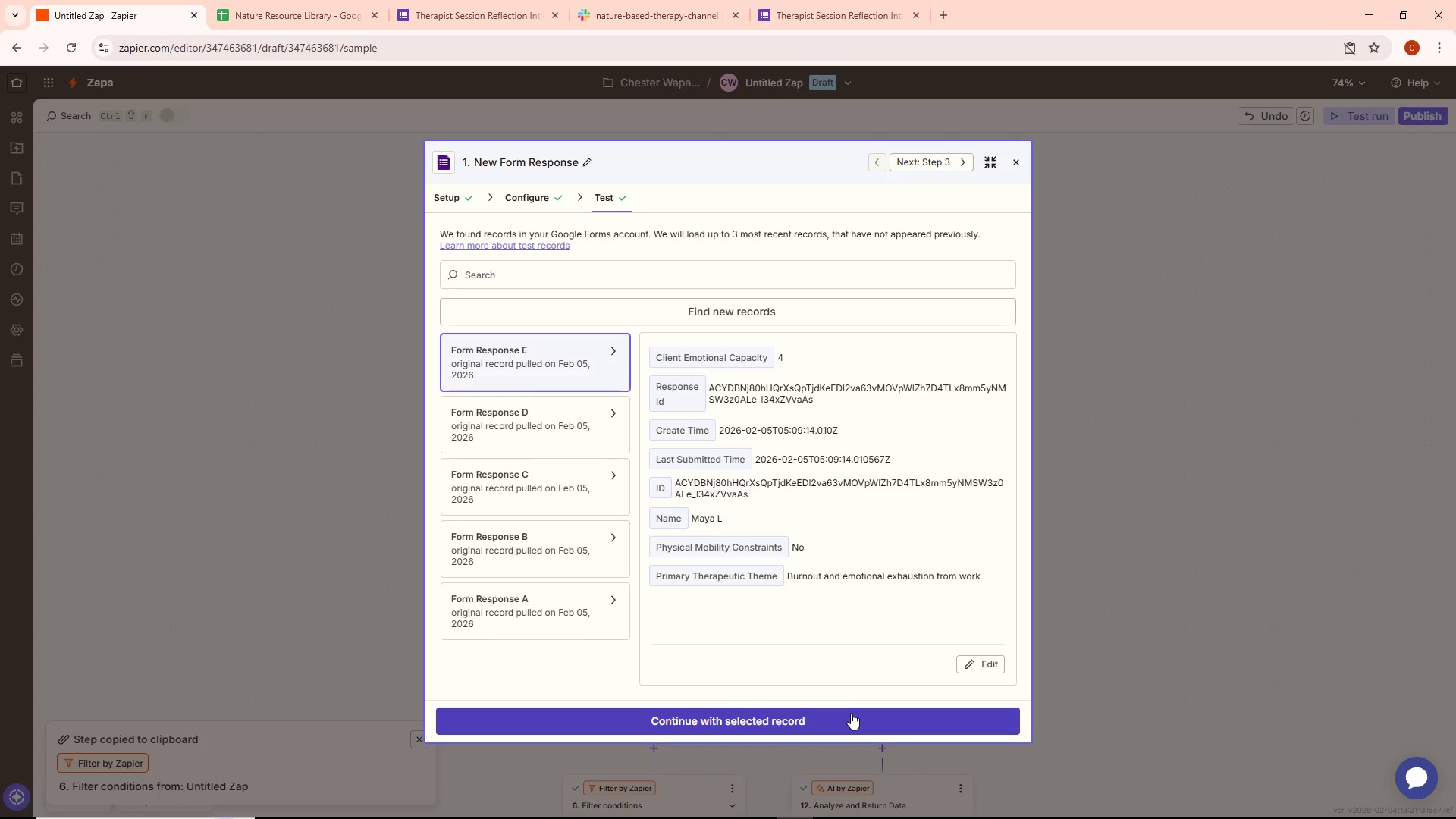 
double_click([849, 717])
 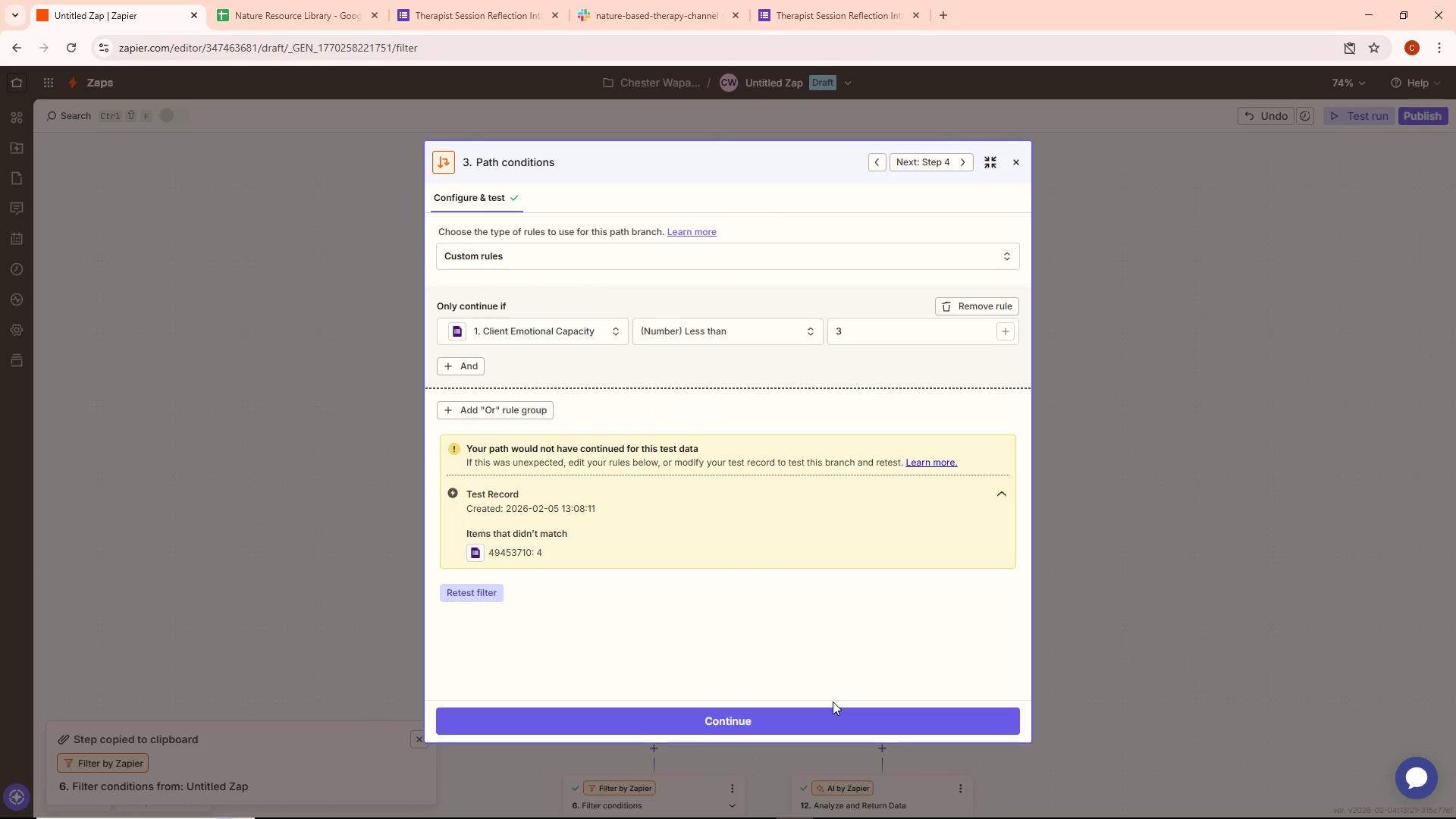 
wait(11.2)
 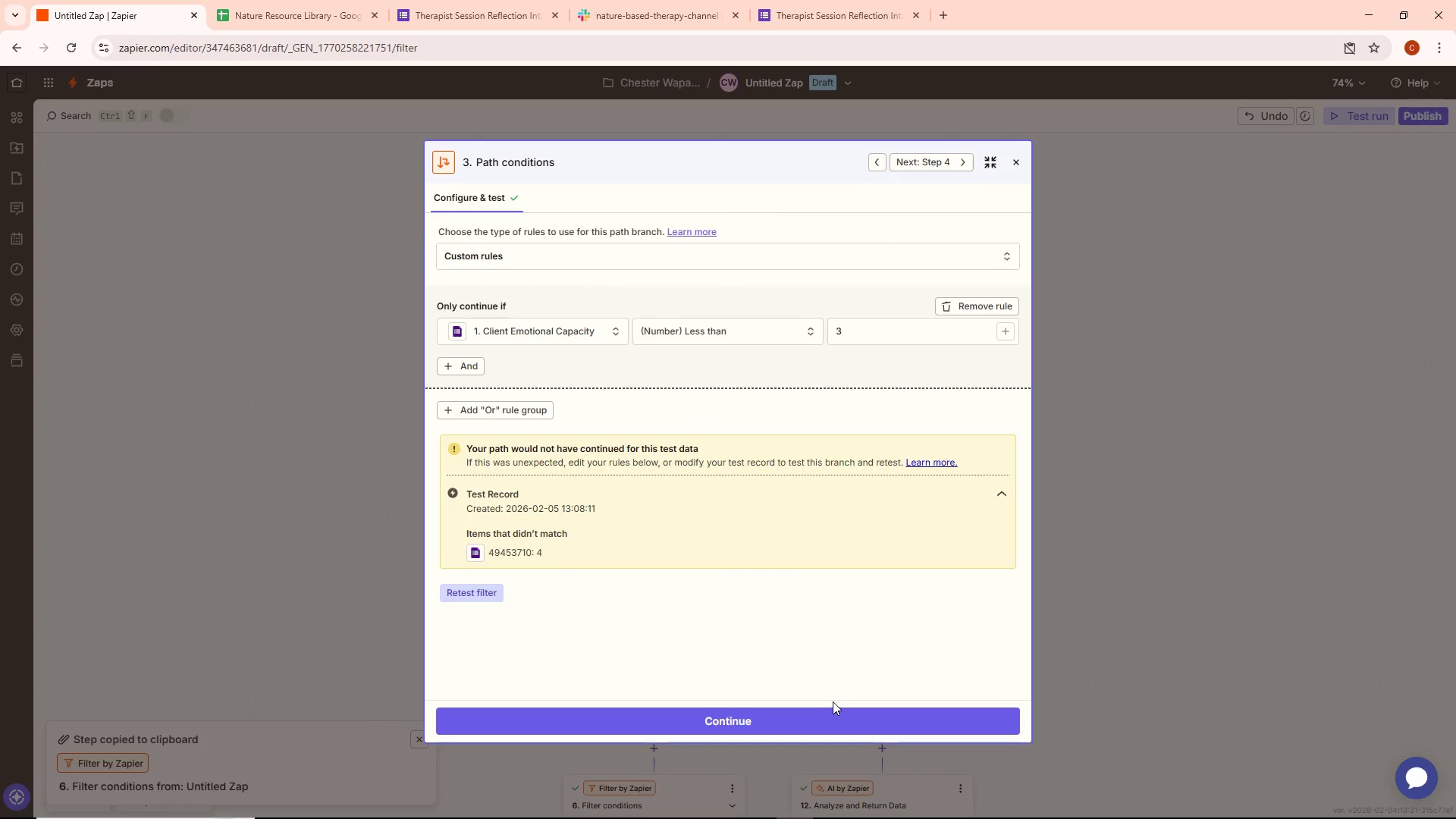 
double_click([907, 506])
 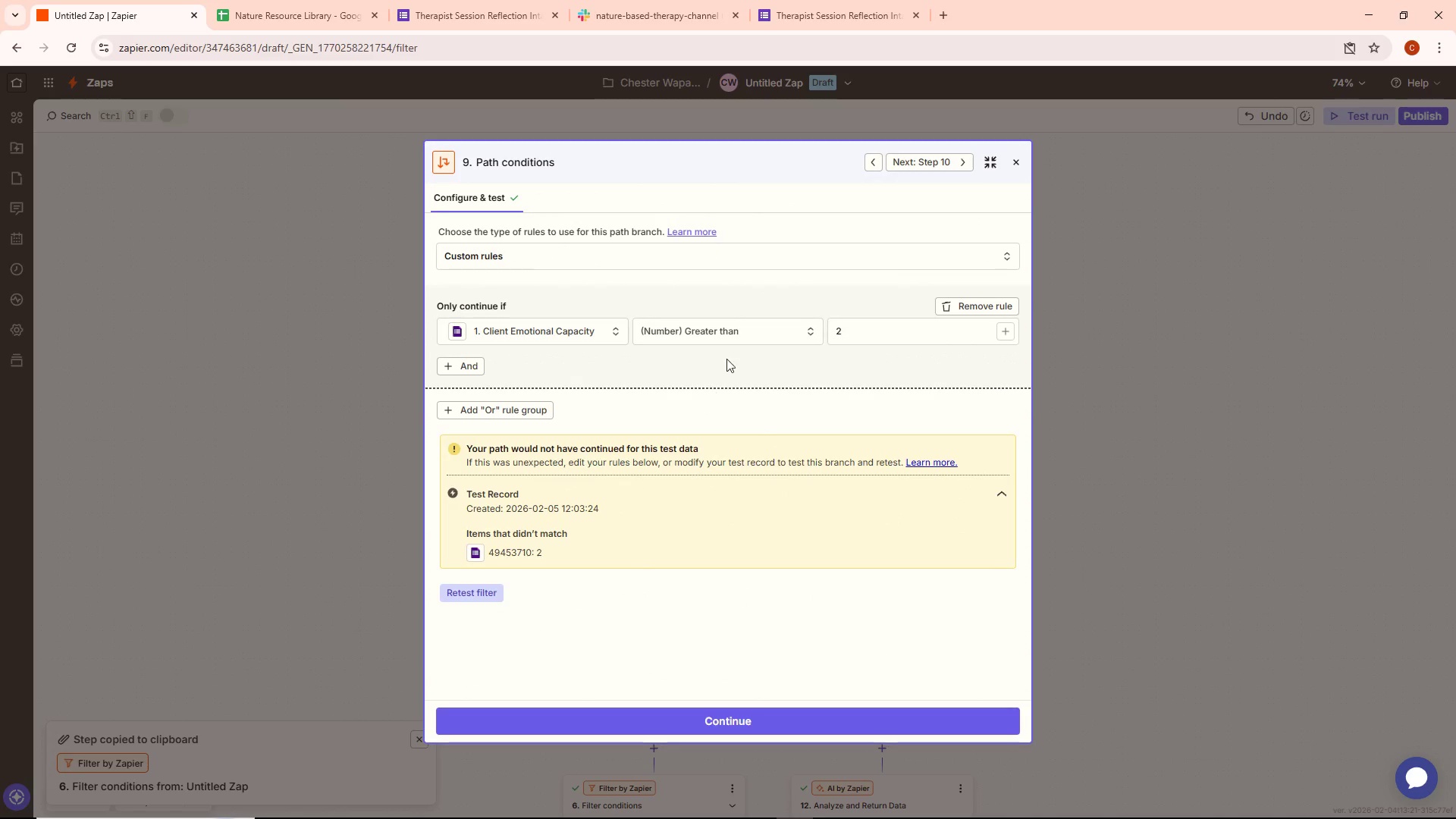 
wait(5.89)
 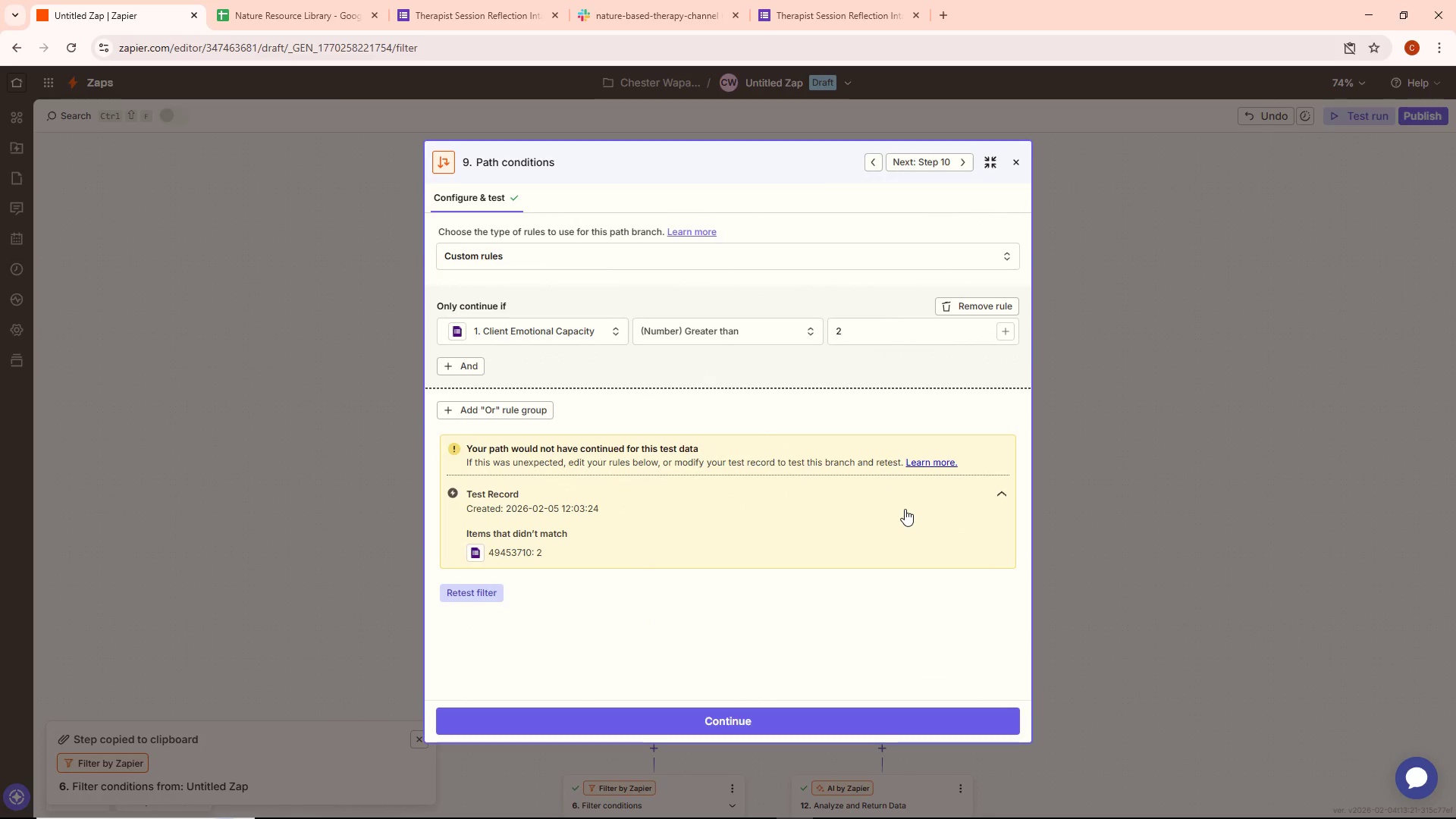 
left_click([588, 332])
 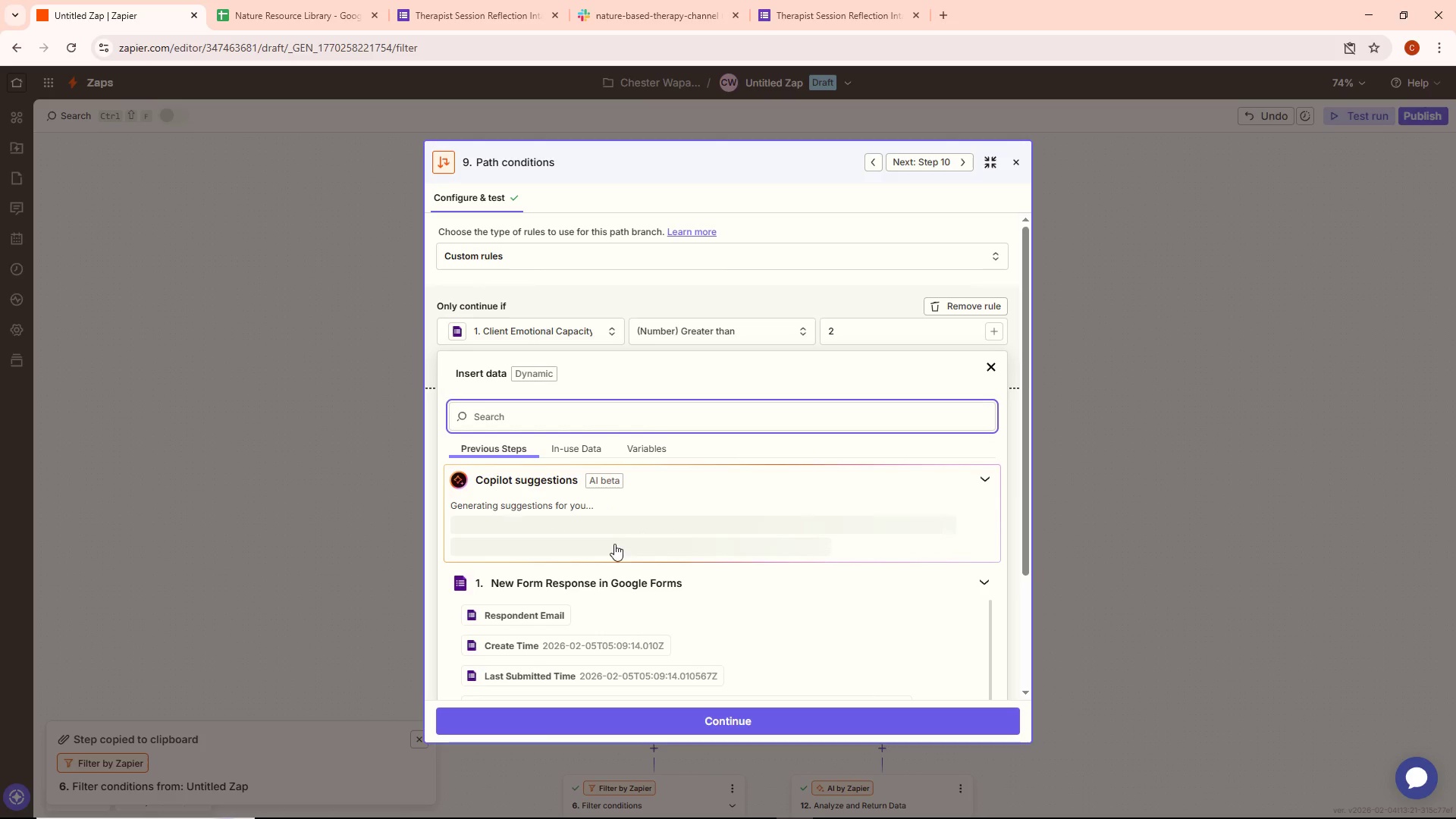 
scroll: coordinate [732, 472], scroll_direction: down, amount: 2.0
 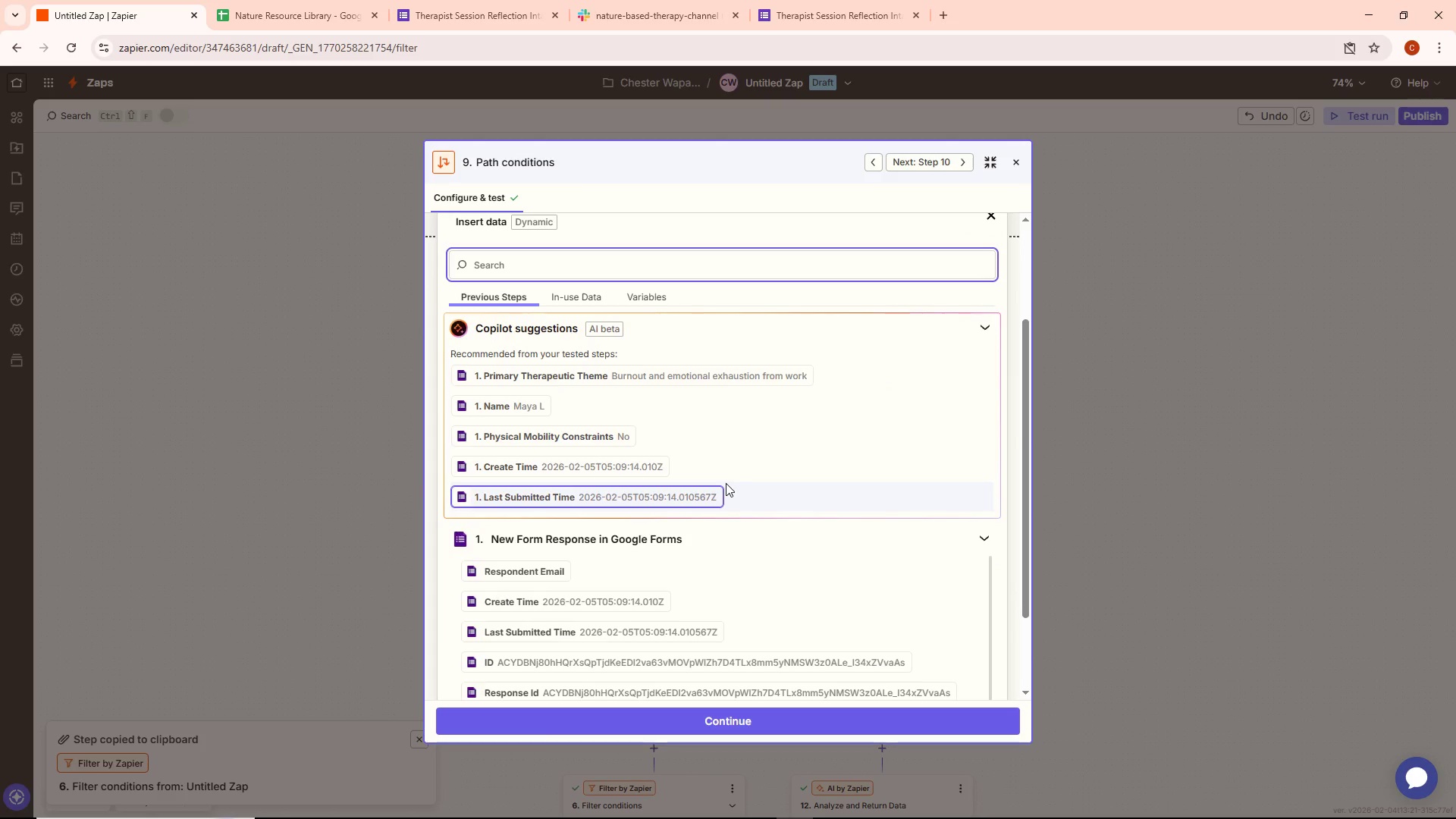 
scroll: coordinate [726, 483], scroll_direction: up, amount: 1.0
 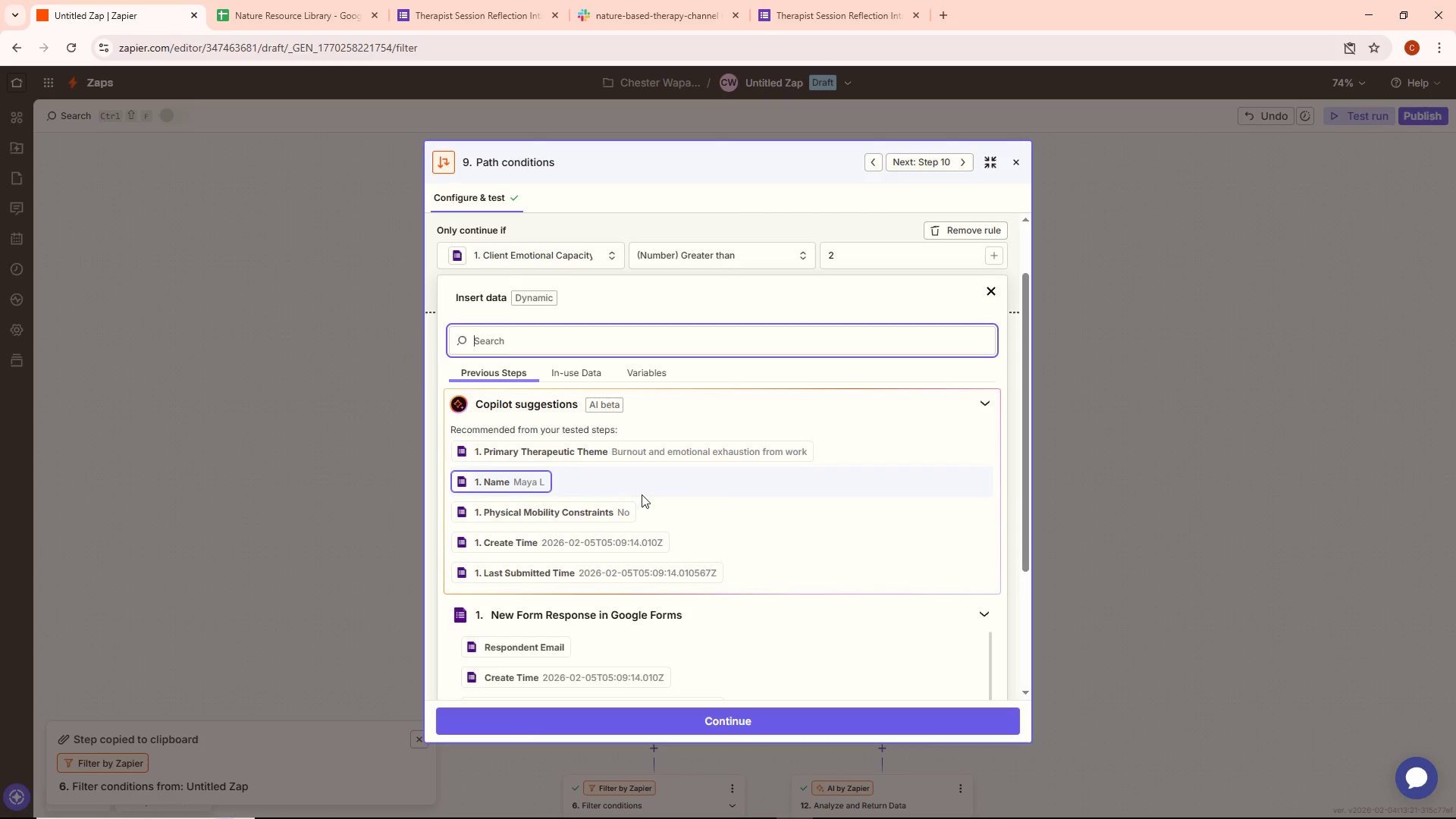 
wait(6.72)
 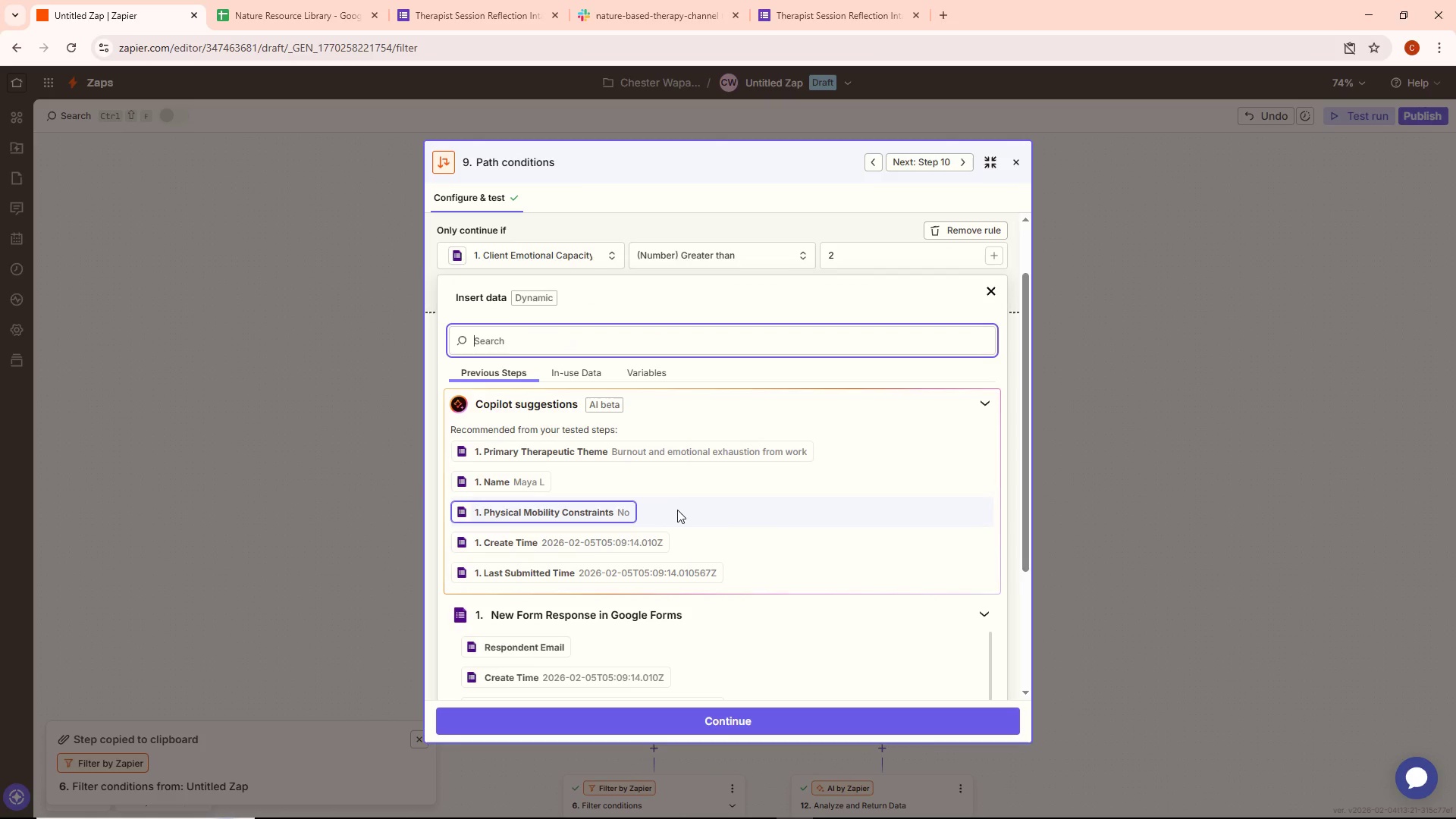 
scroll: coordinate [621, 476], scroll_direction: down, amount: 1.0
 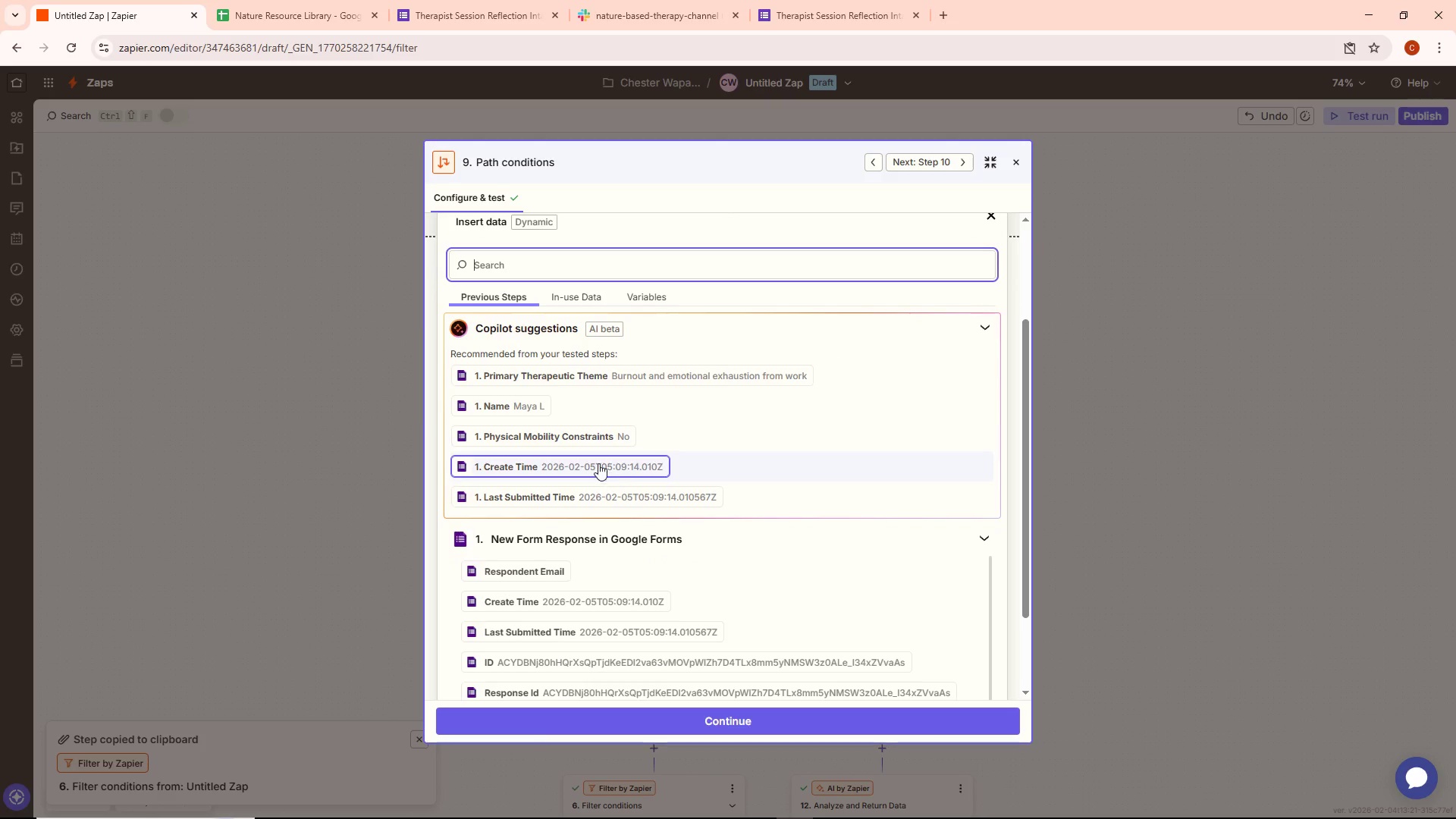 
scroll: coordinate [628, 412], scroll_direction: up, amount: 1.0
 